 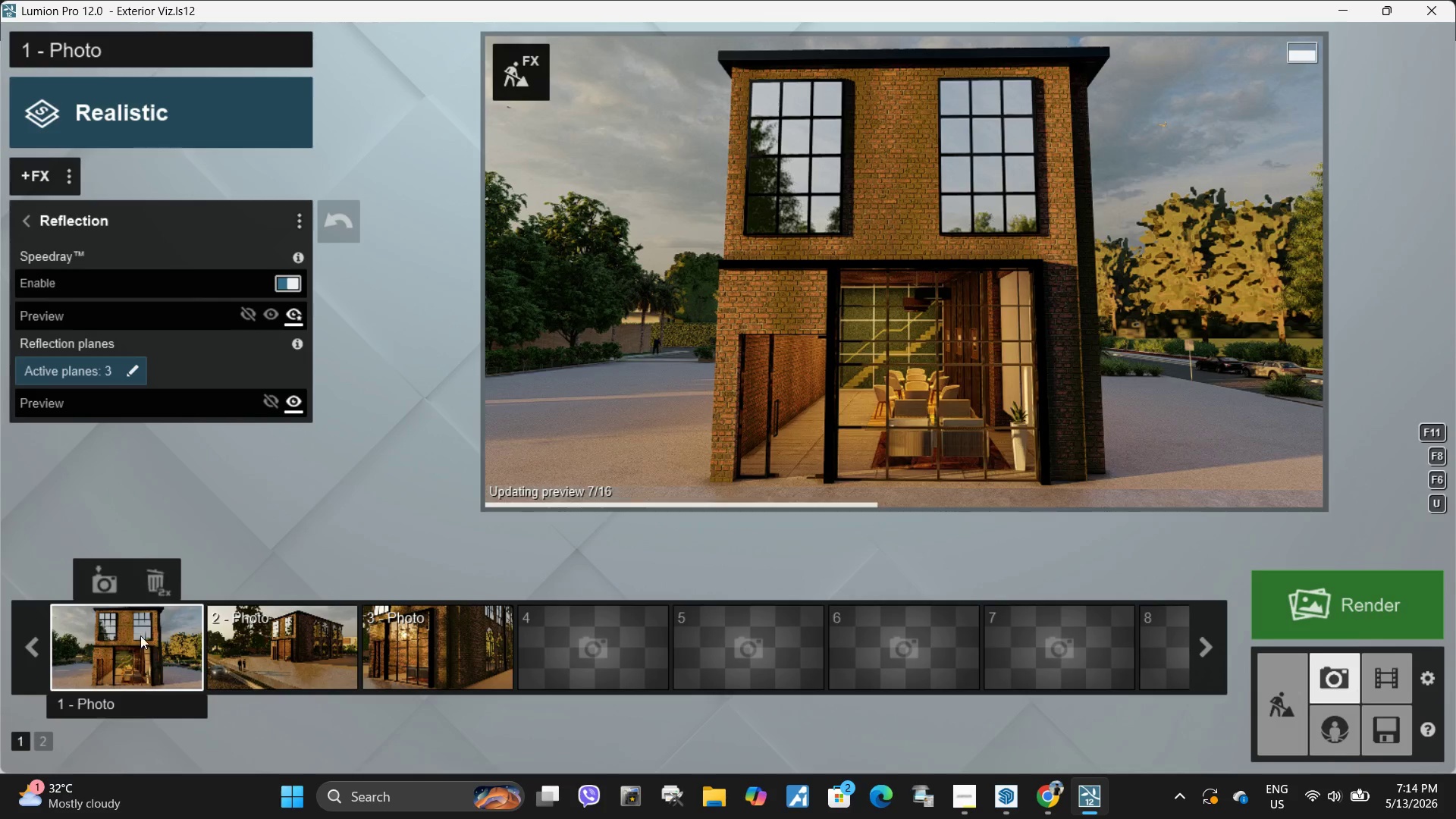 
double_click([758, 303])
 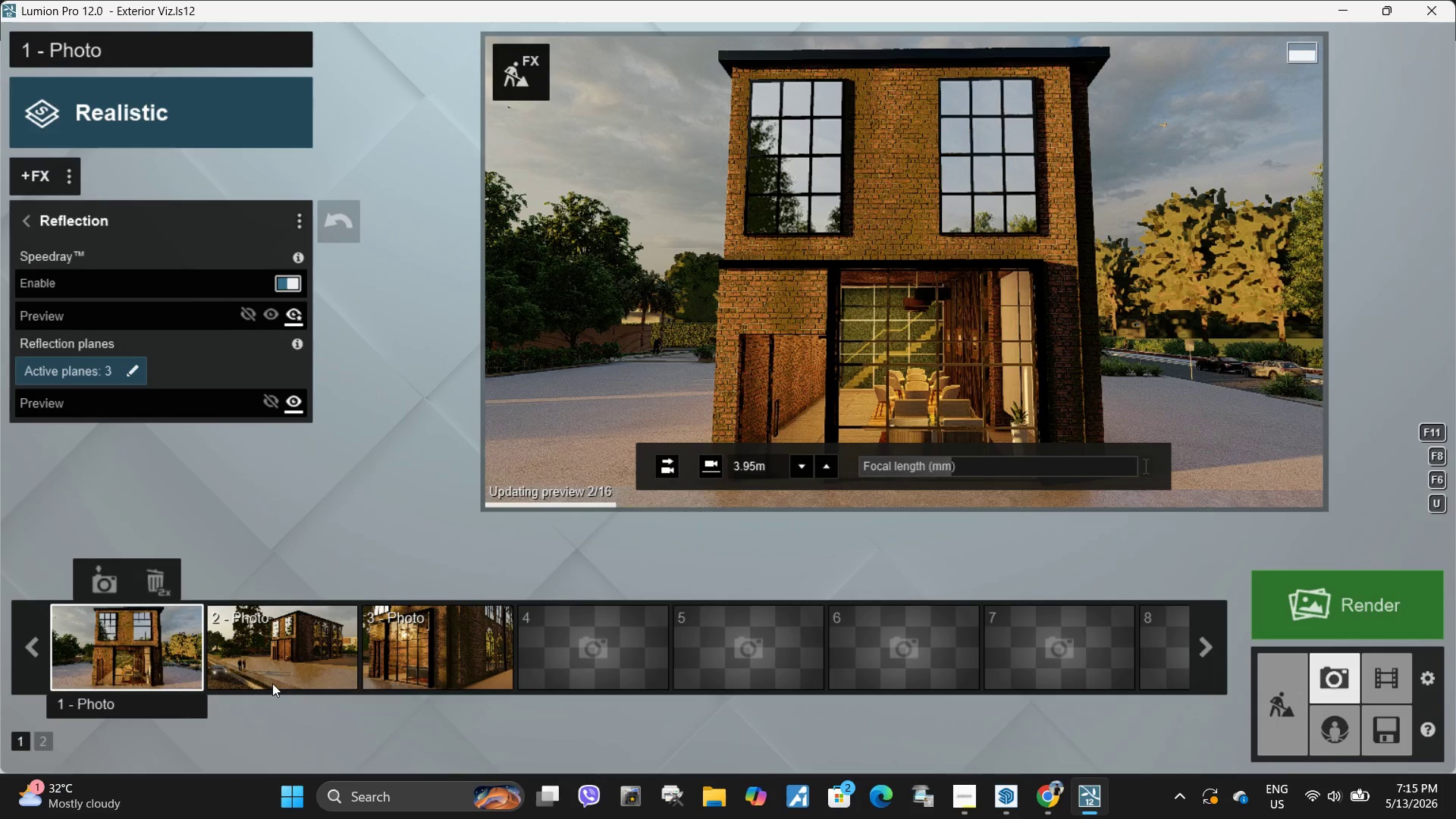 
left_click([287, 646])
 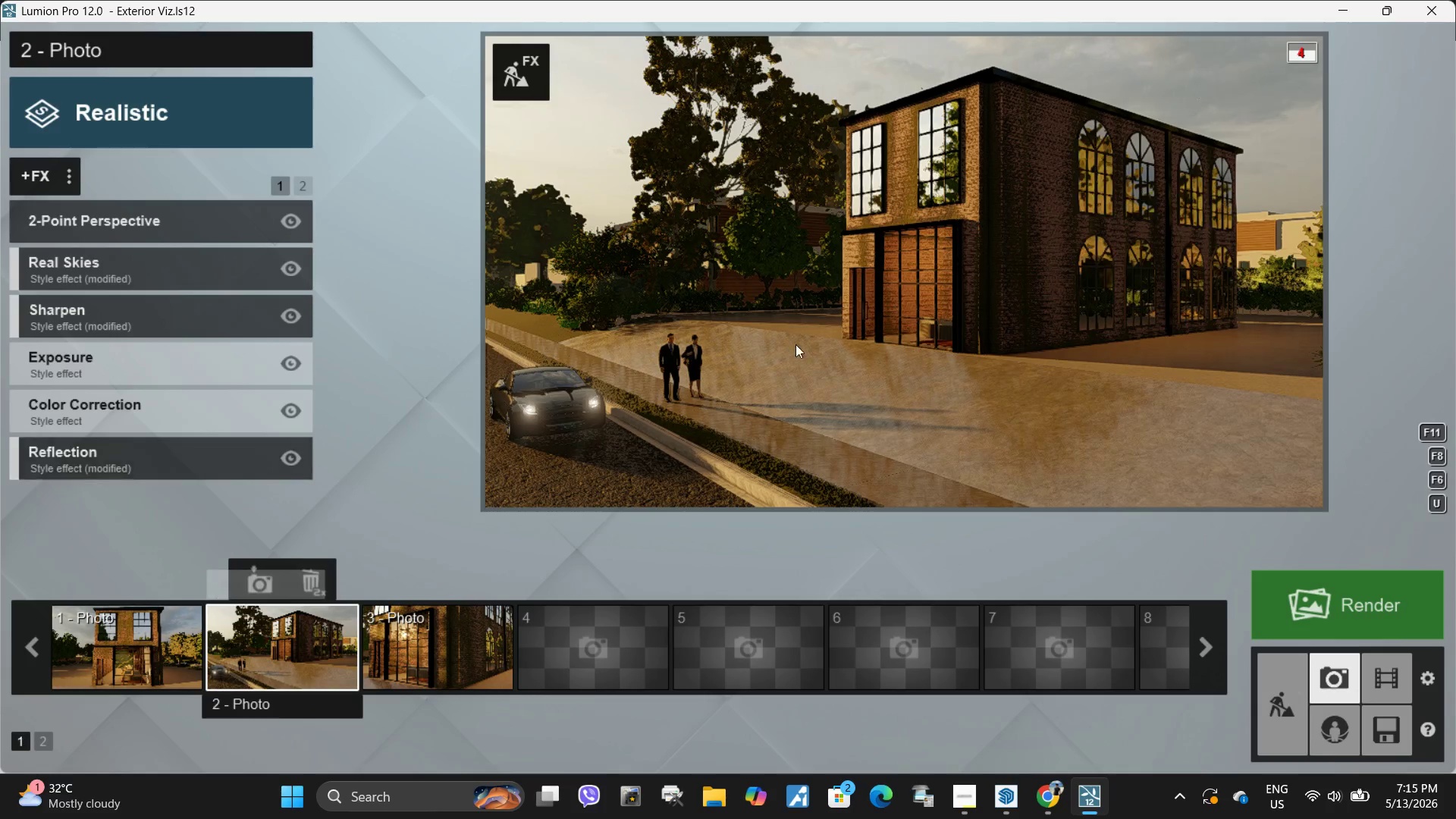 
double_click([799, 344])
 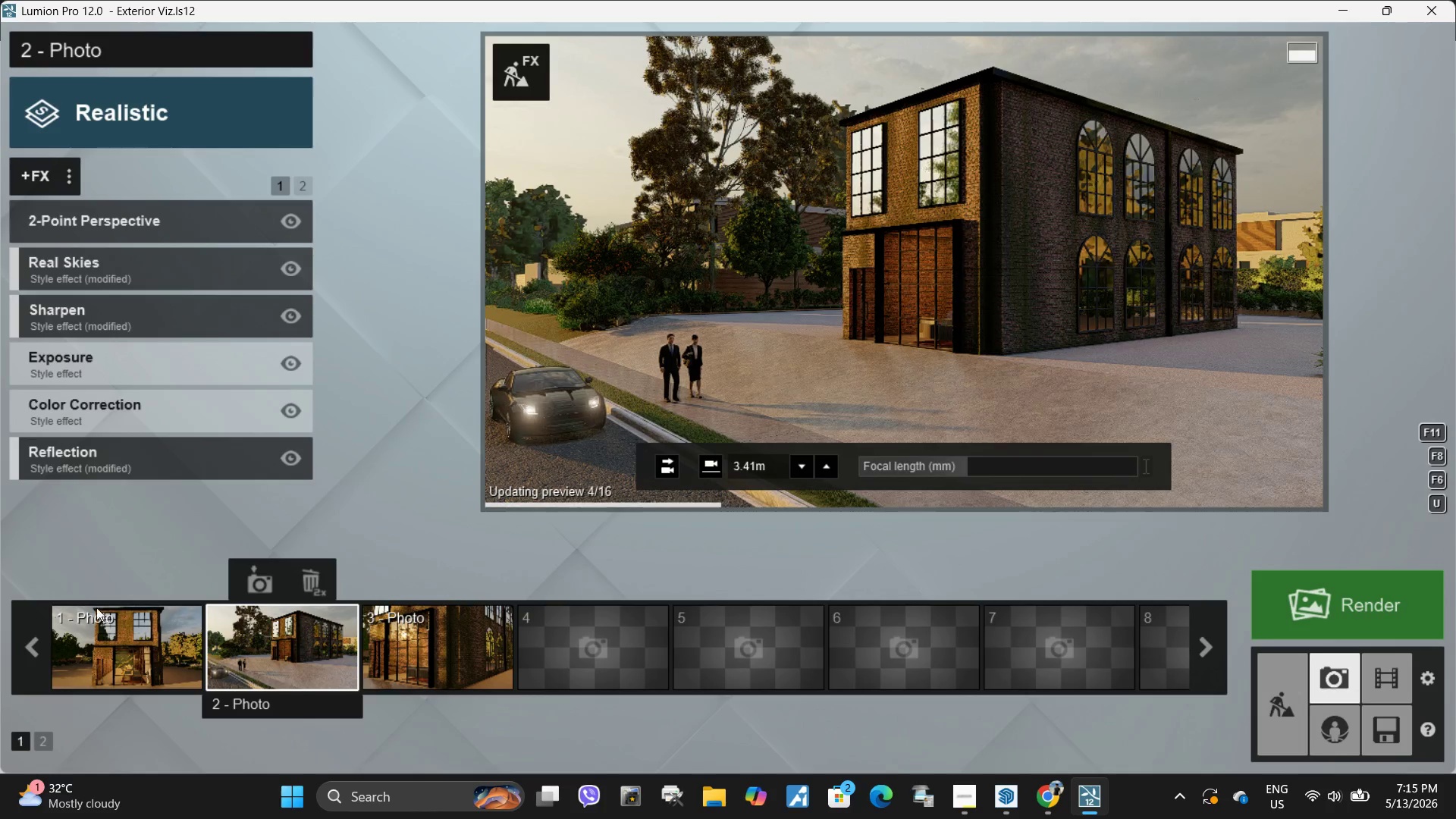 
left_click([102, 641])
 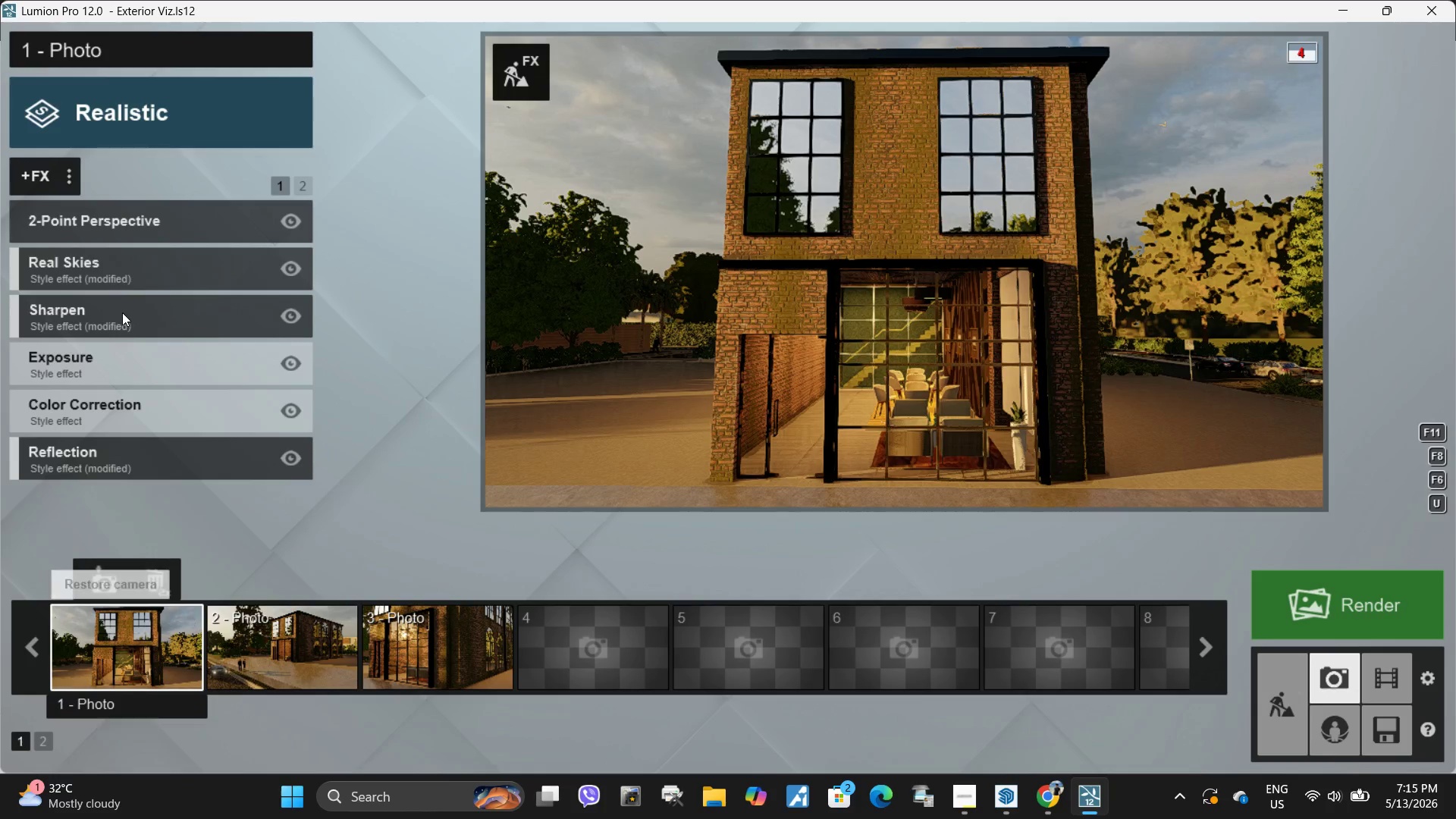 
left_click([130, 317])
 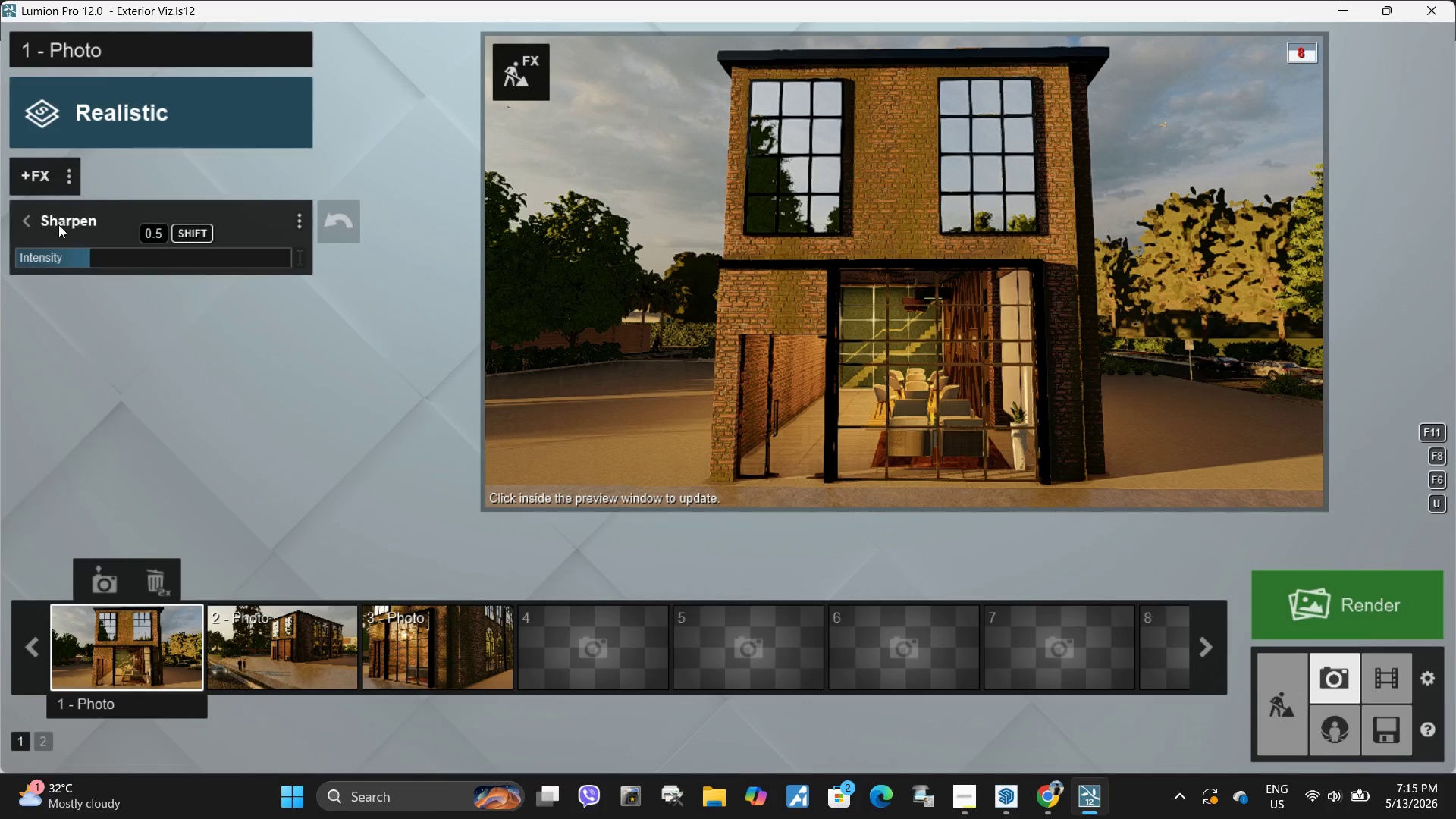 
left_click([30, 229])
 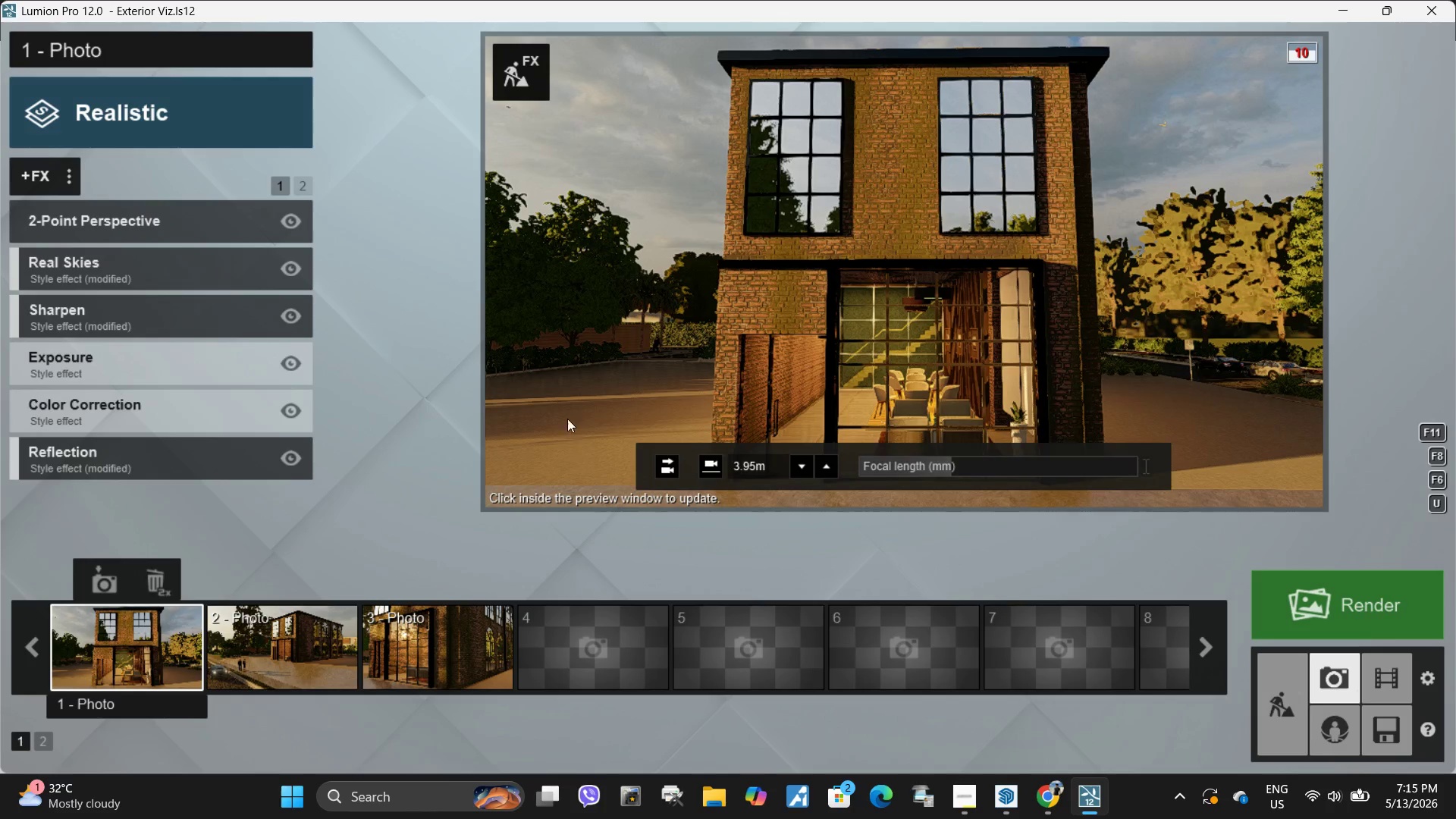 
left_click([530, 66])
 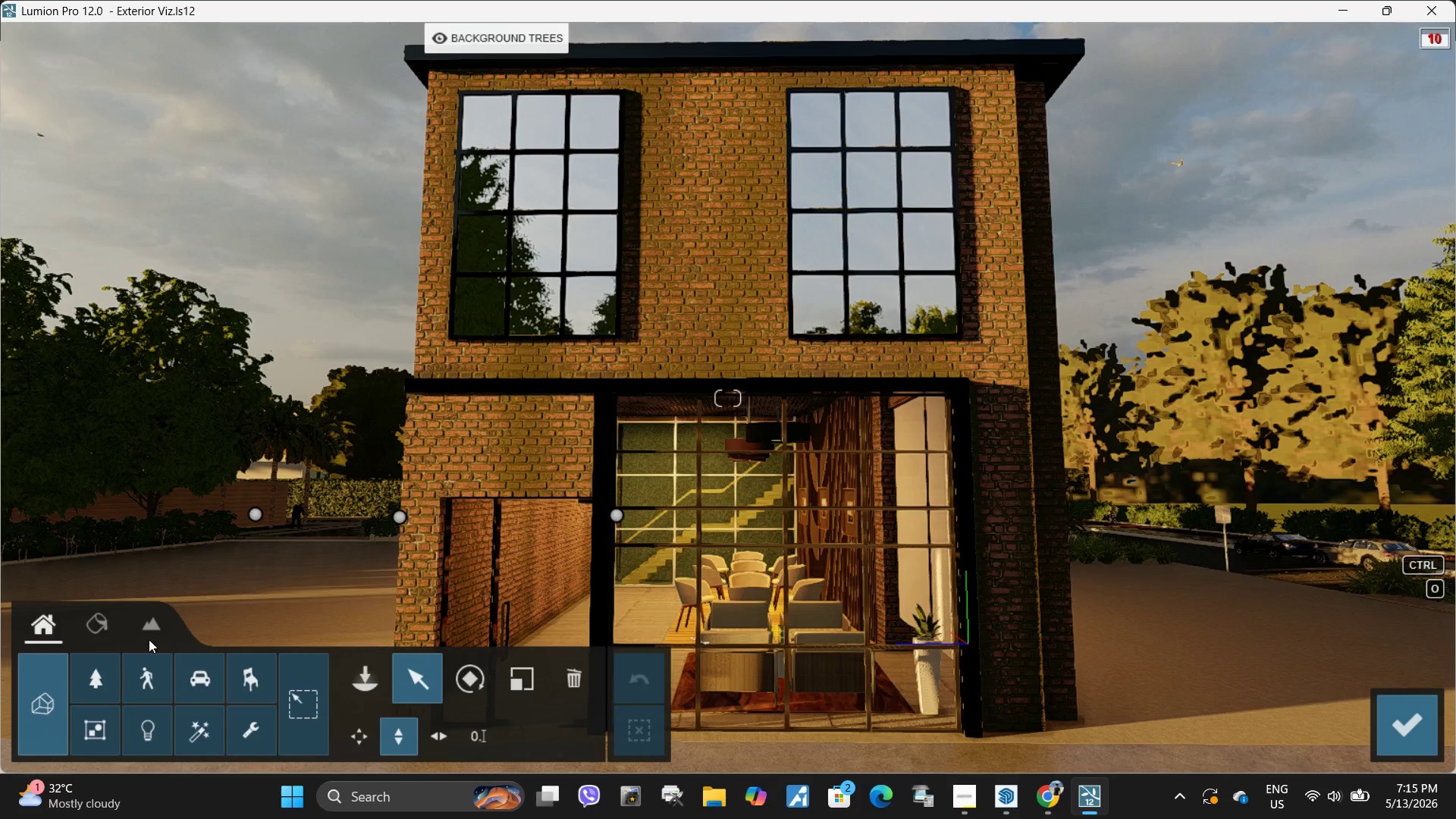 
left_click([99, 626])
 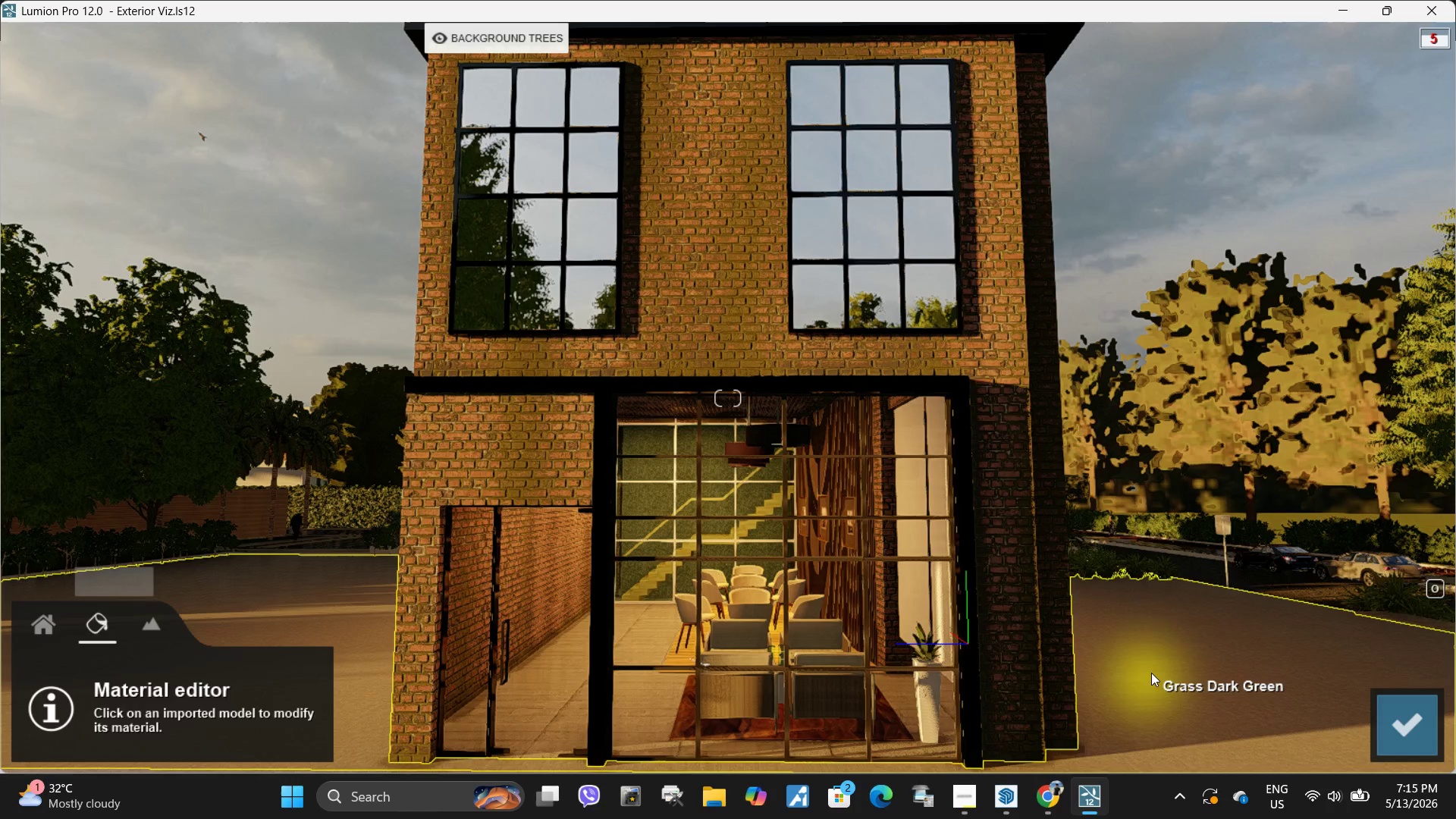 
left_click([1151, 673])
 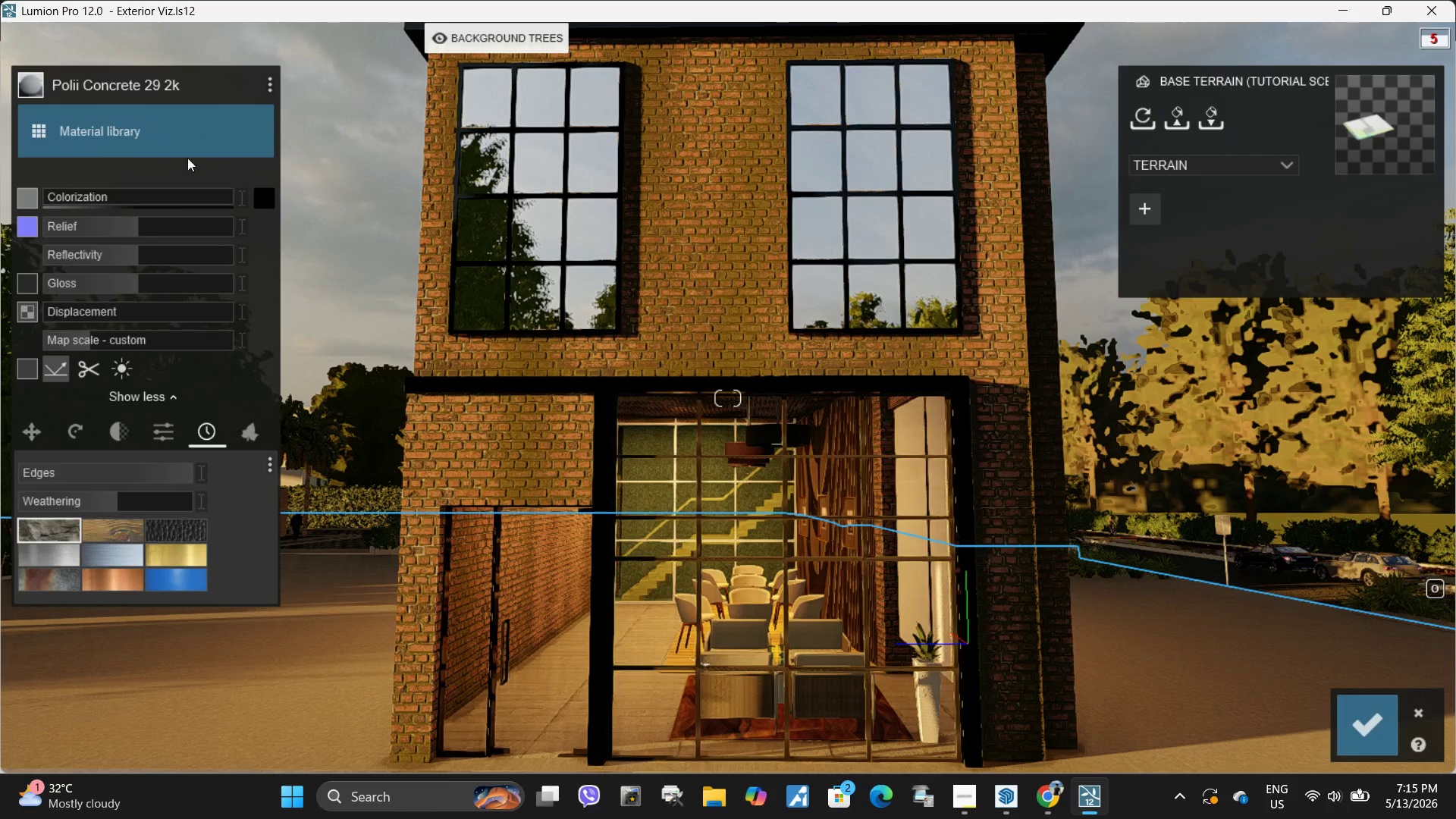 
left_click([179, 142])
 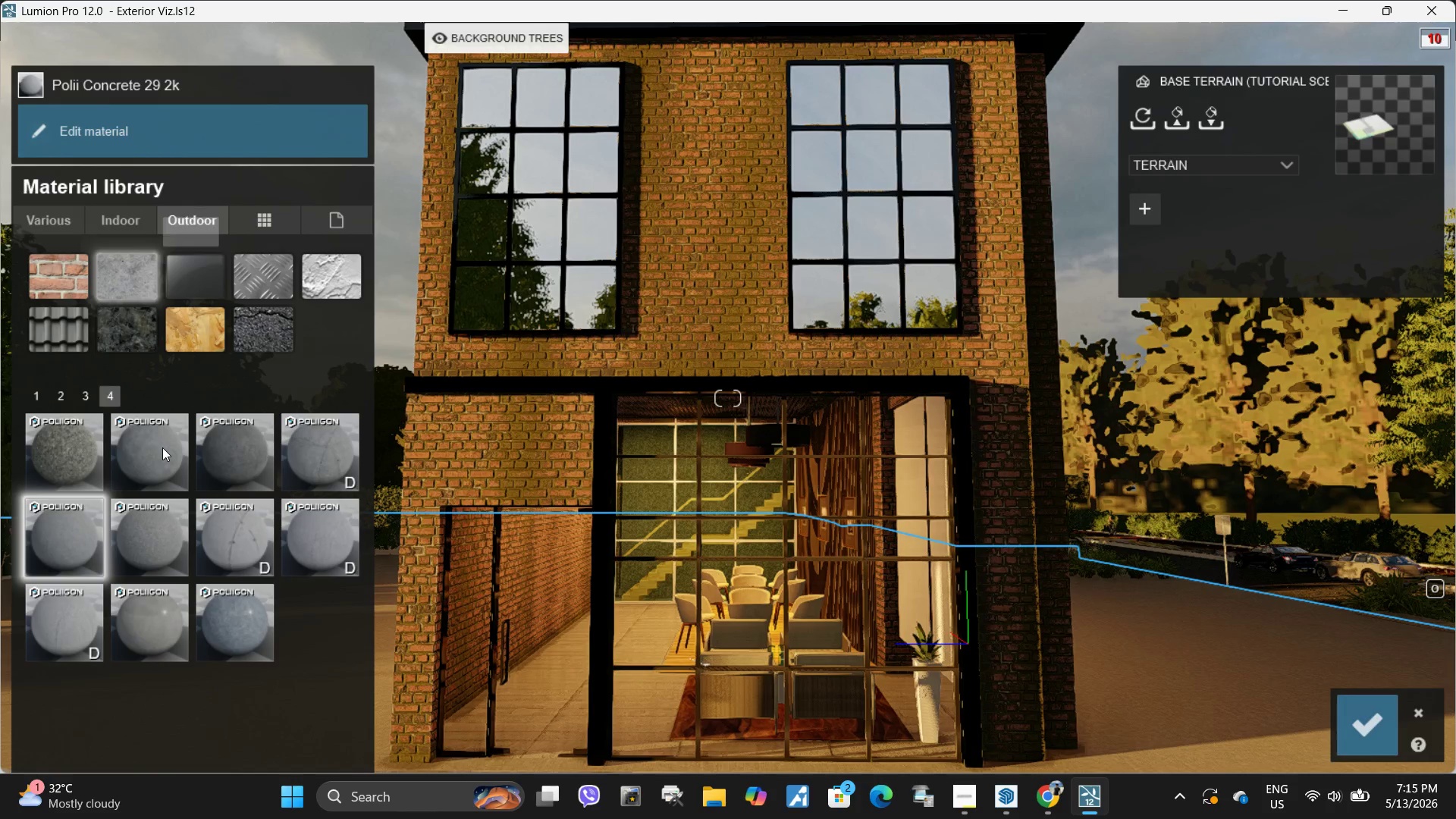 
left_click([162, 447])
 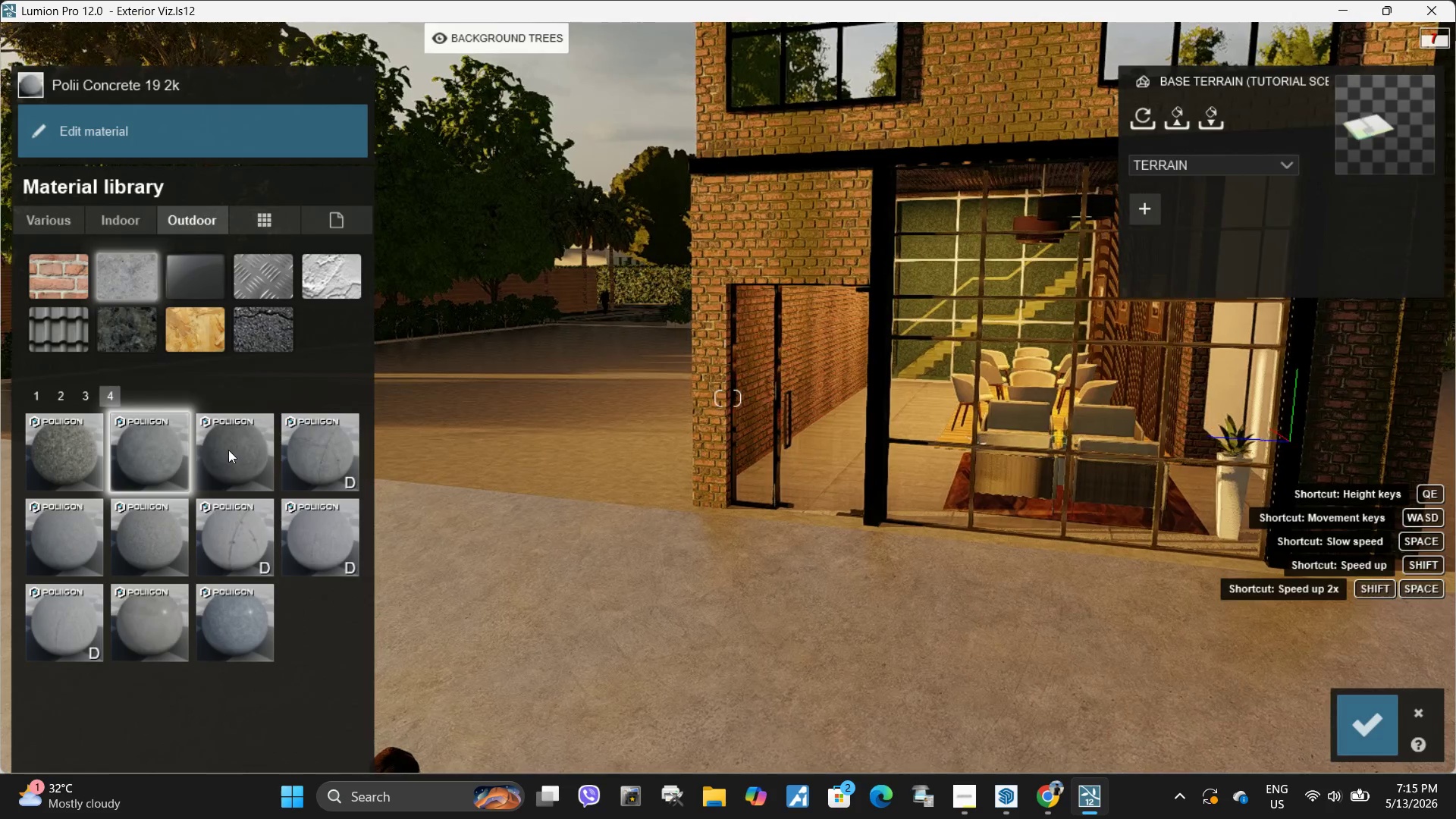 
left_click([312, 456])
 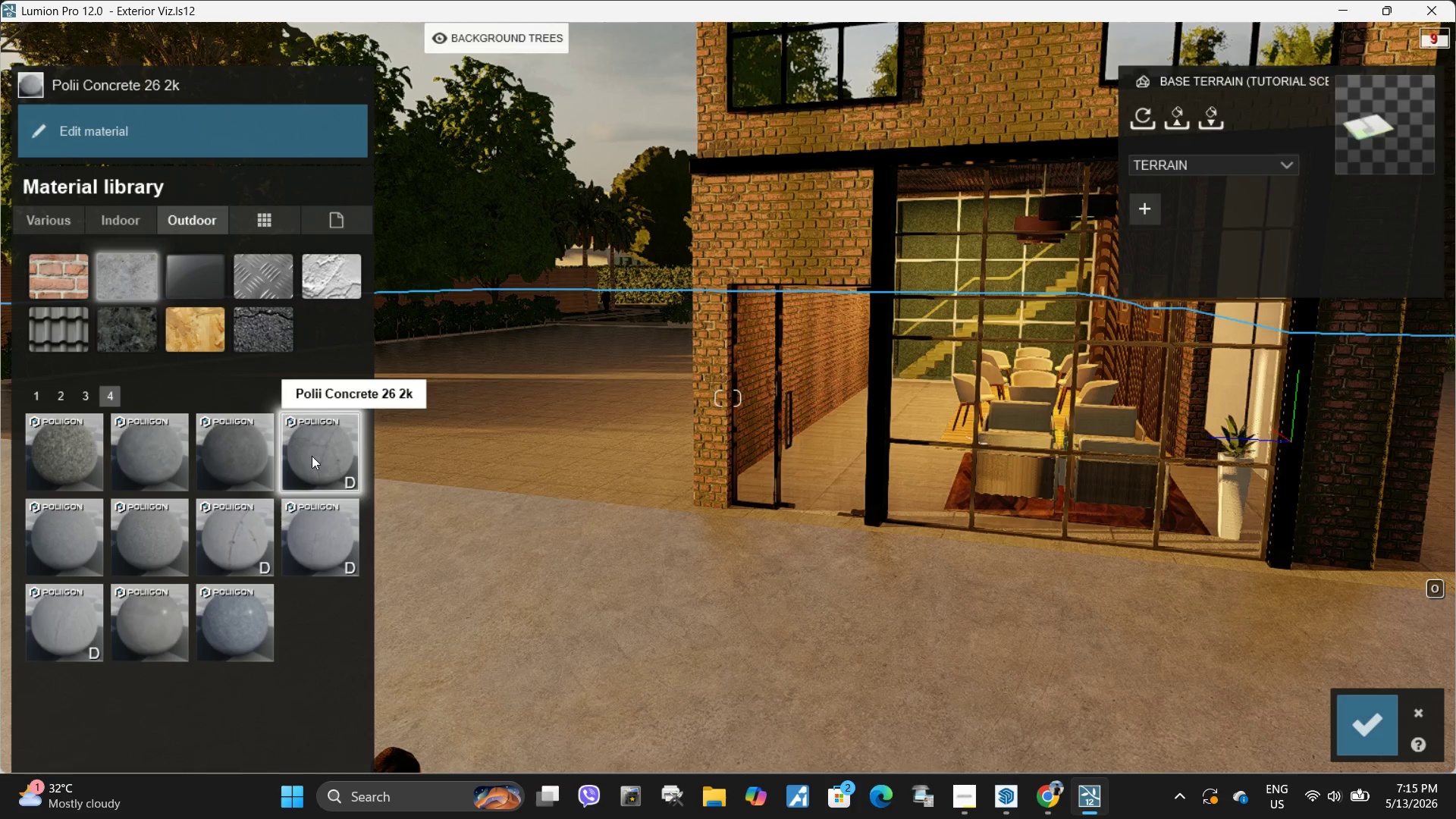 
left_click([157, 142])
 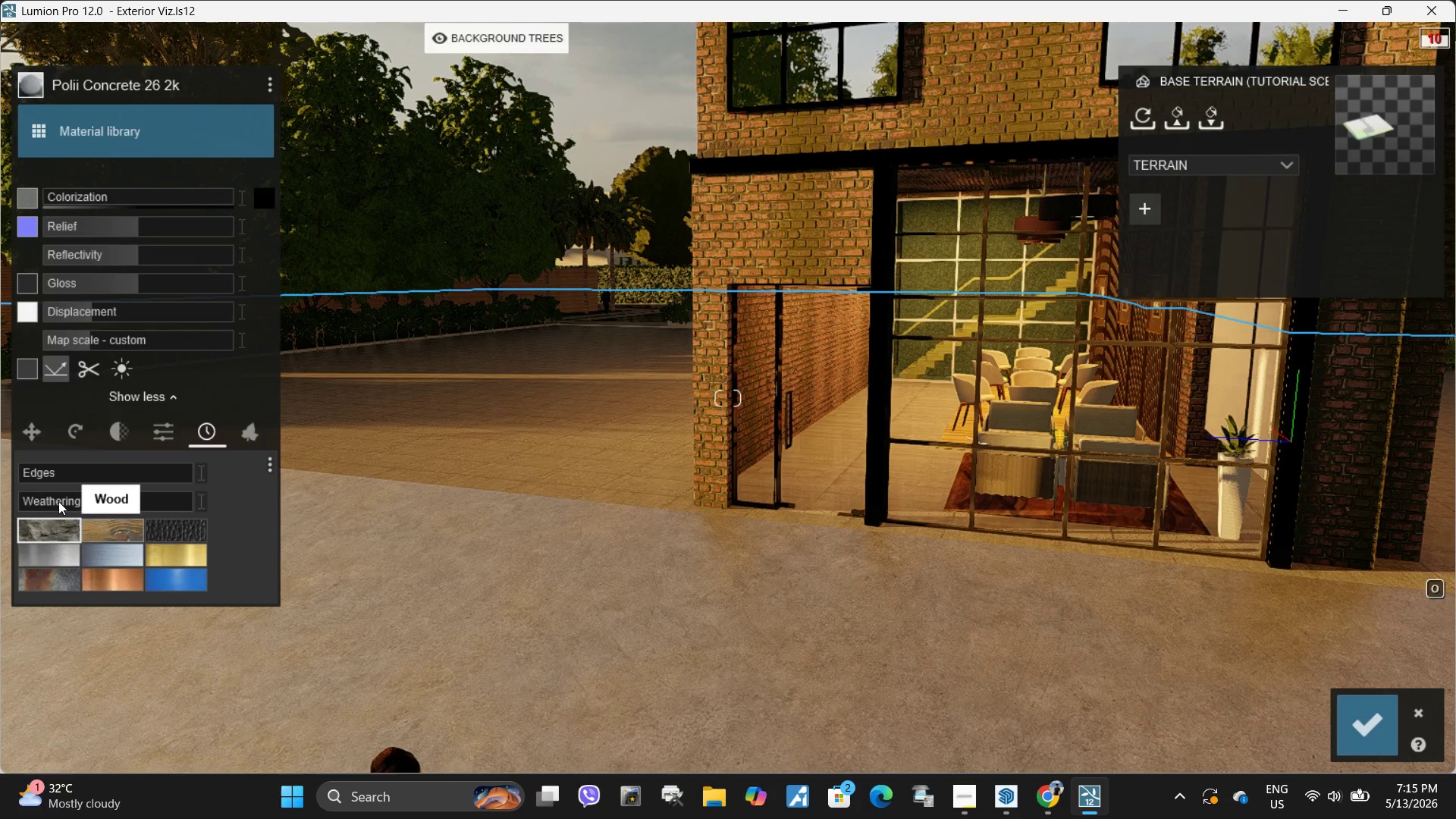 
left_click_drag(start_coordinate=[57, 501], to_coordinate=[66, 488])
 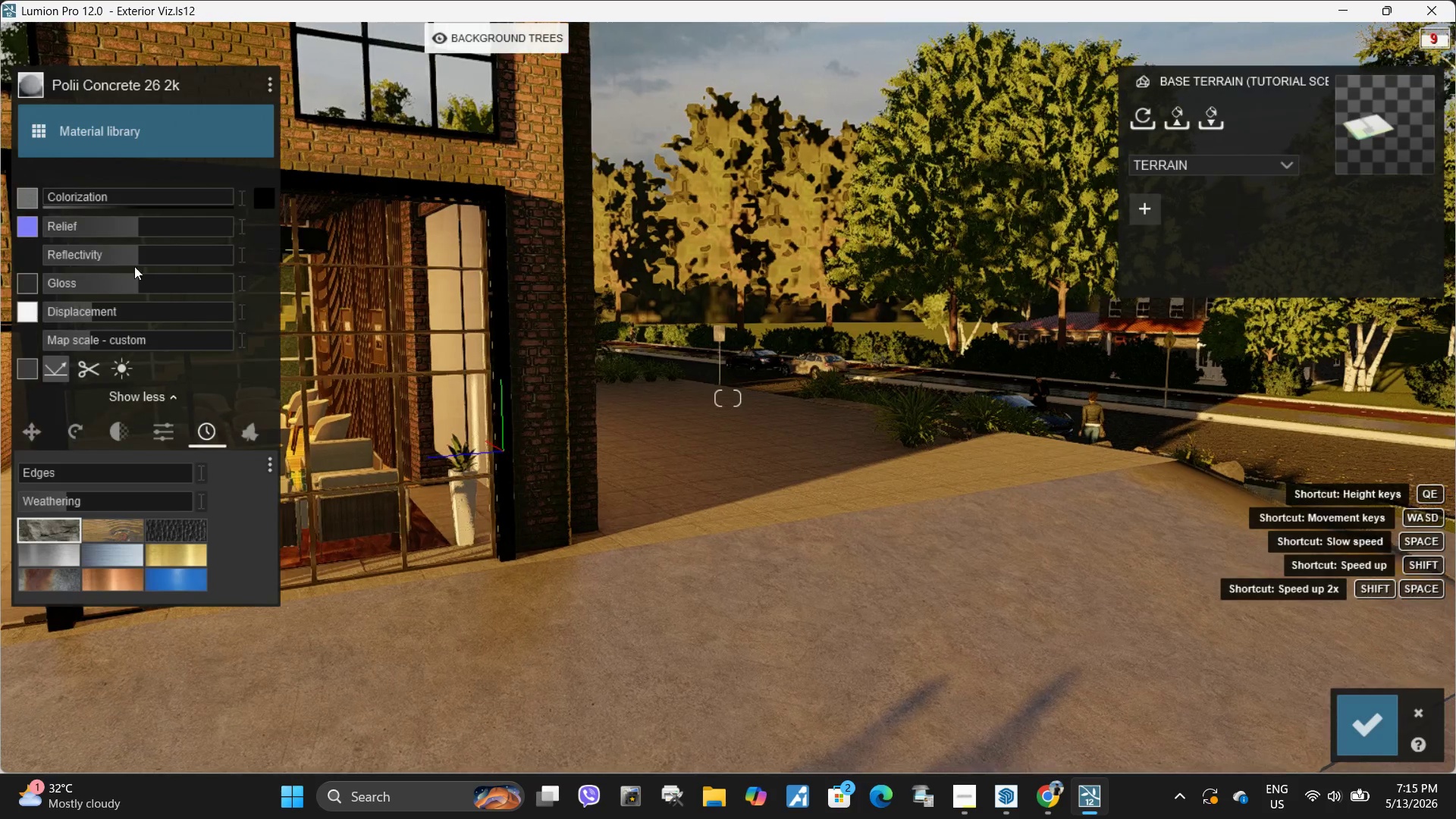 
left_click_drag(start_coordinate=[126, 253], to_coordinate=[0, 258])
 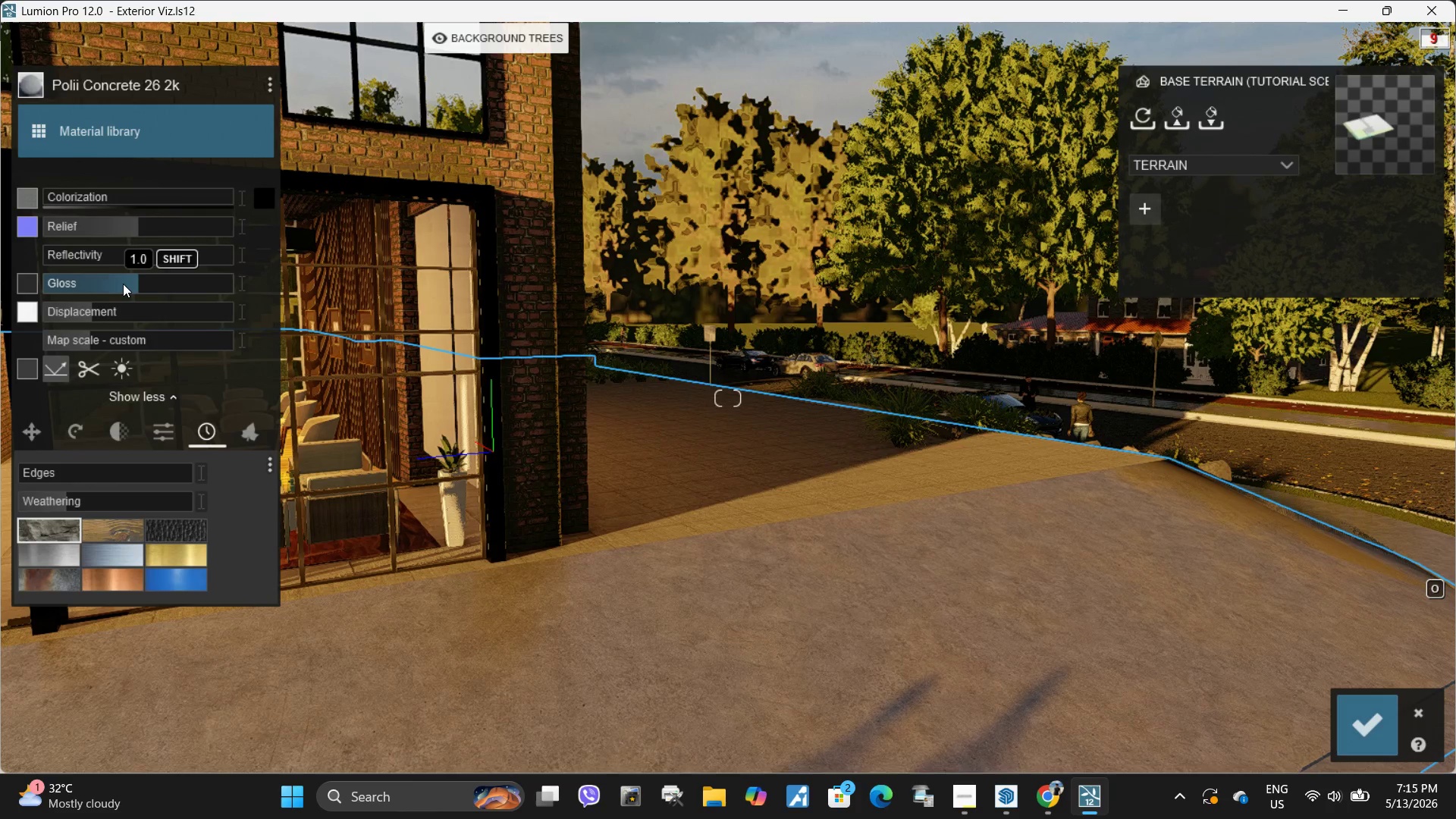 
left_click_drag(start_coordinate=[123, 284], to_coordinate=[0, 286])
 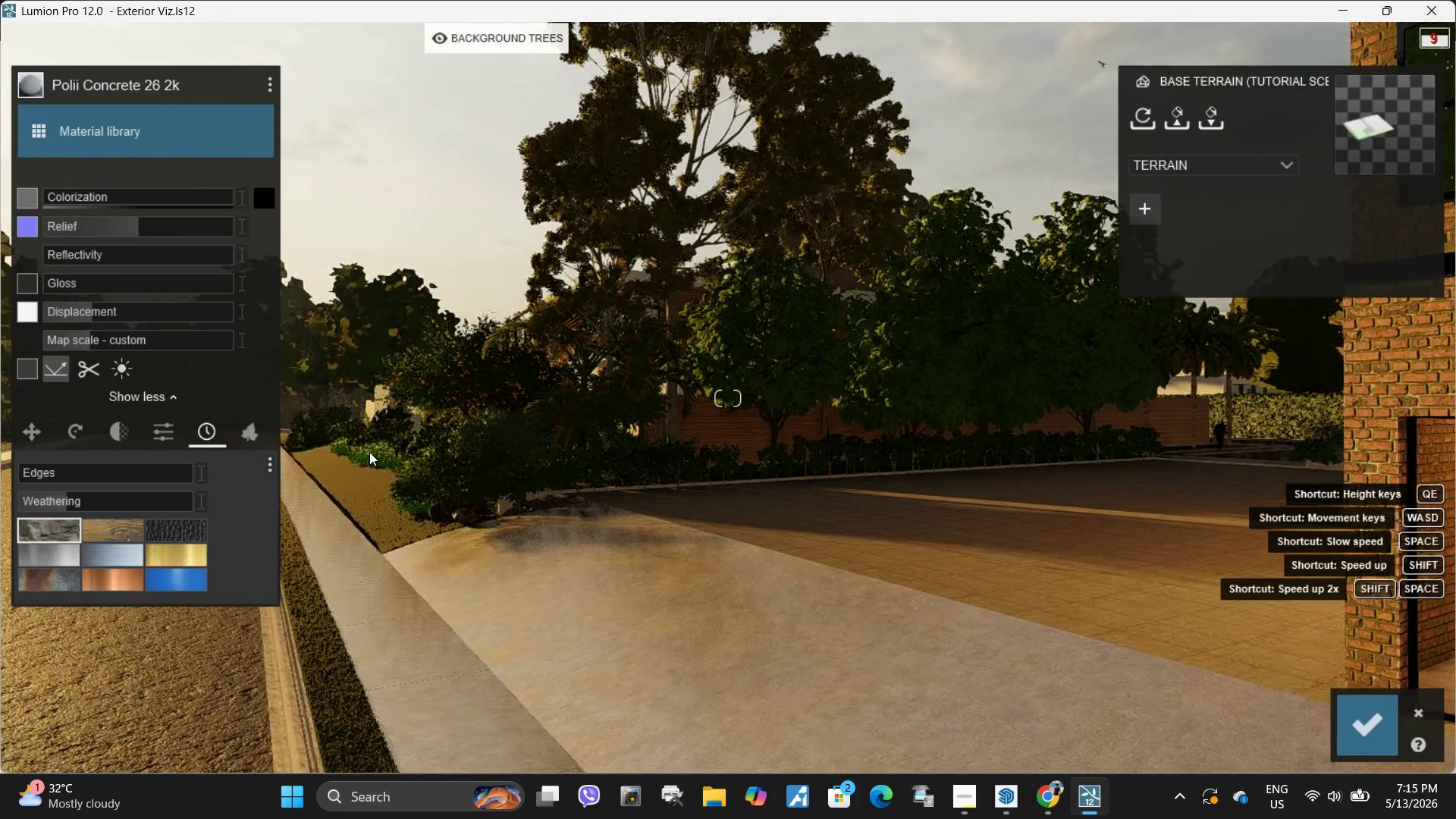 
wait(8.14)
 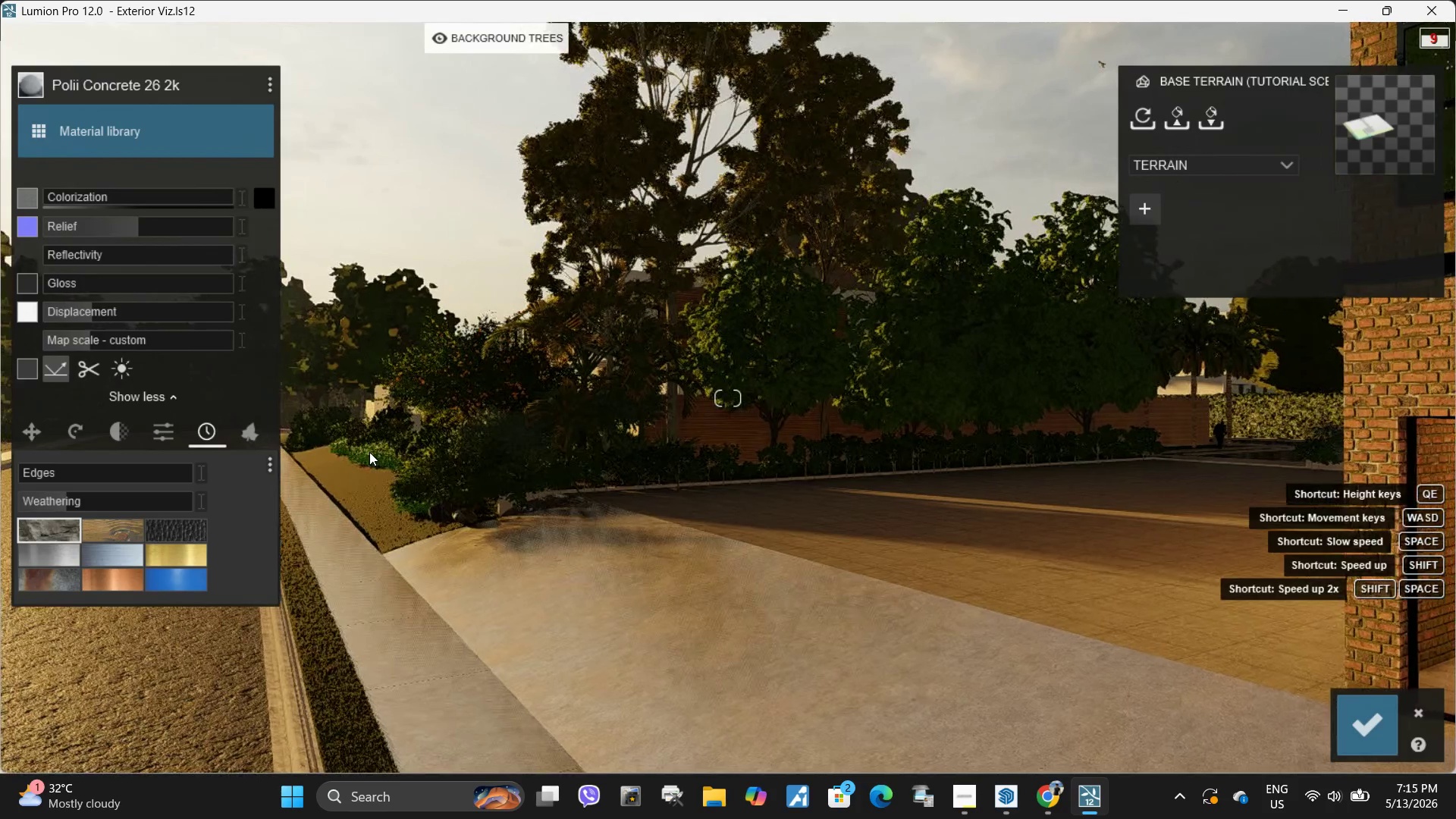 
left_click([646, 281])
 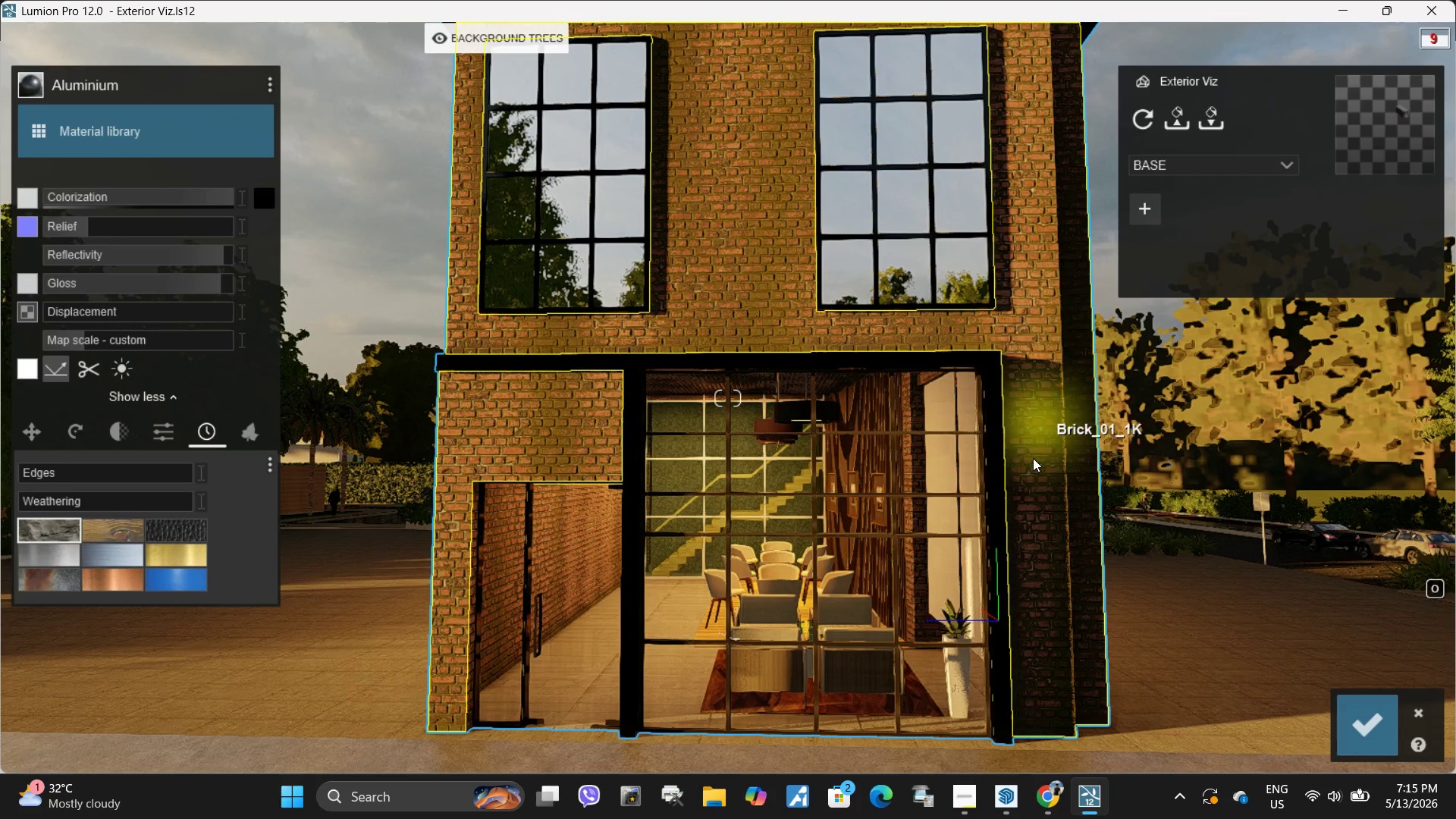 
left_click([994, 438])
 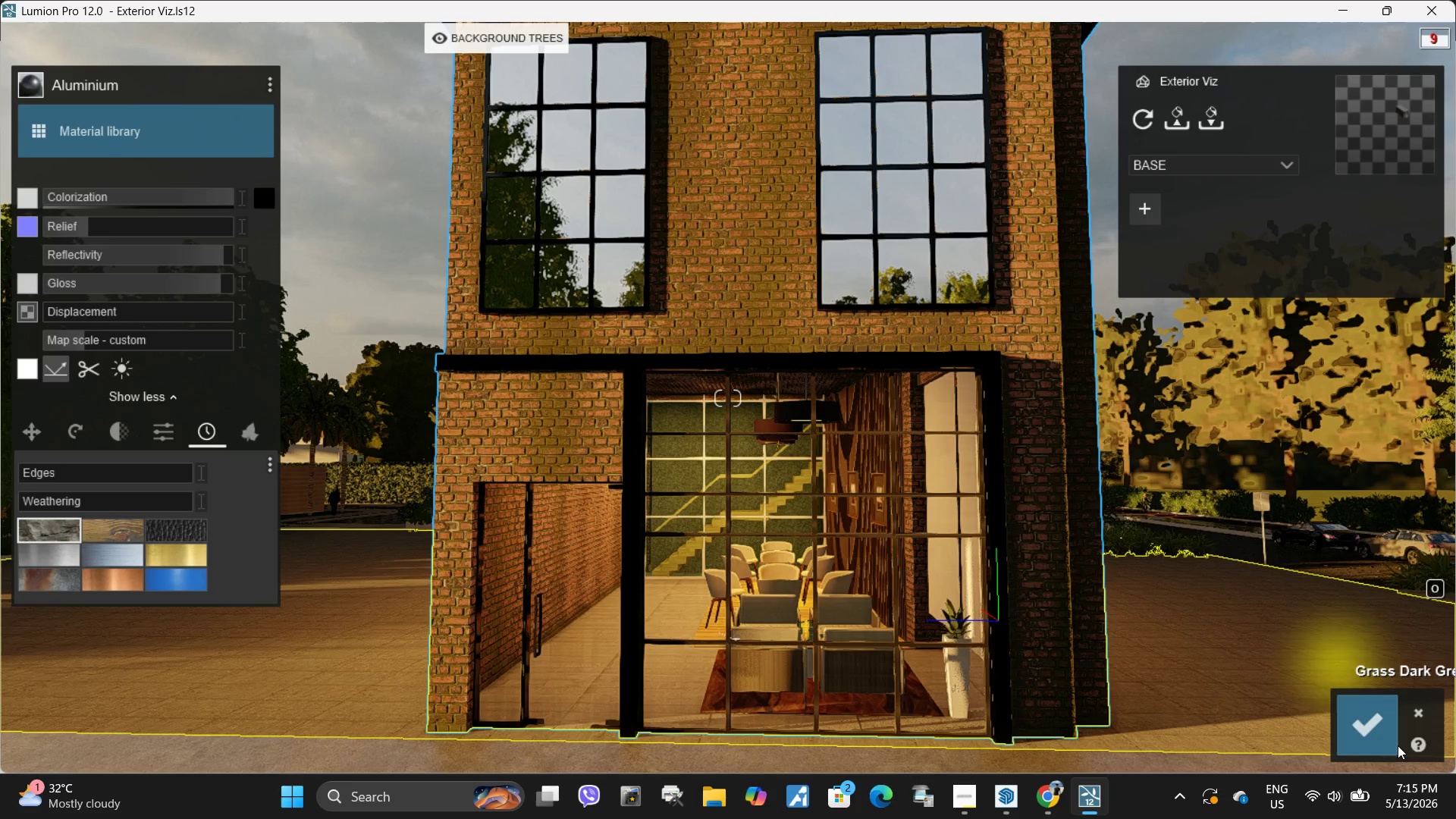 
left_click([1376, 732])
 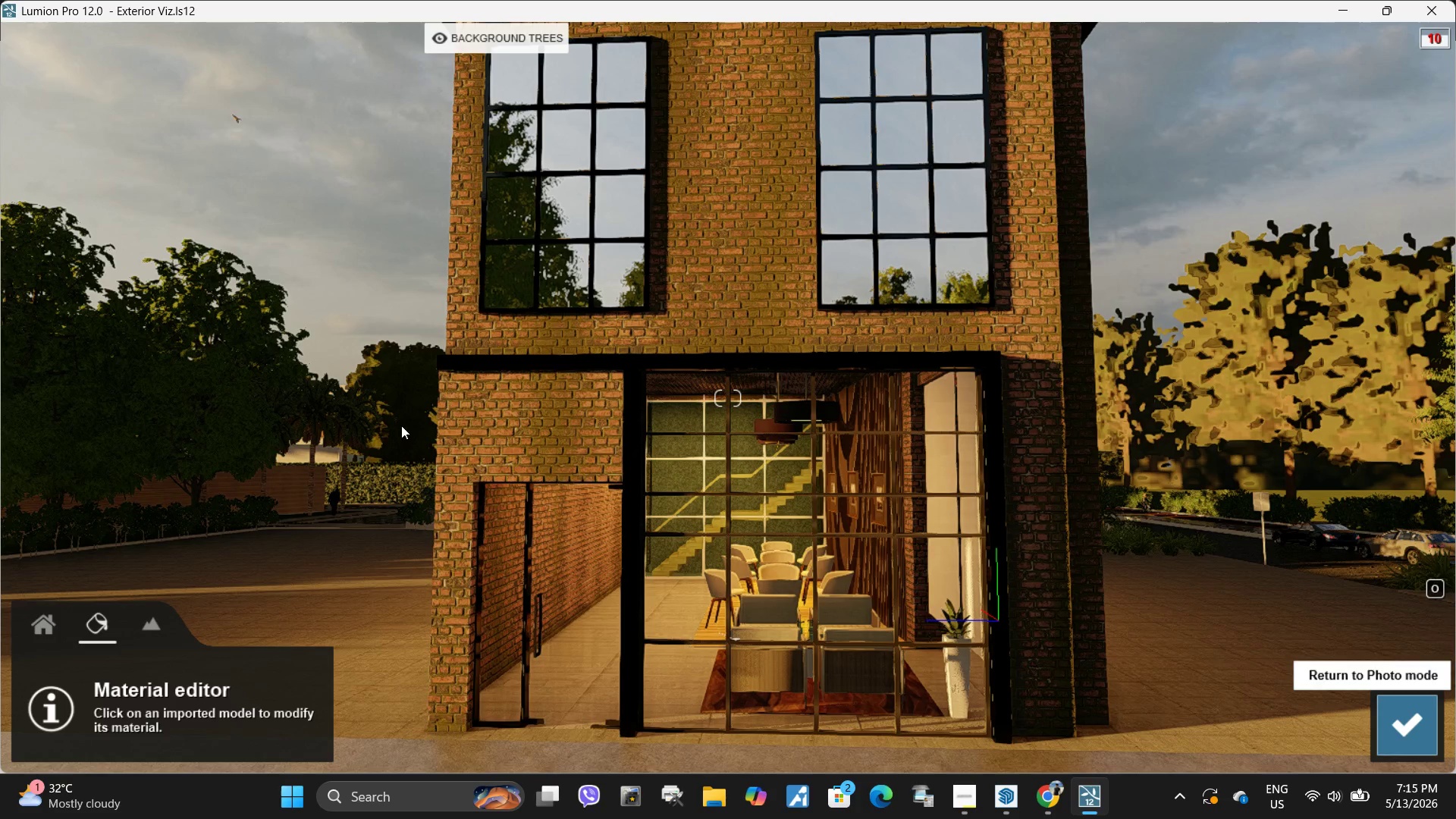 
left_click([576, 554])
 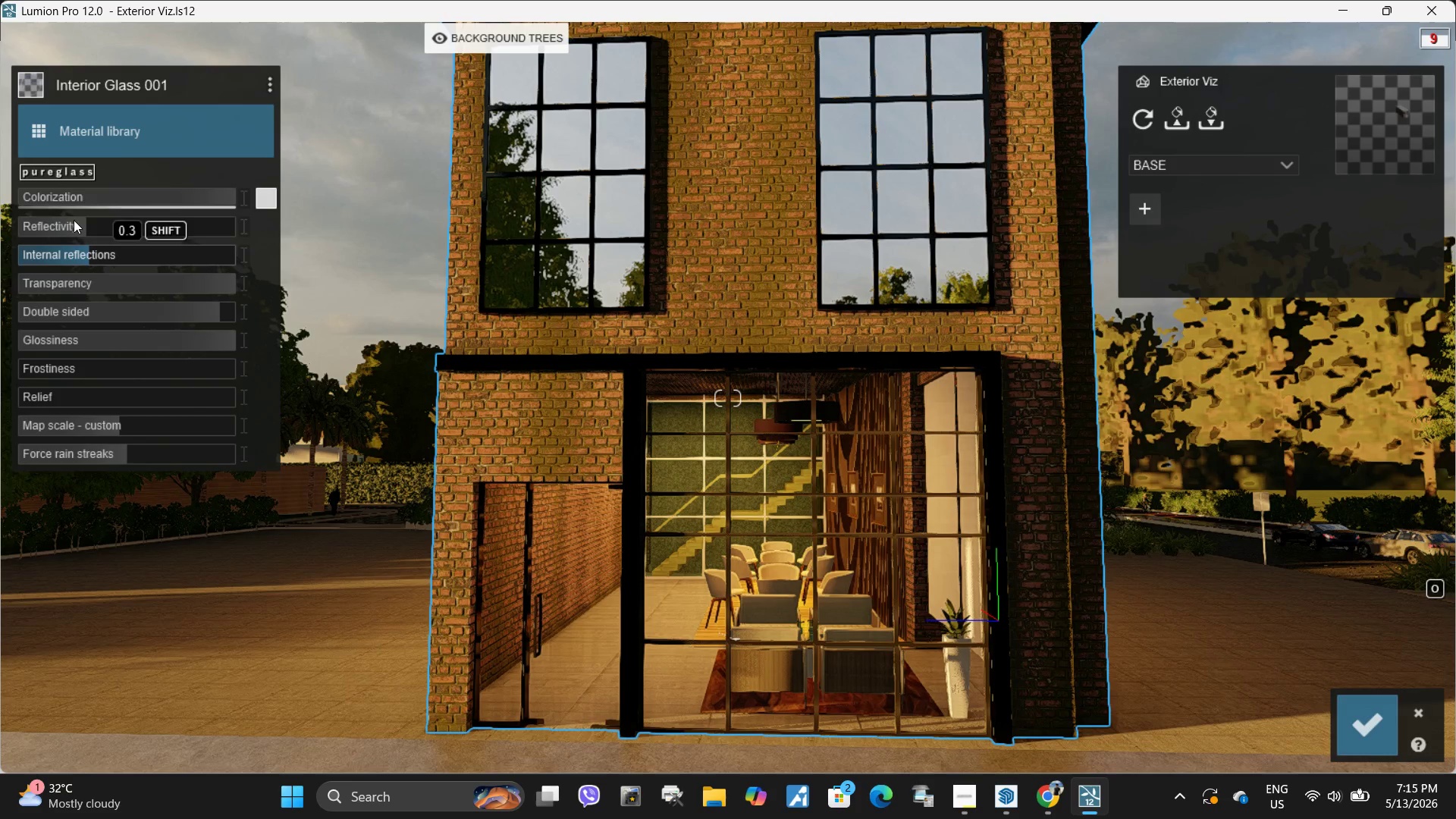 
left_click_drag(start_coordinate=[91, 221], to_coordinate=[162, 233])
 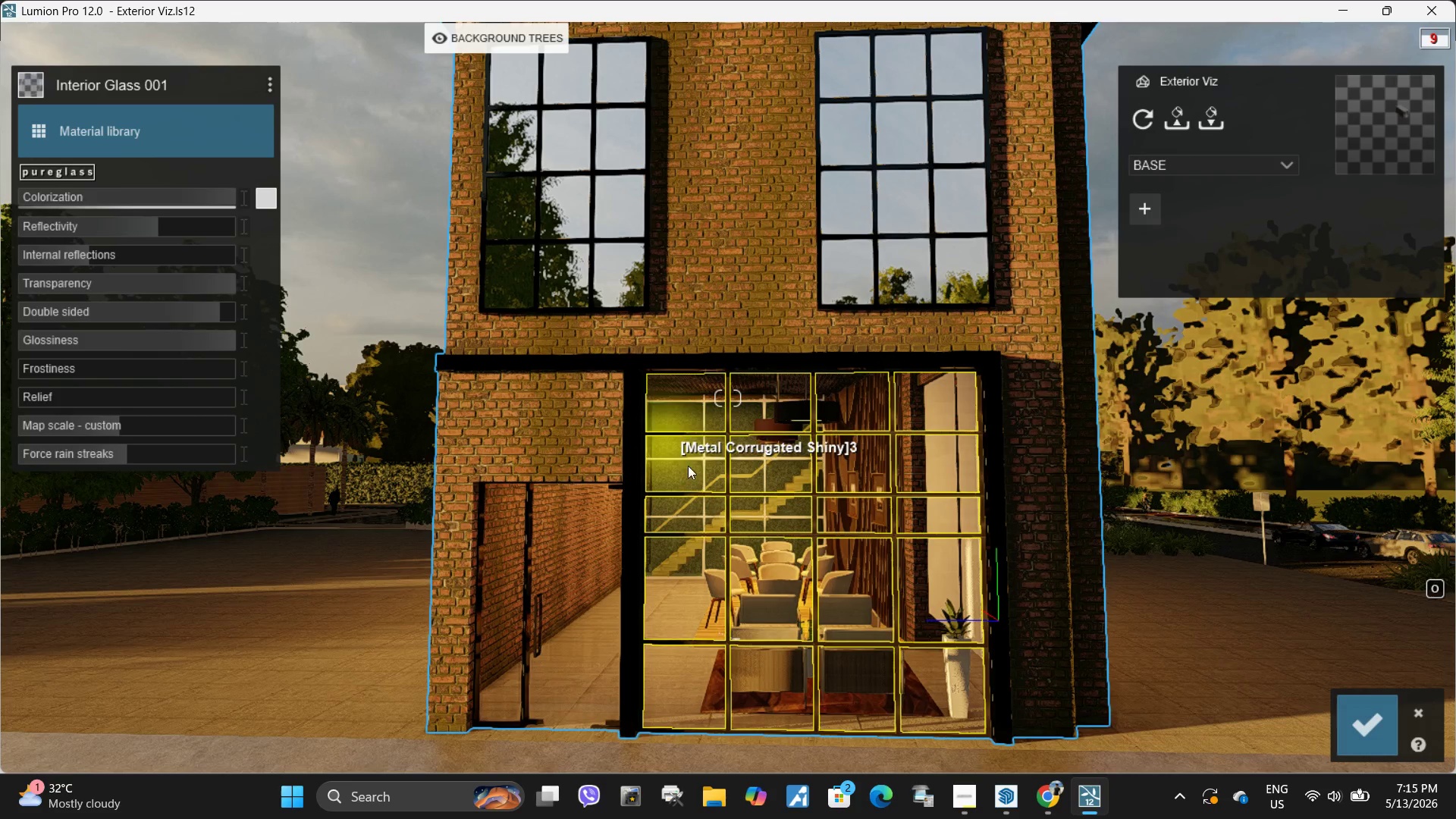 
left_click([688, 466])
 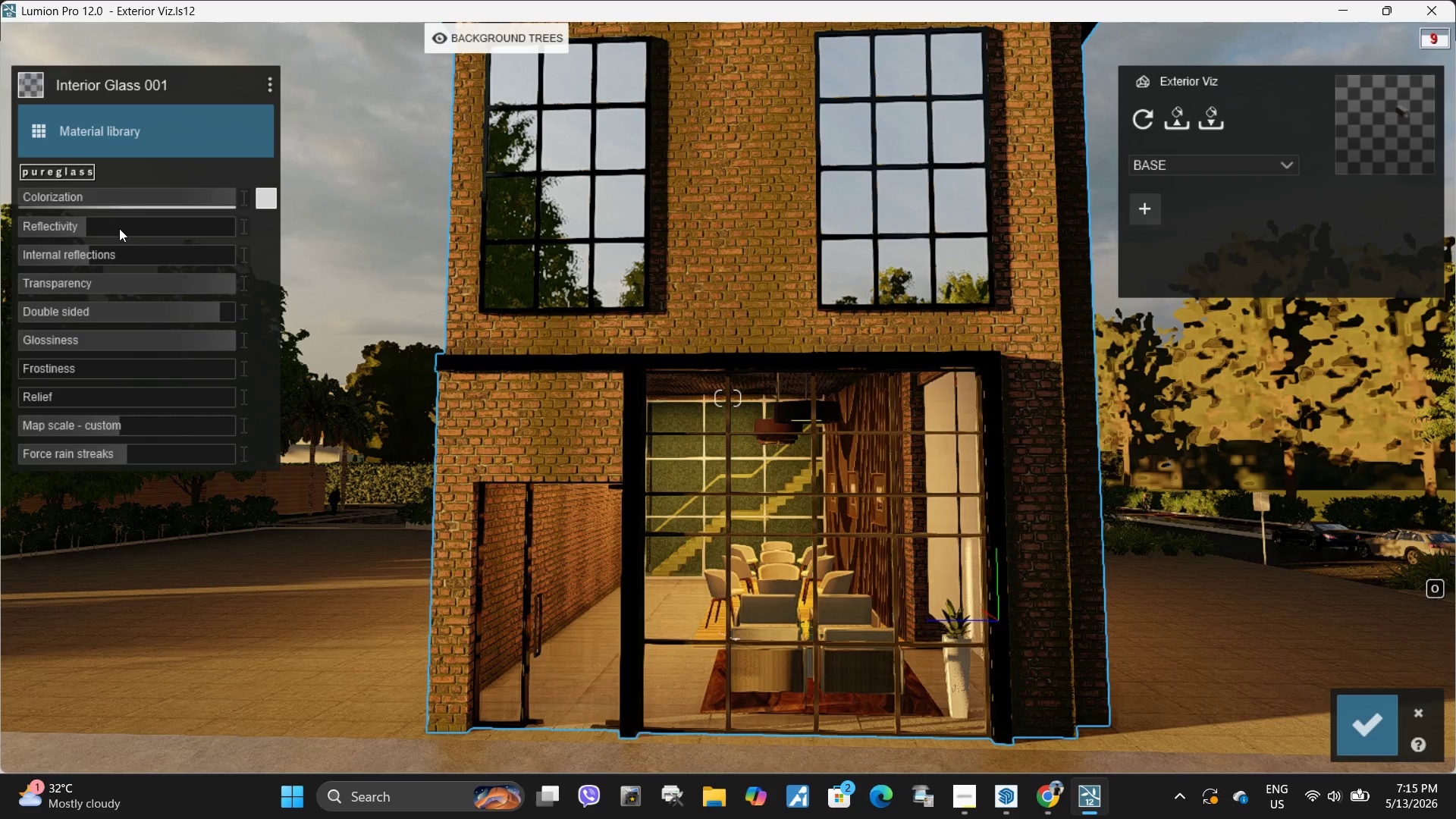 
left_click_drag(start_coordinate=[113, 231], to_coordinate=[159, 224])
 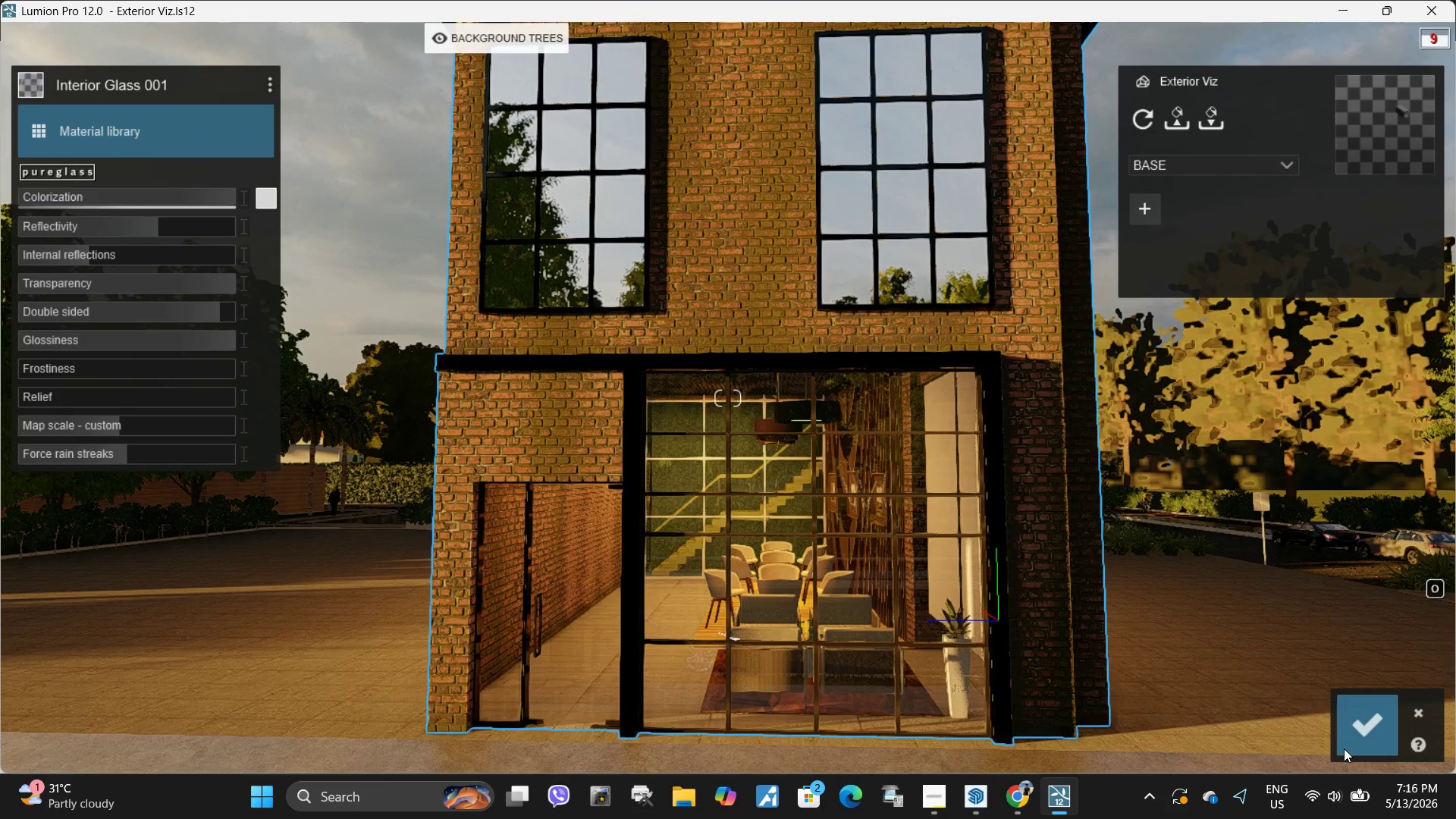 
left_click([1371, 722])
 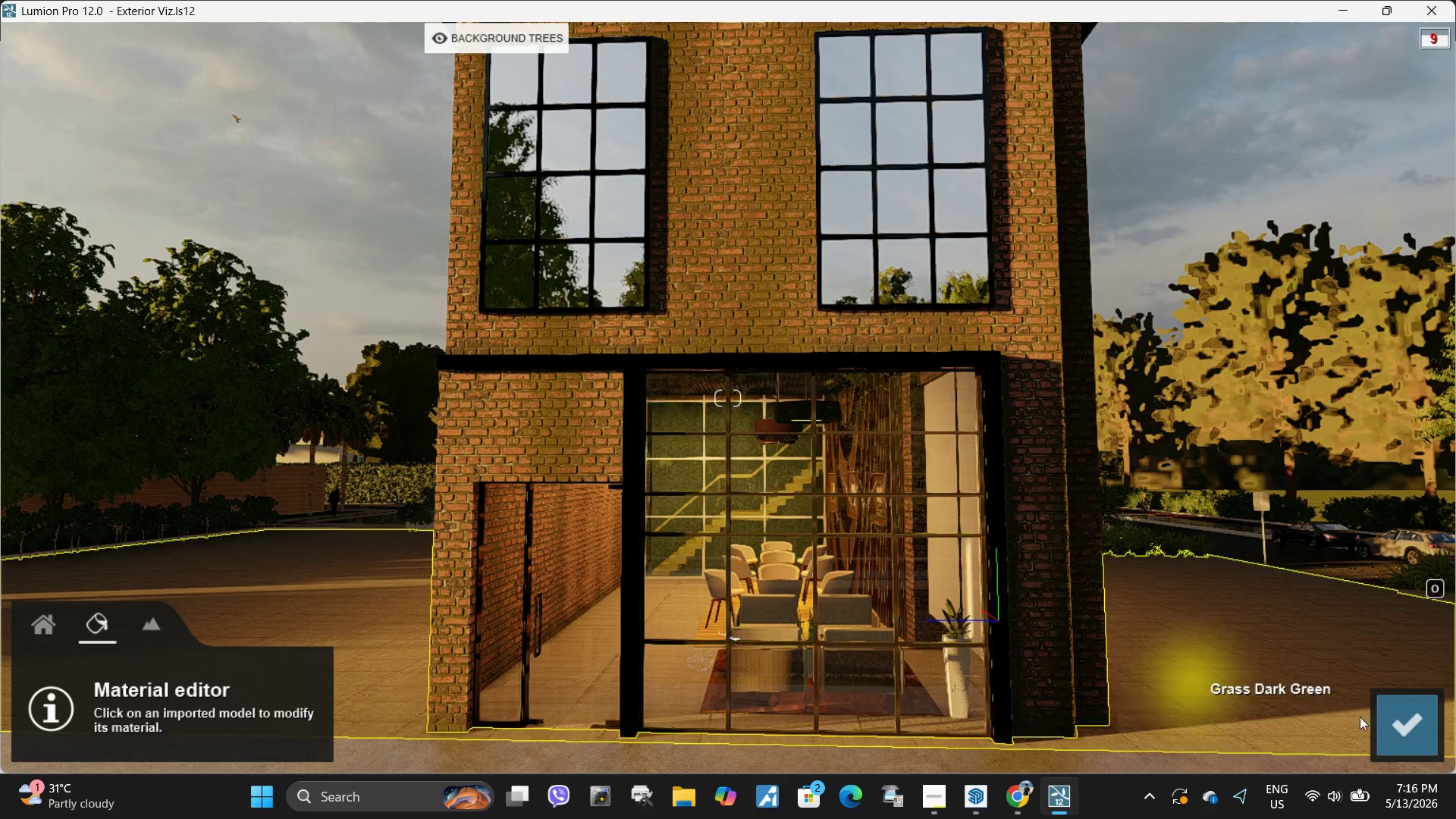 
left_click([1405, 732])
 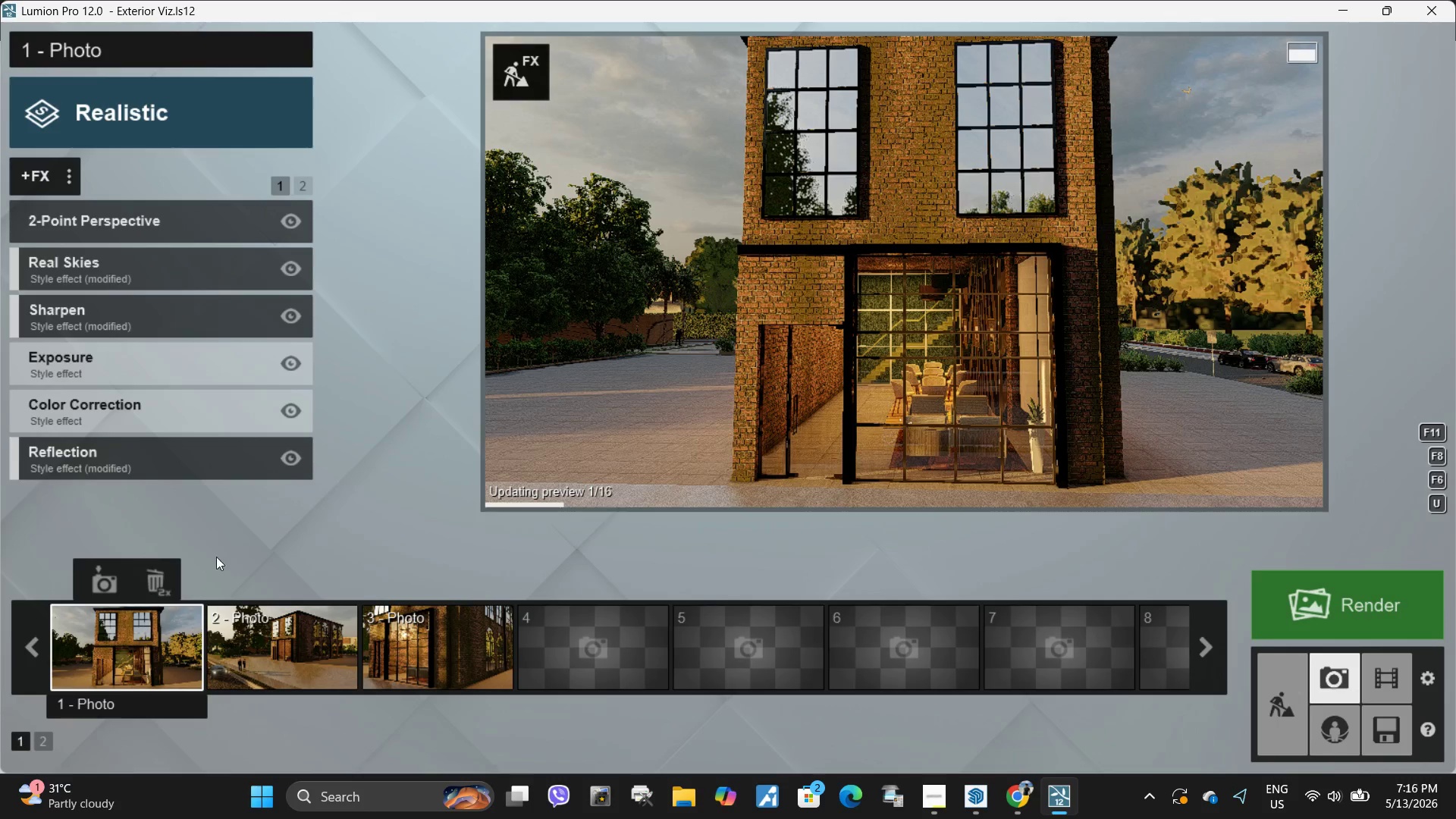 
left_click([166, 657])
 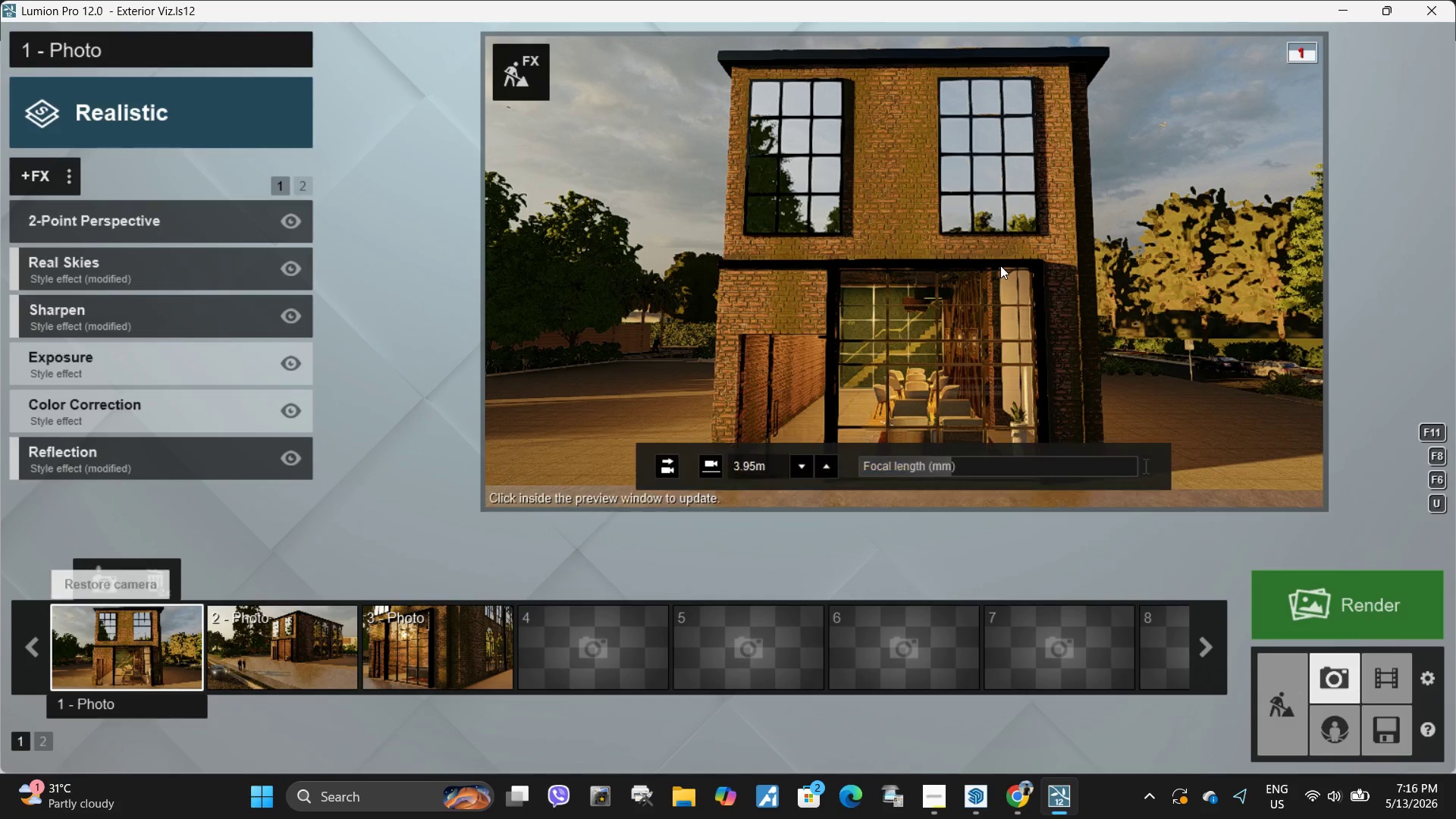 
double_click([1000, 265])
 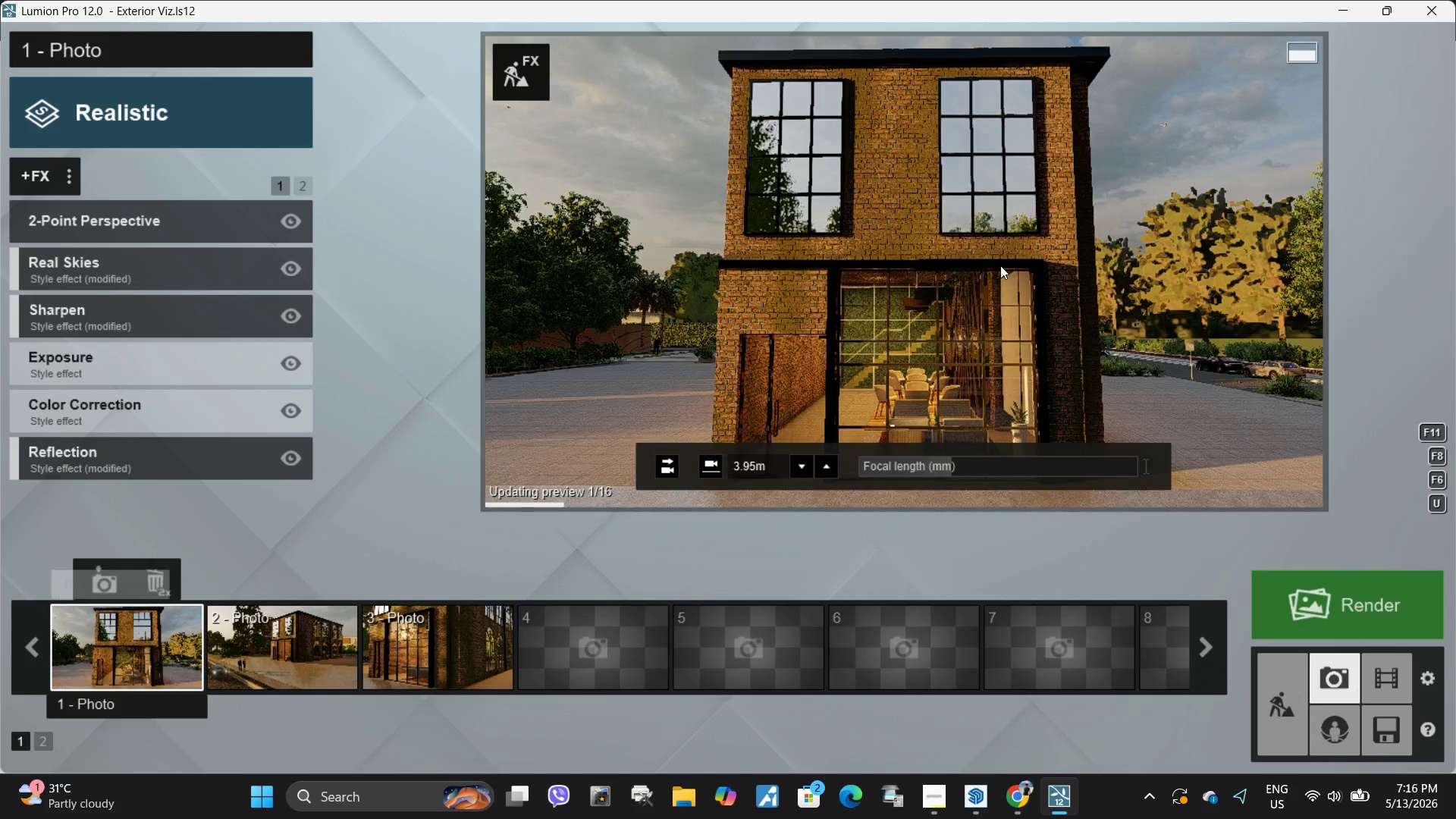 
triple_click([1000, 265])
 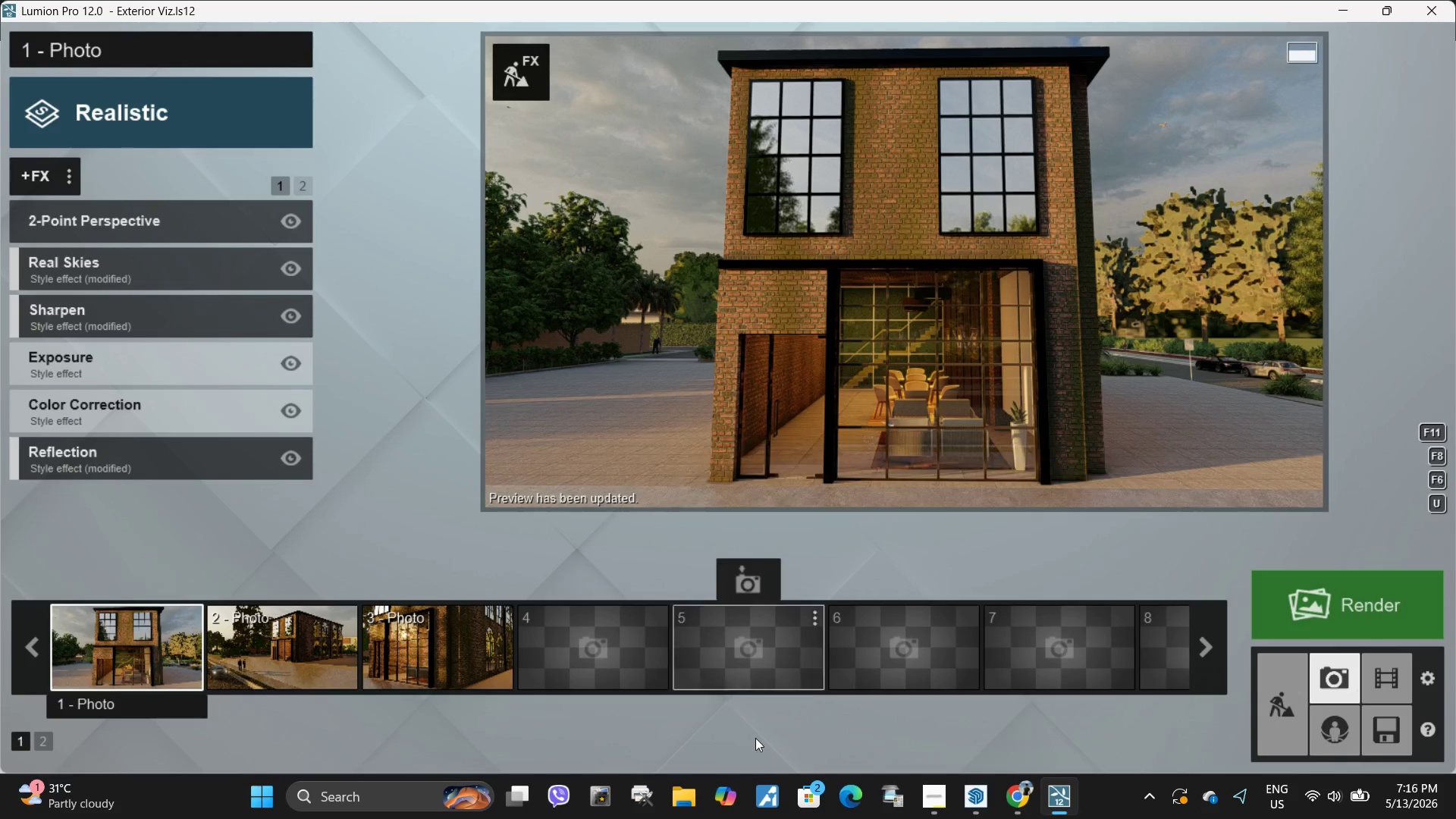 
left_click([984, 366])
 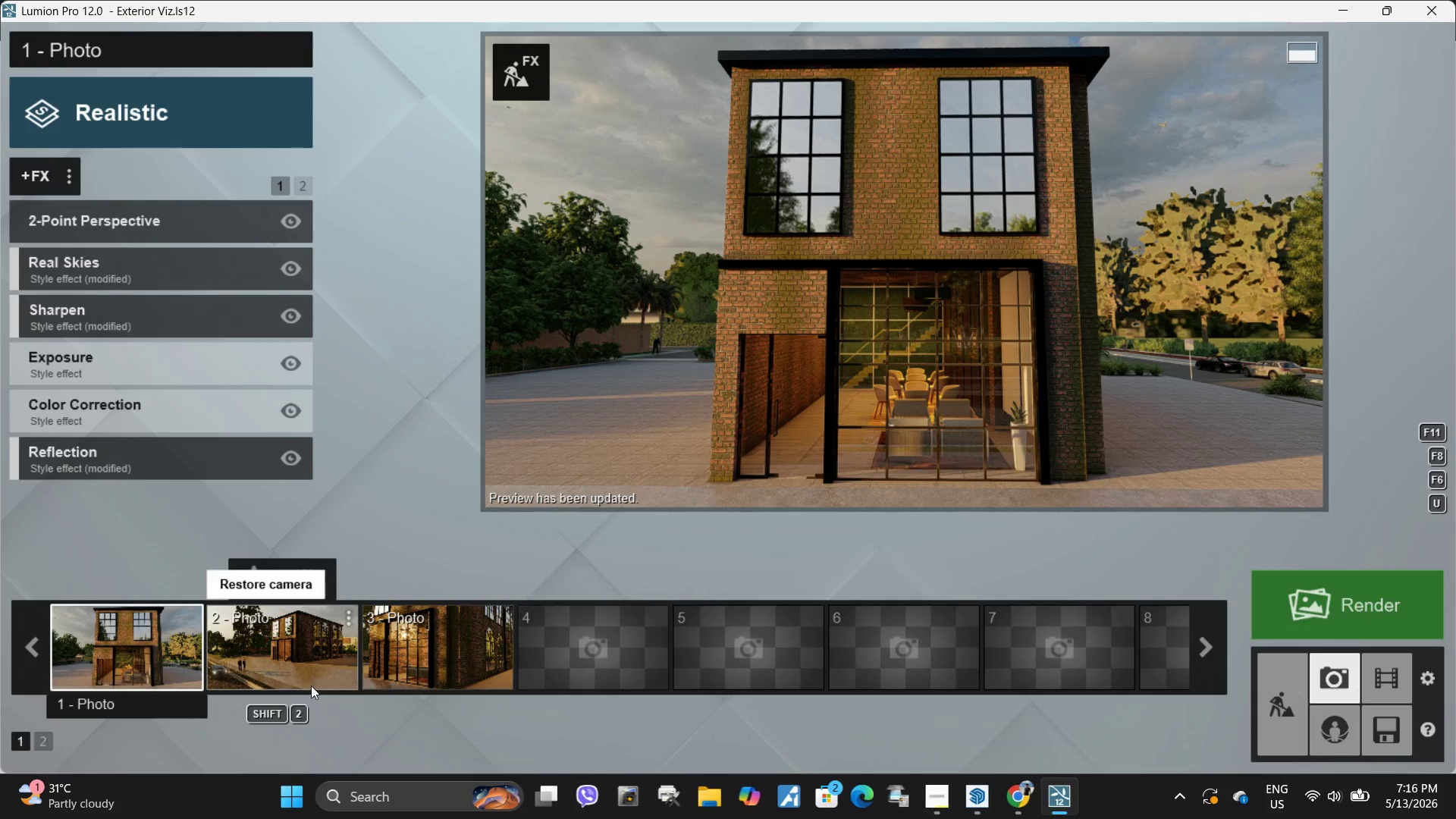 
left_click([295, 667])
 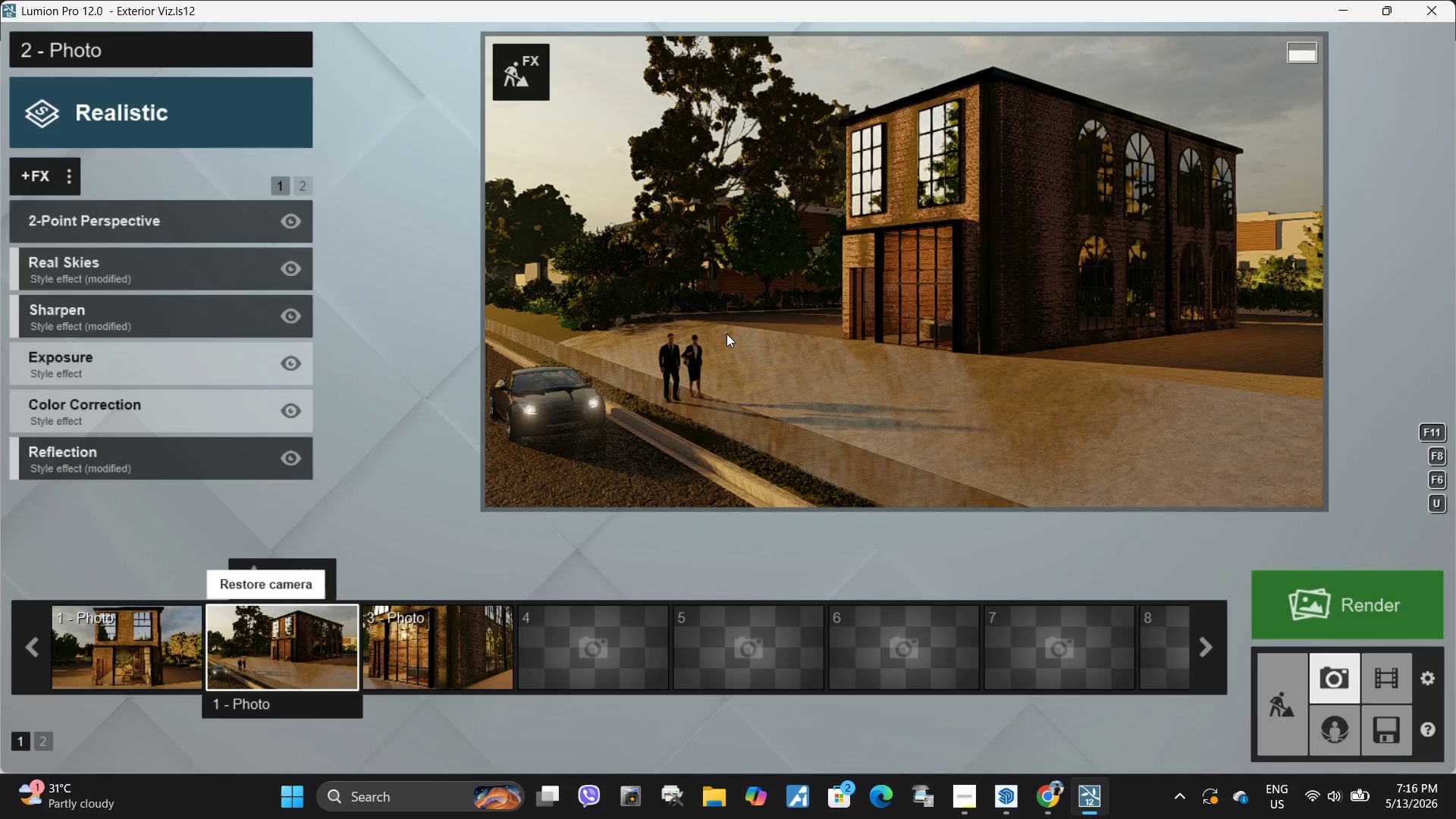 
double_click([726, 334])
 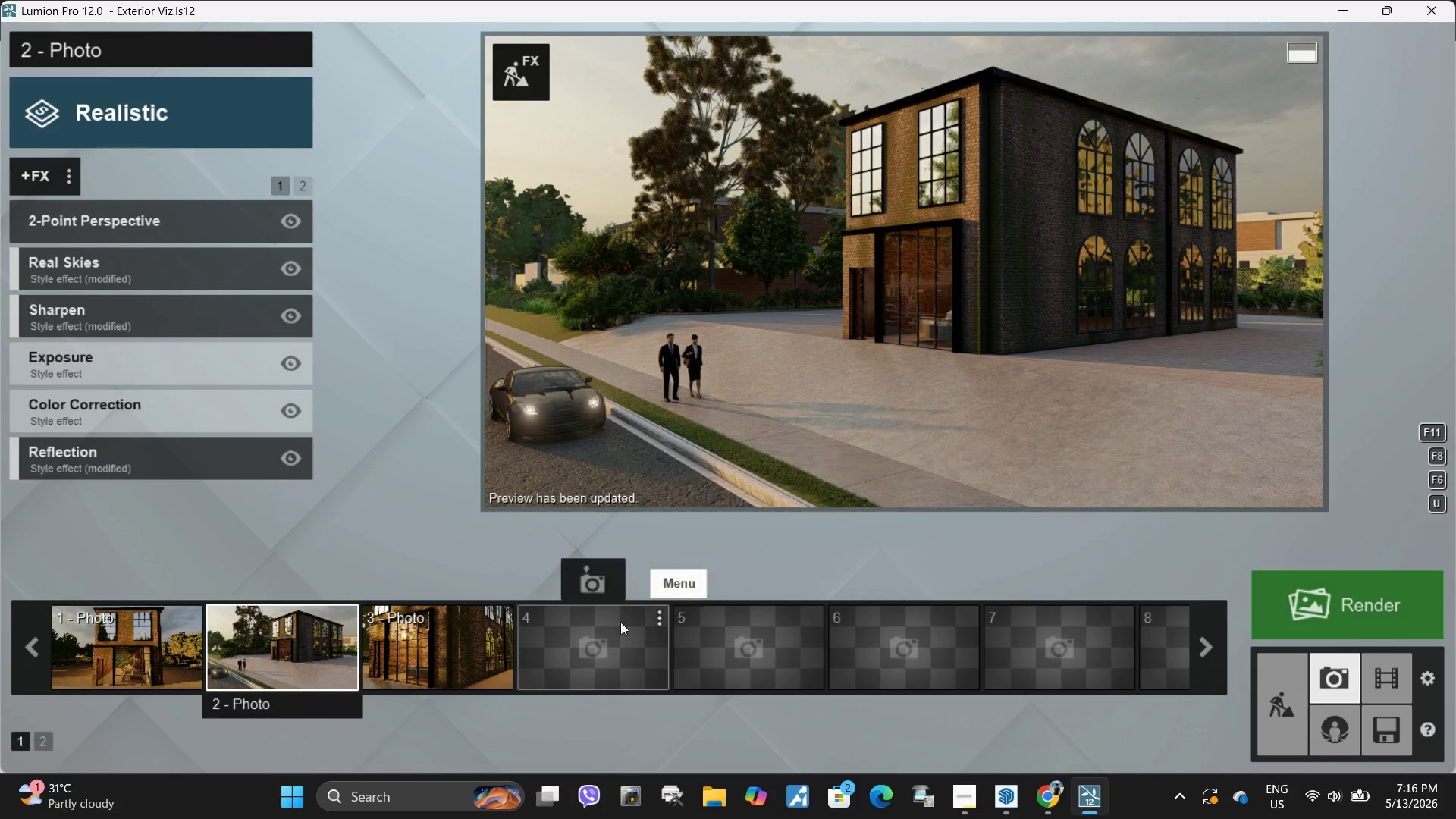 
wait(5.05)
 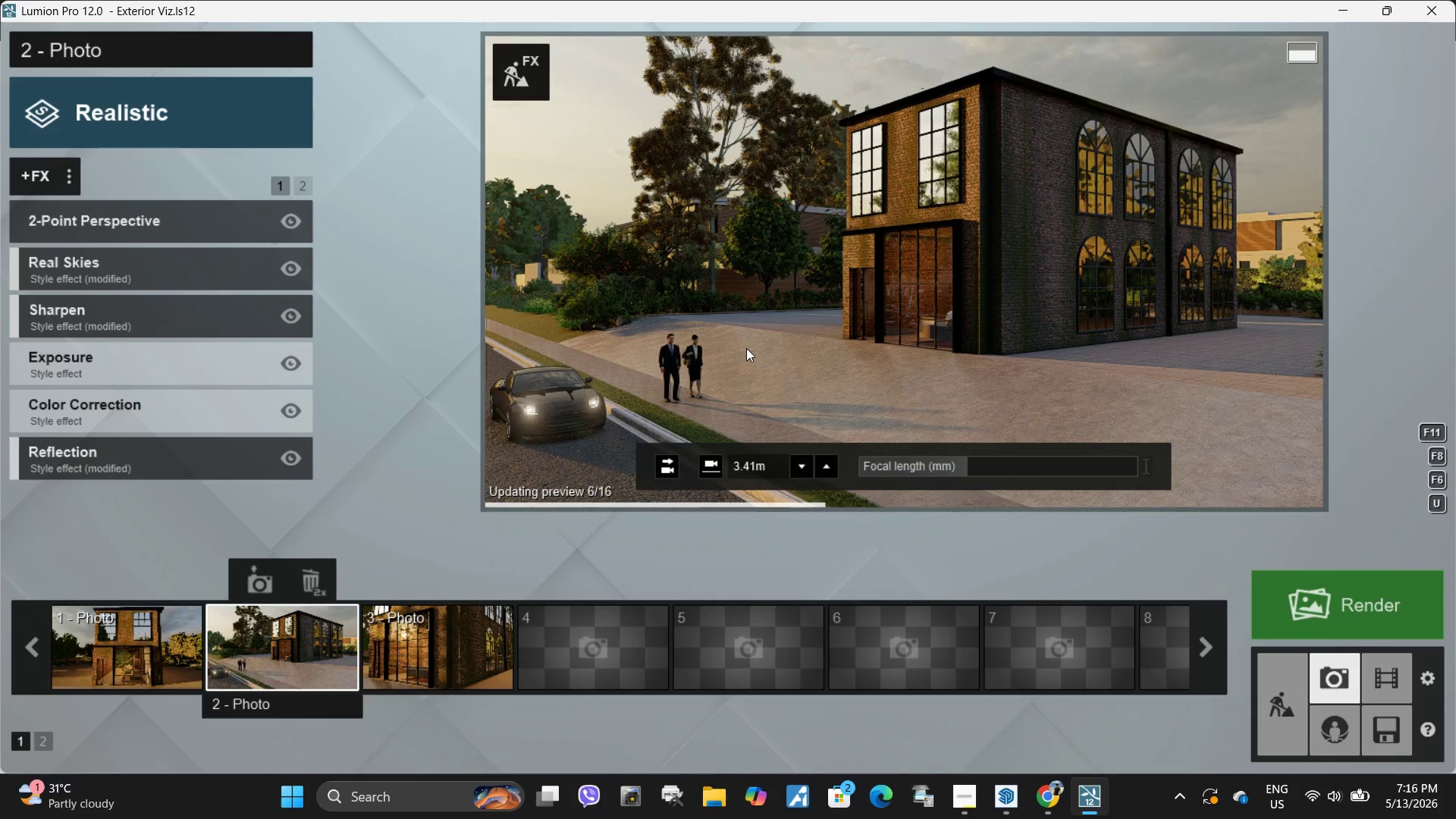 
left_click([451, 654])
 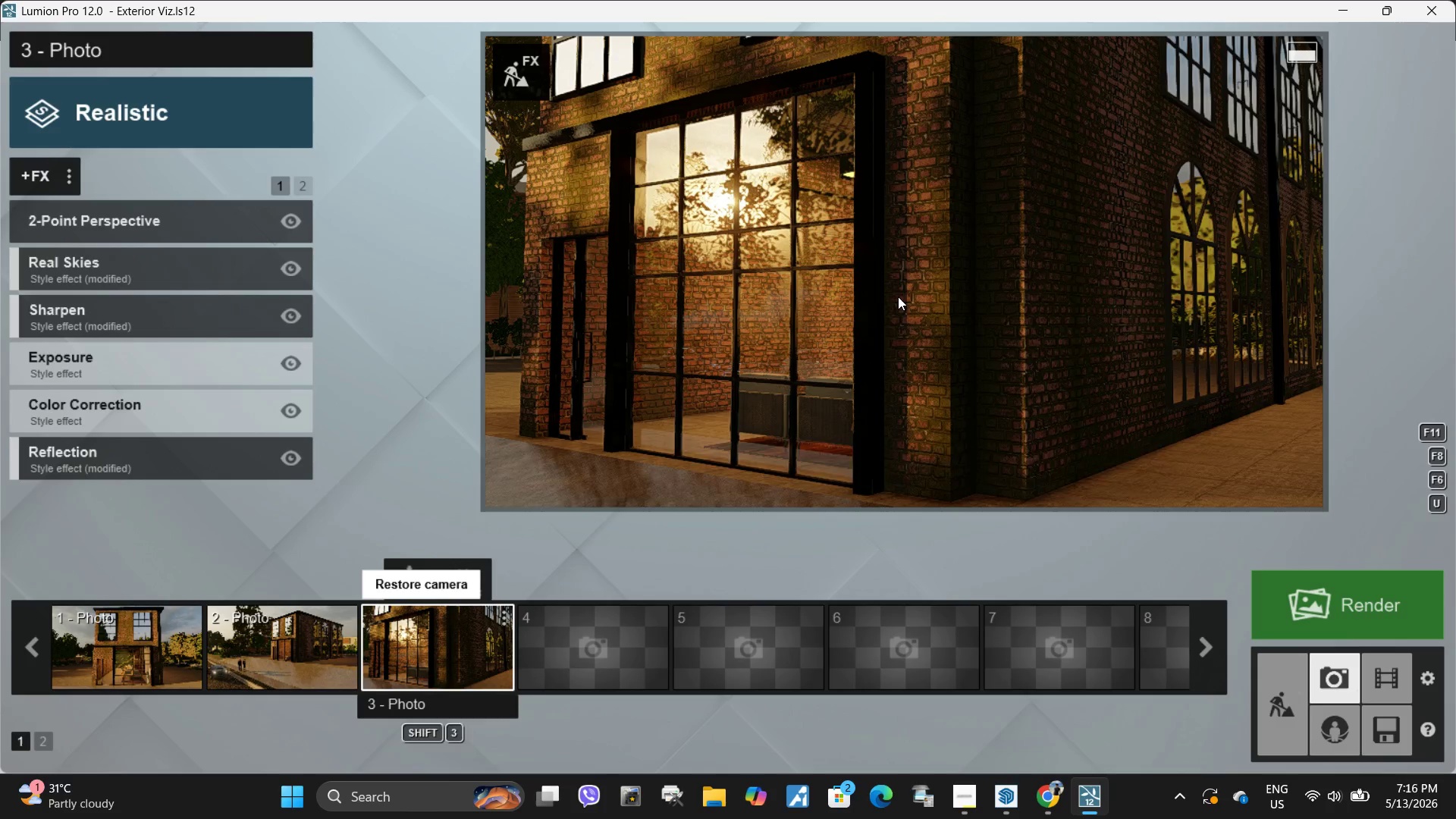 
double_click([899, 294])
 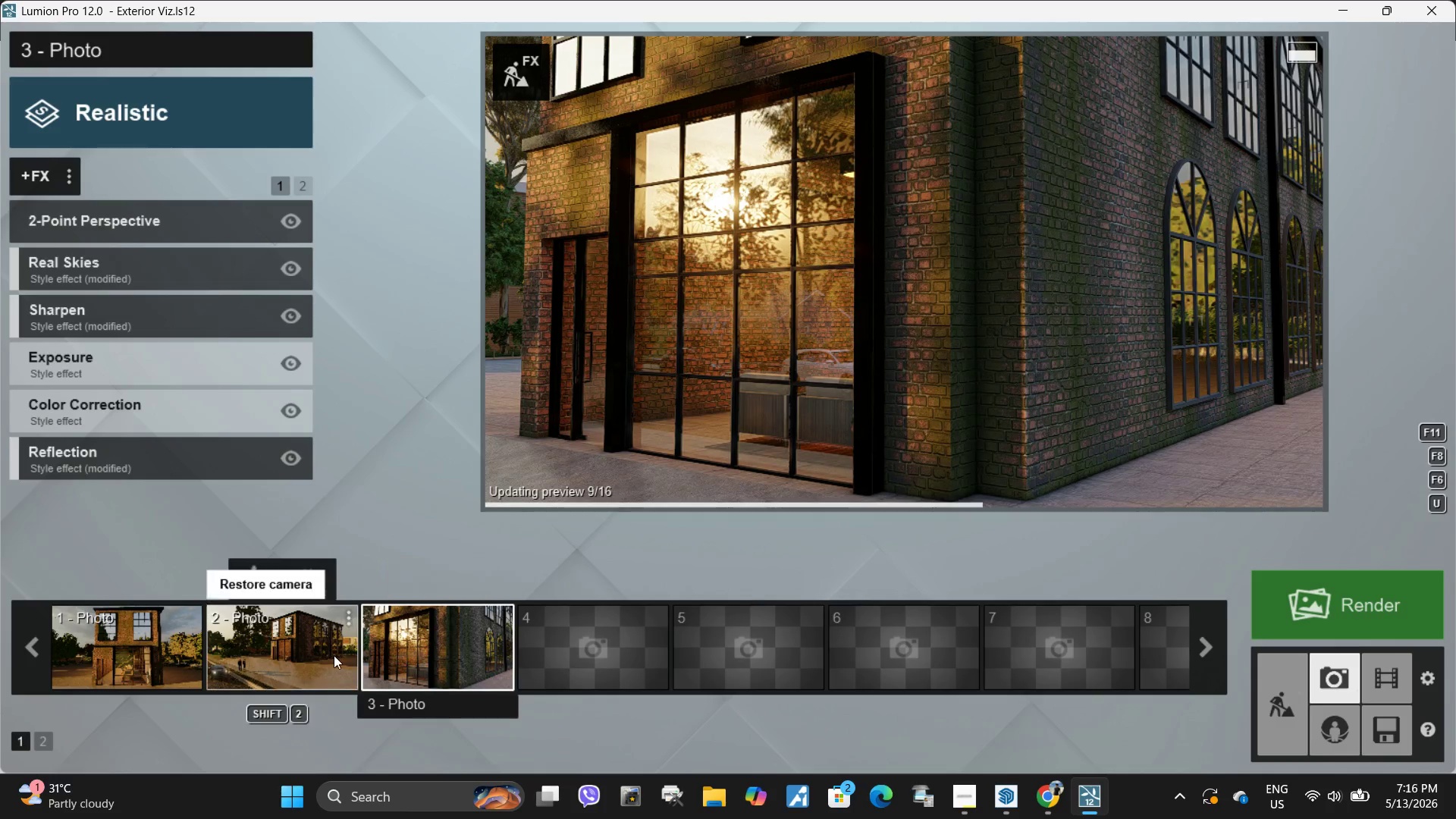 
left_click([137, 667])
 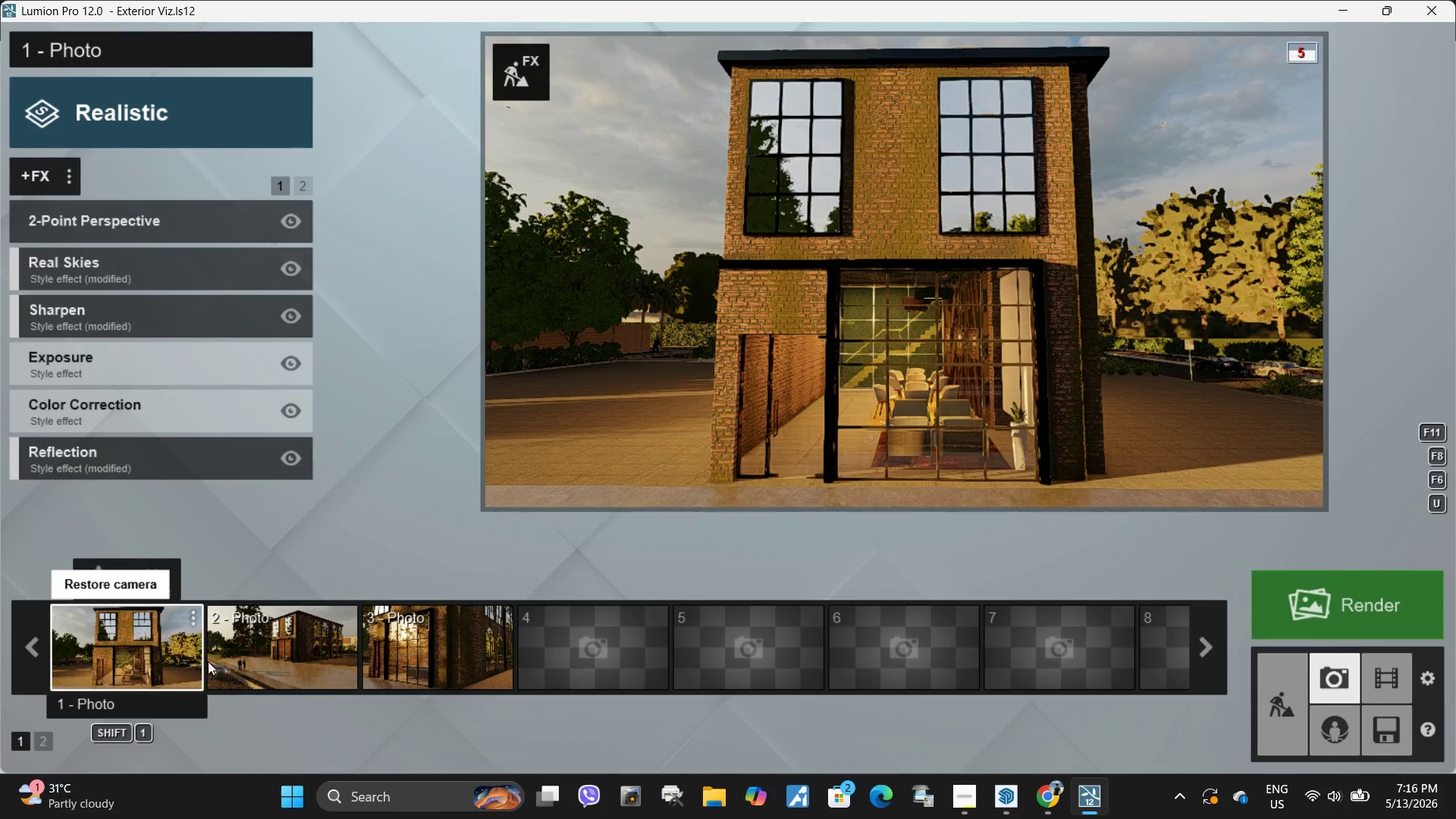 
left_click([288, 660])
 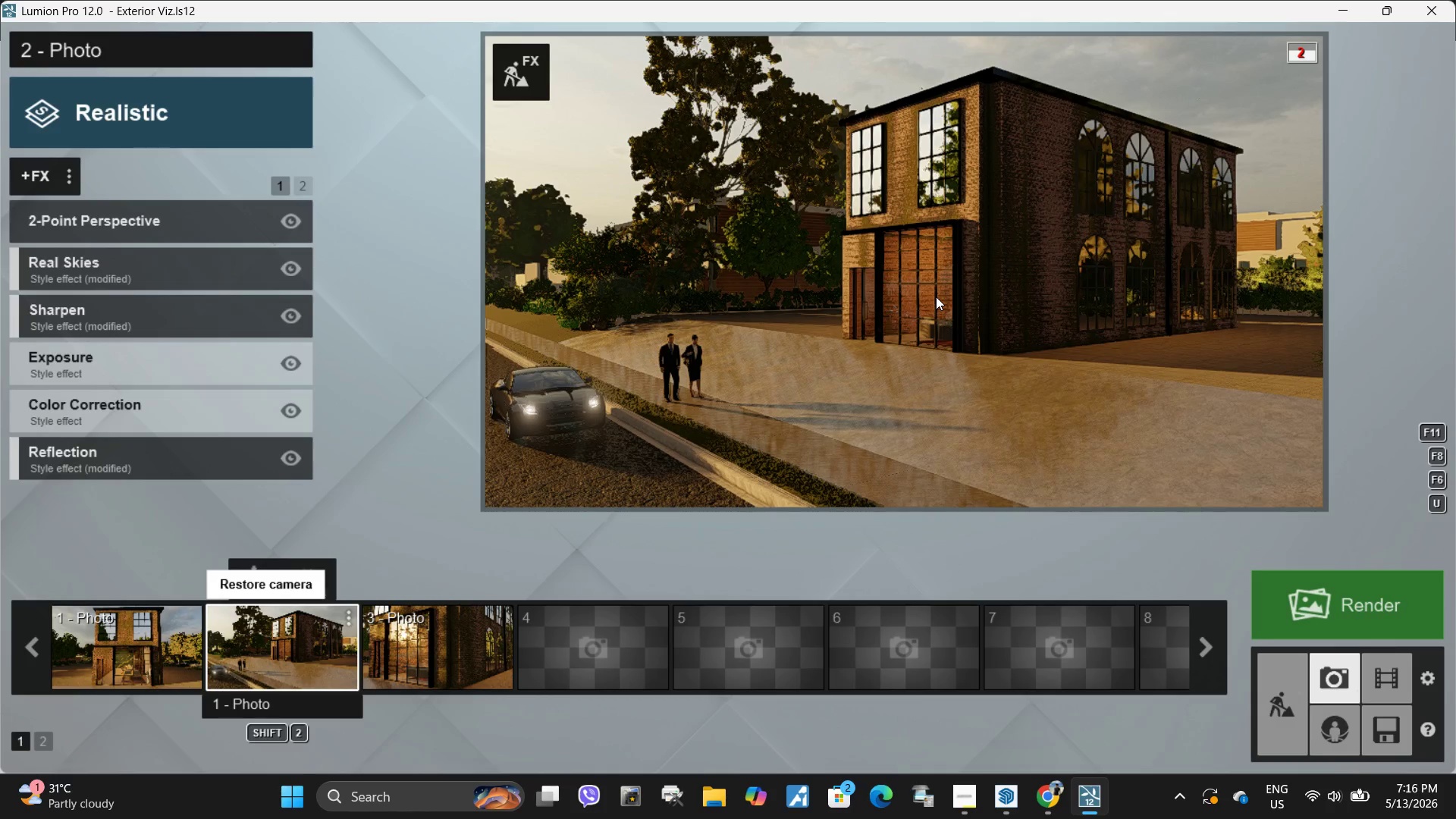 
left_click([936, 297])
 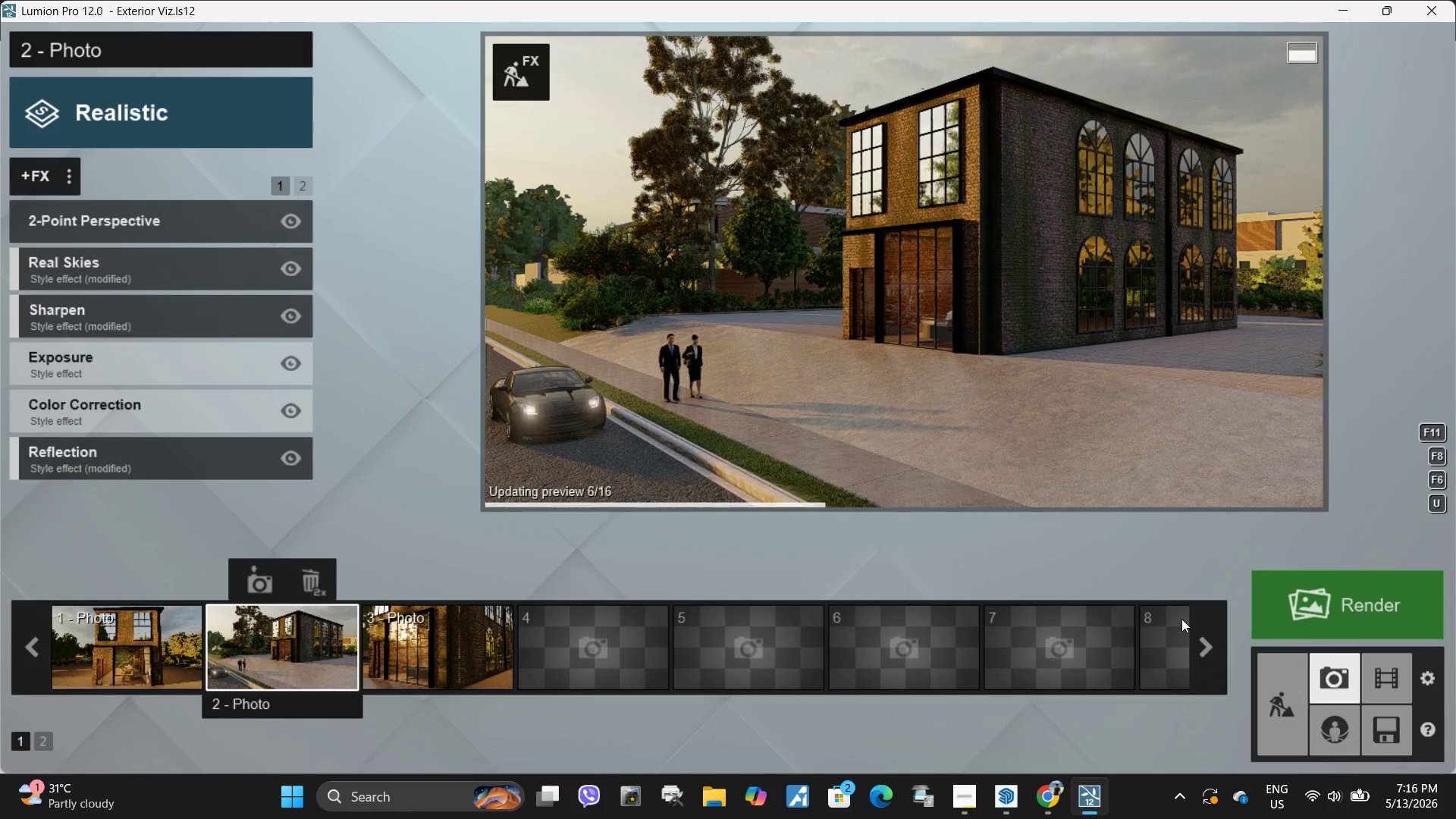 
hold_key(key=MetaLeft, duration=0.92)
 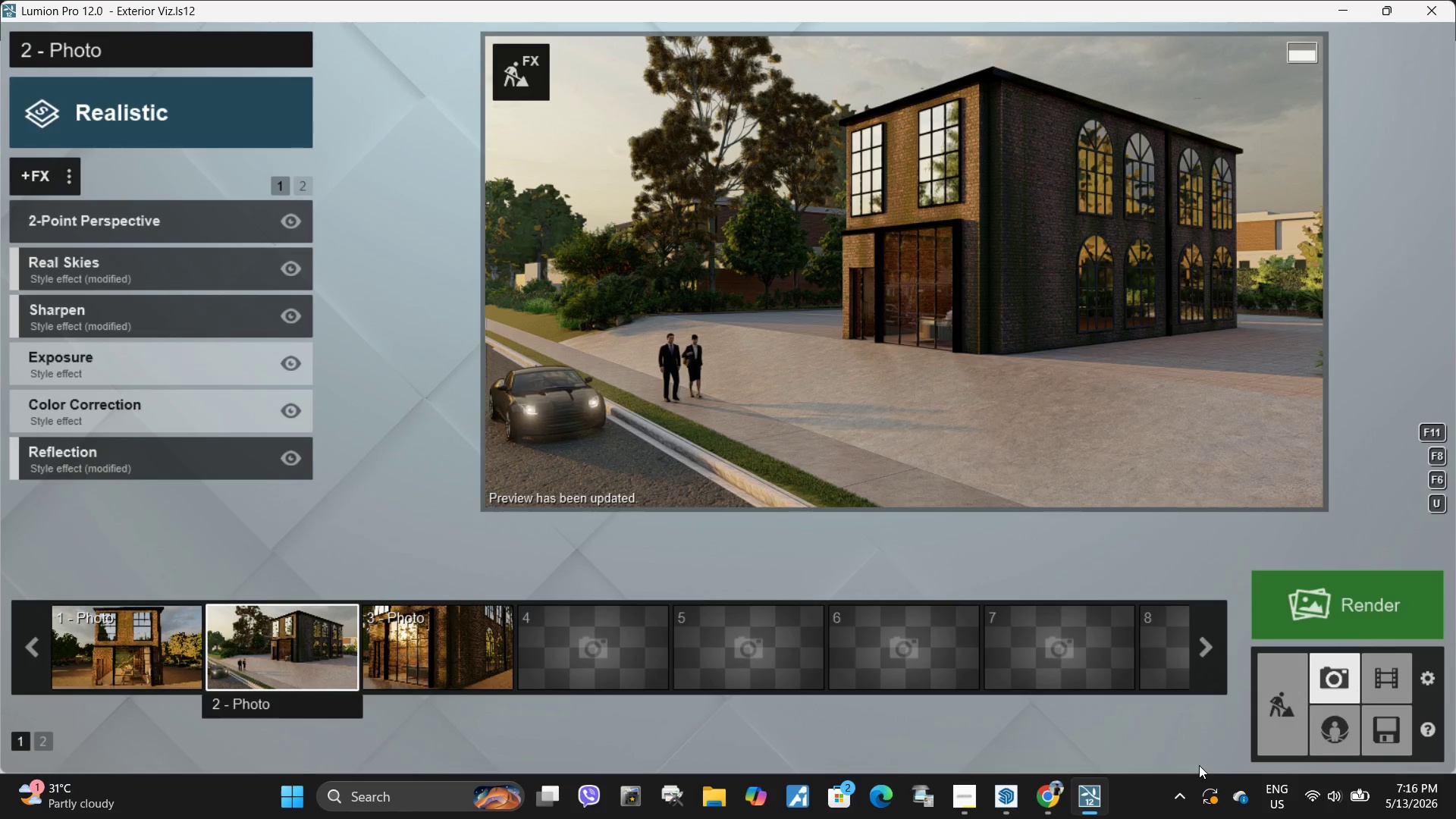 
hold_key(key=ShiftLeft, duration=0.73)
 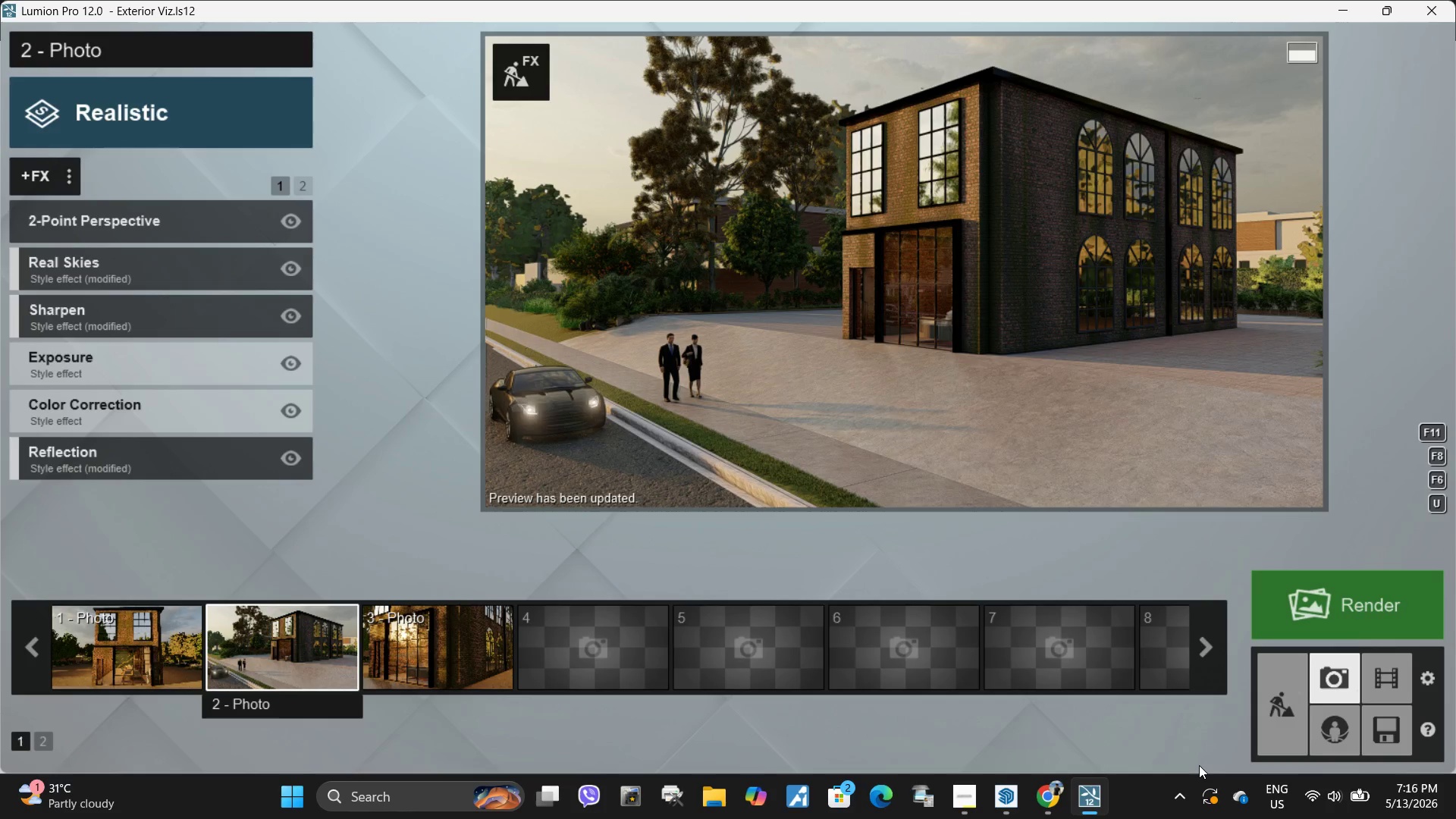 
key(PrintScreen)
 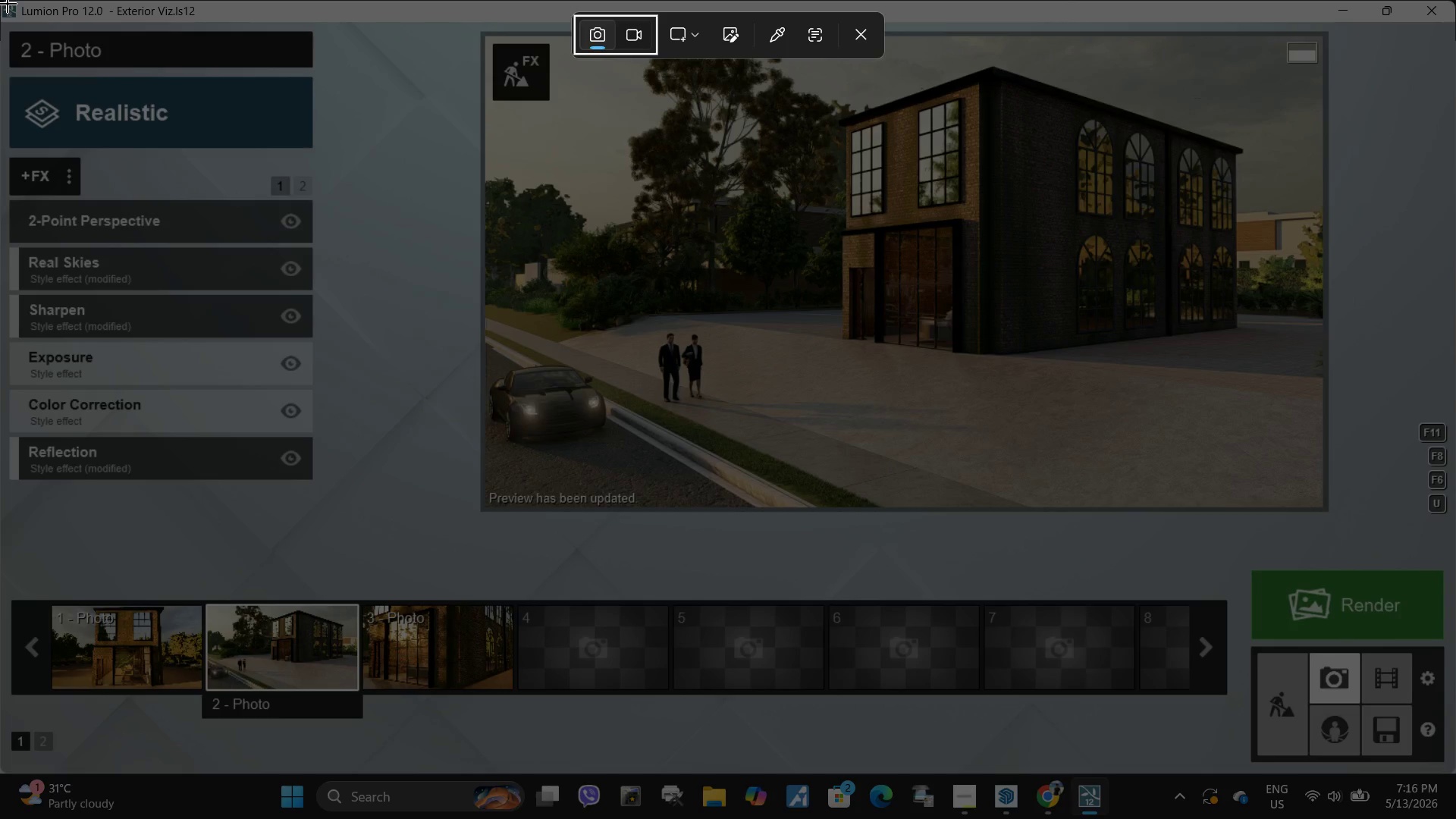 
wait(5.66)
 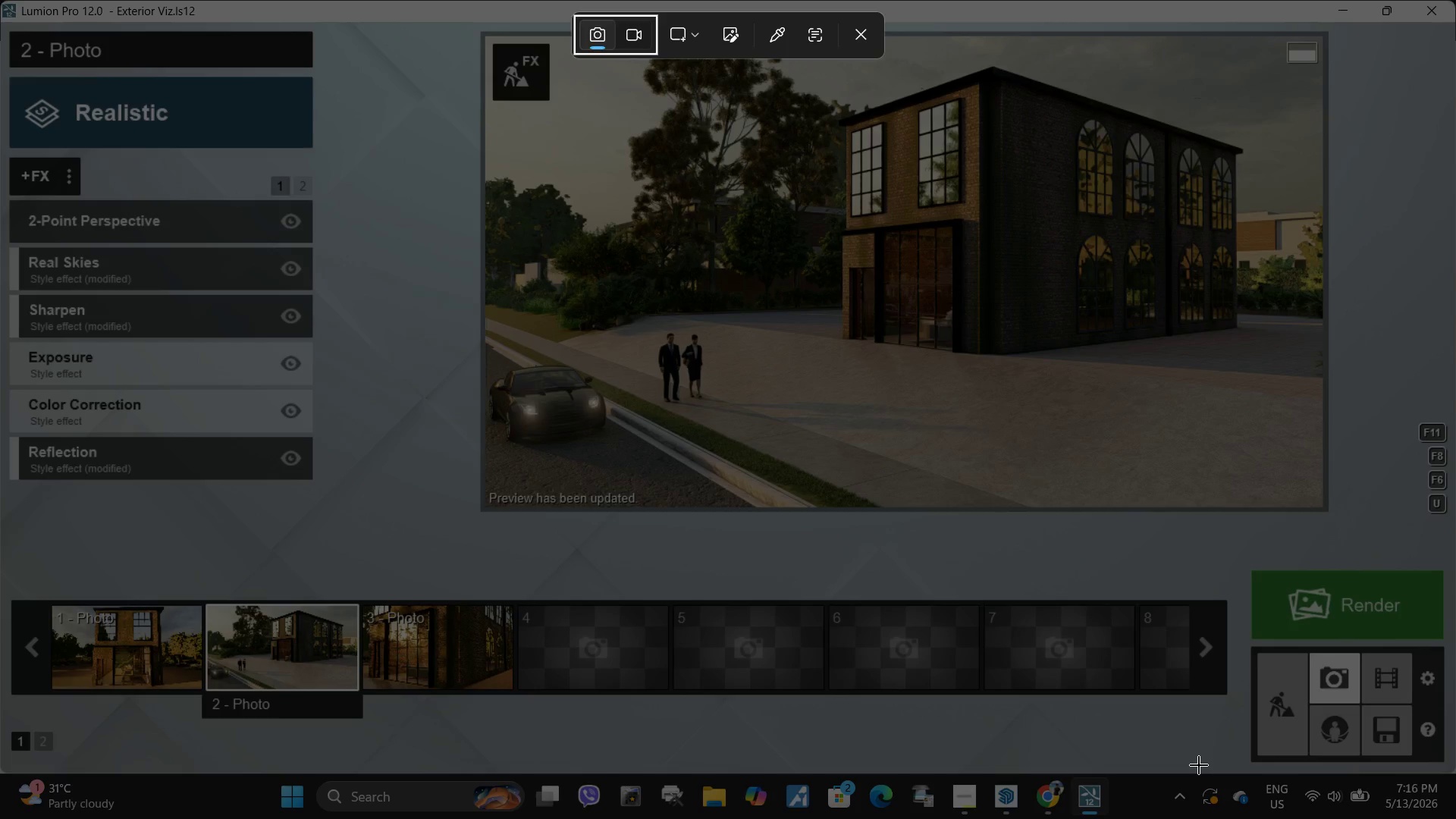 
key(Escape)
 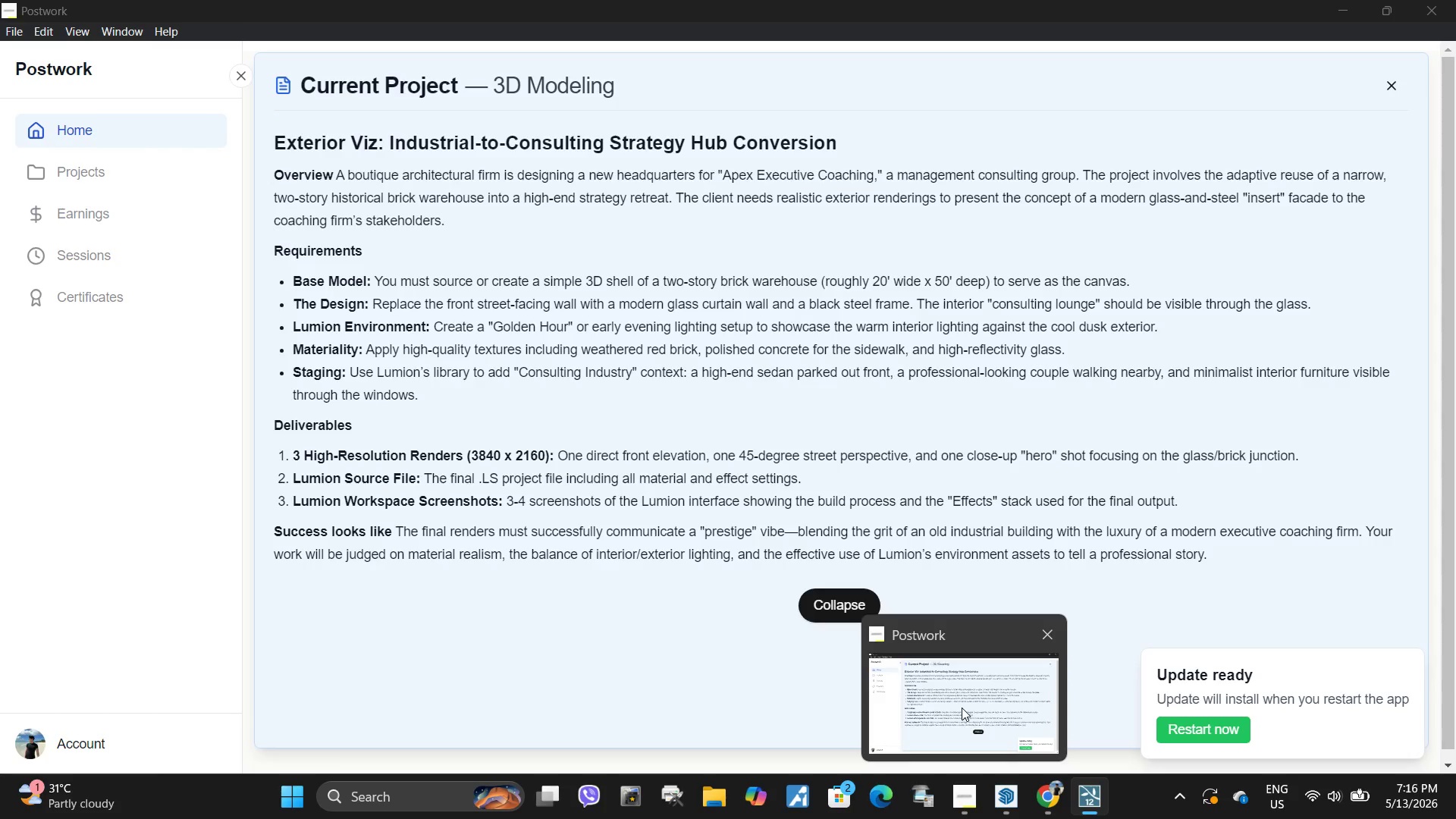 
wait(17.03)
 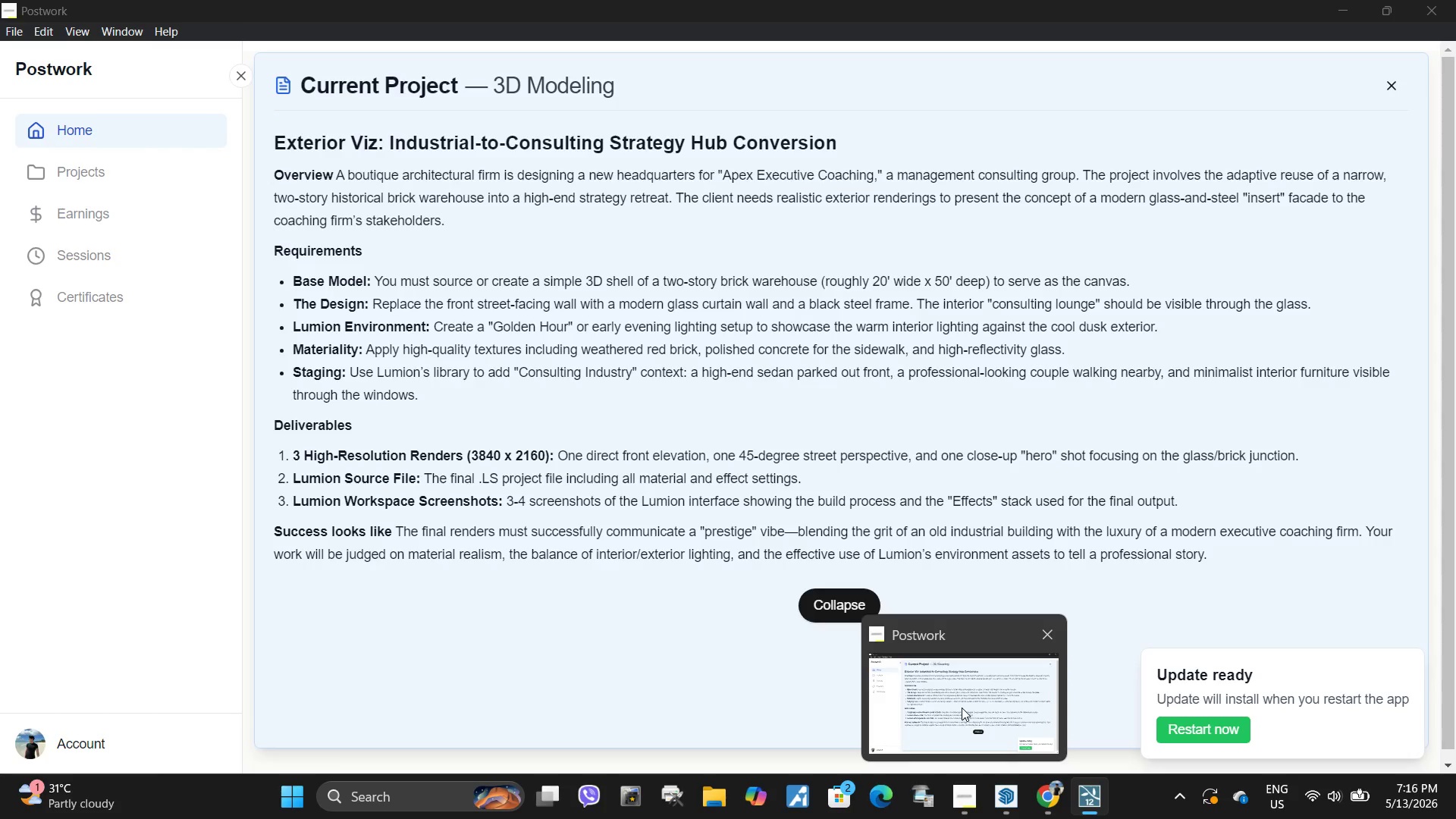 
hold_key(key=W, duration=1.5)
 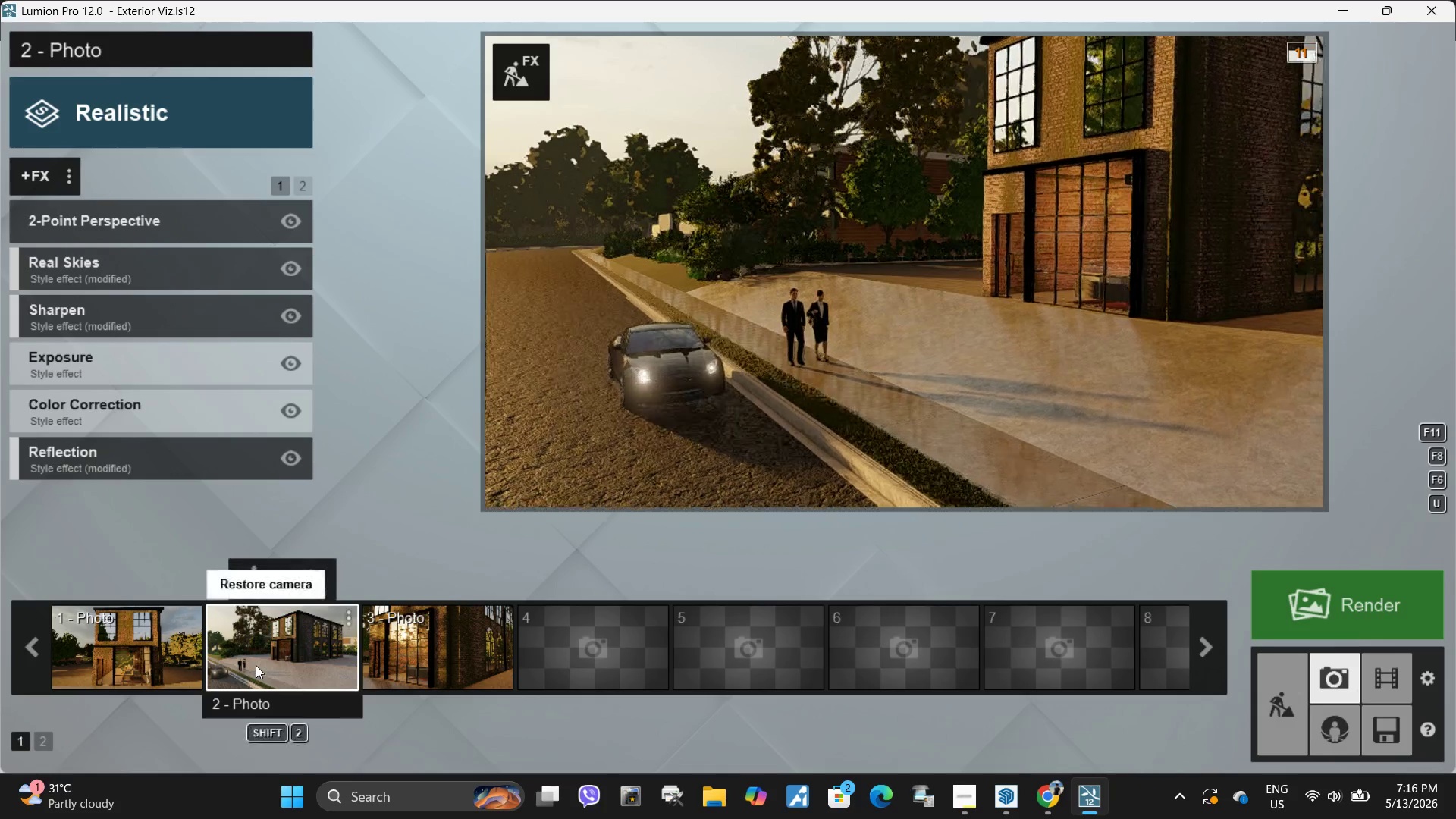 
hold_key(key=A, duration=0.91)
 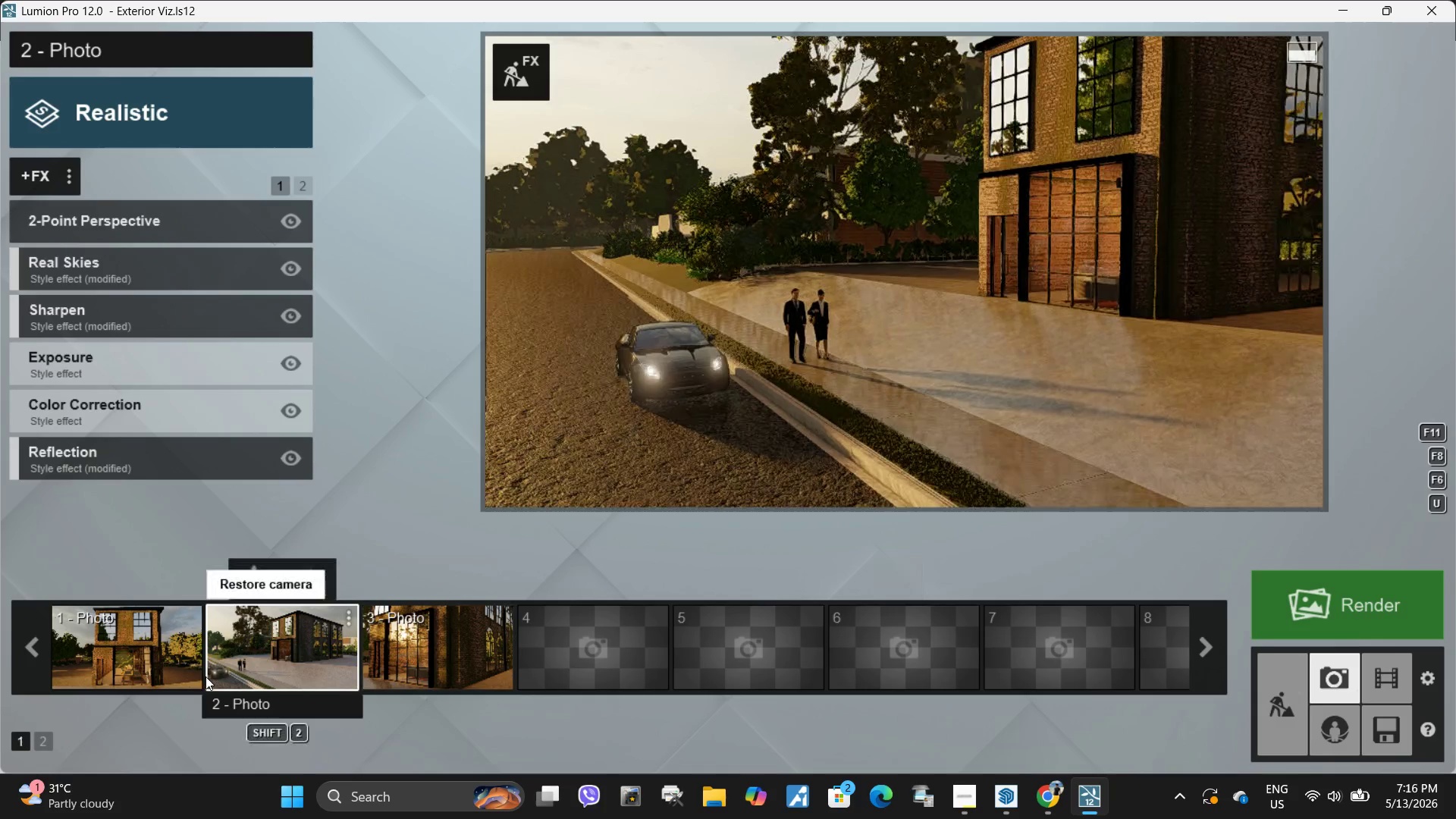 
left_click([256, 665])
 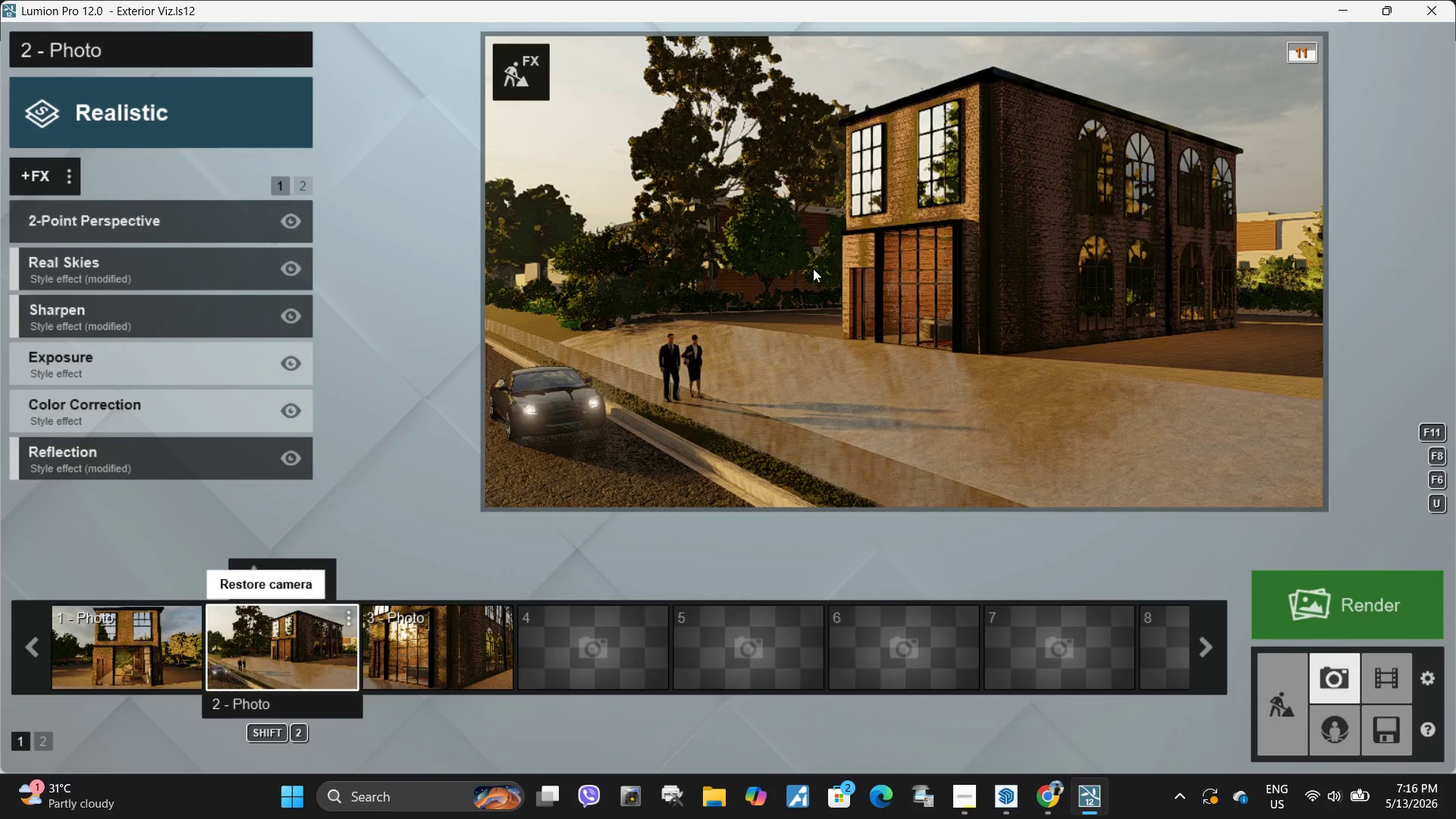 
double_click([813, 268])
 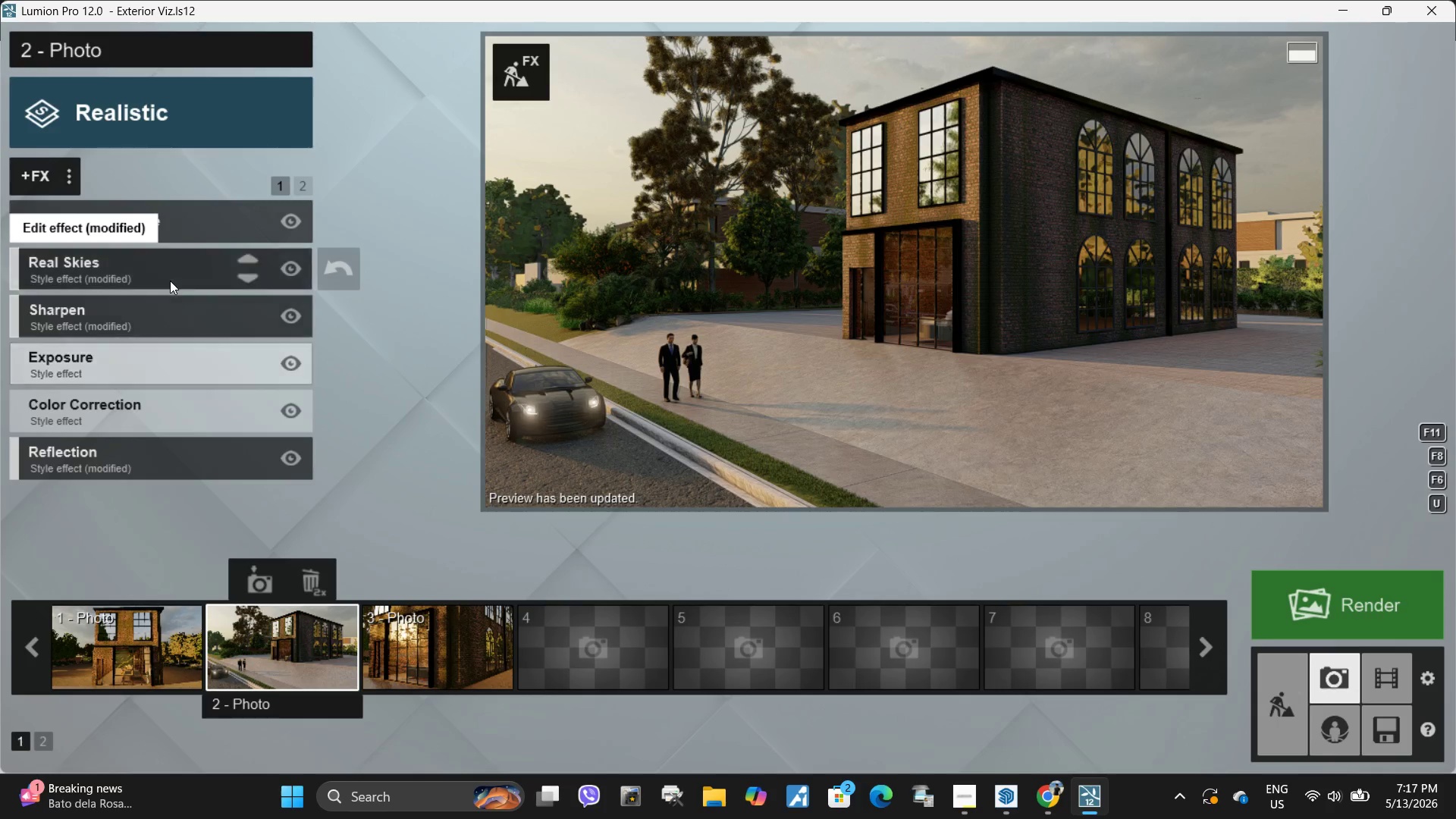 
wait(6.72)
 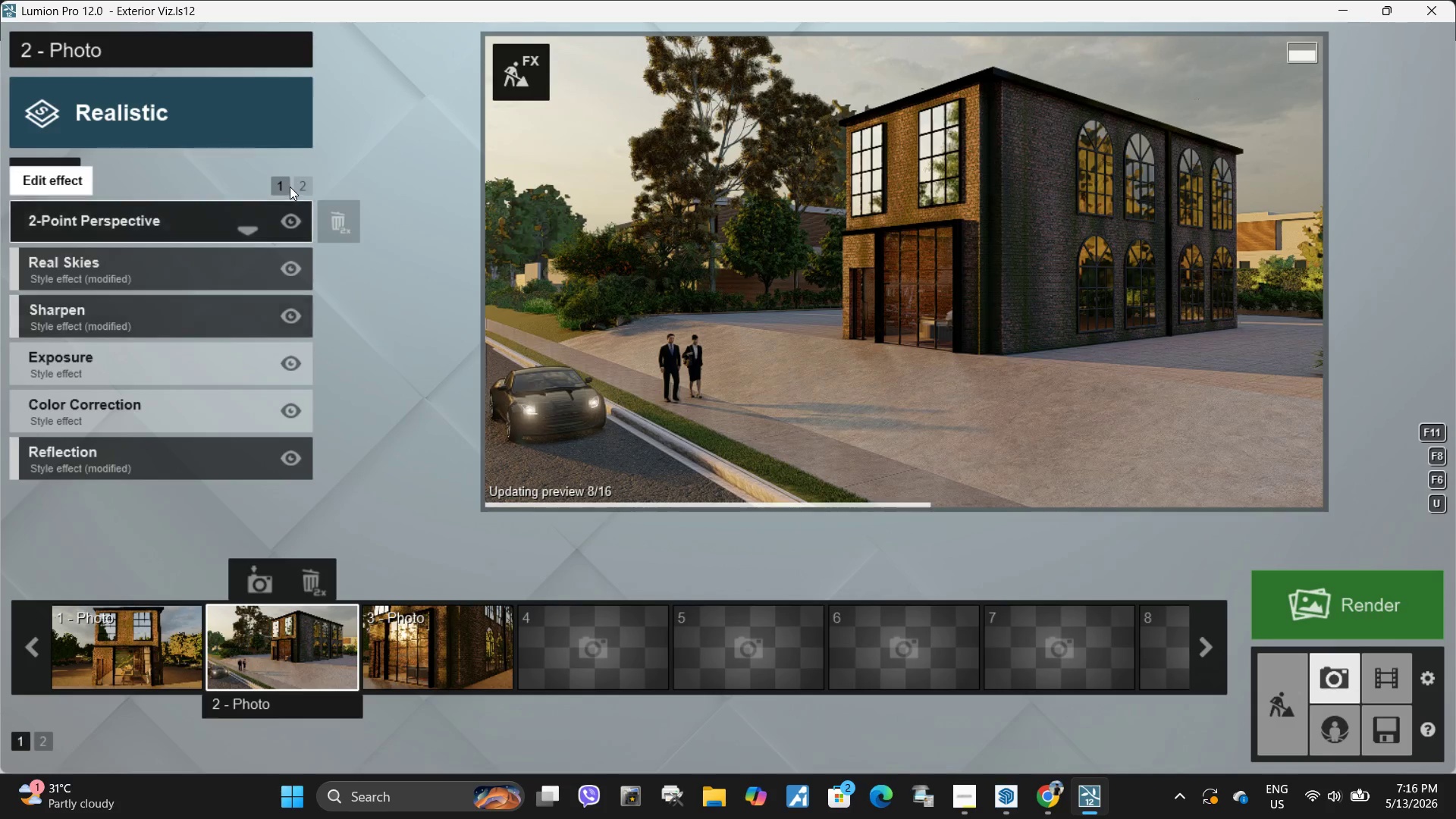 
left_click([146, 407])
 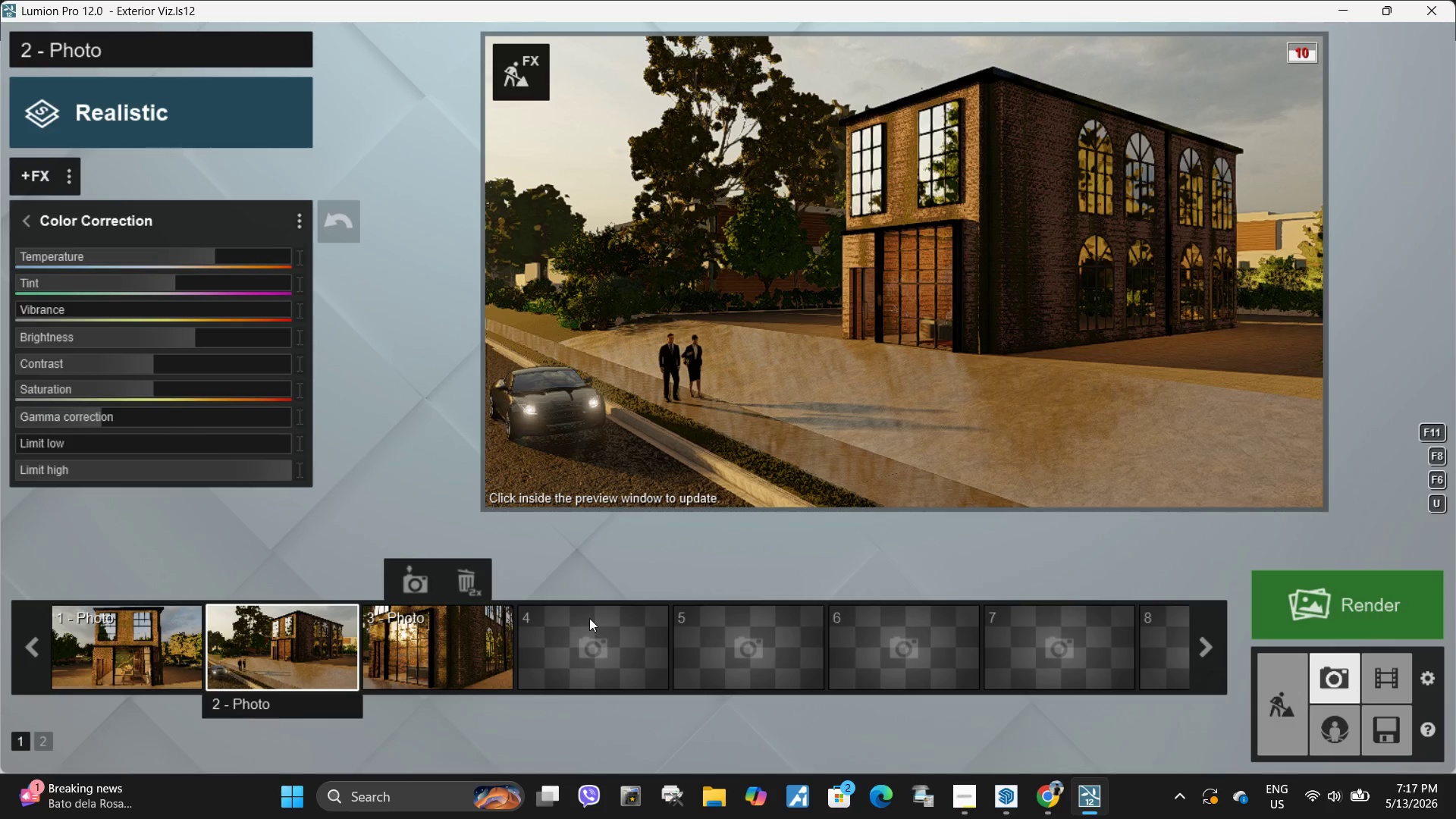 
key(Meta+Shift+S)
 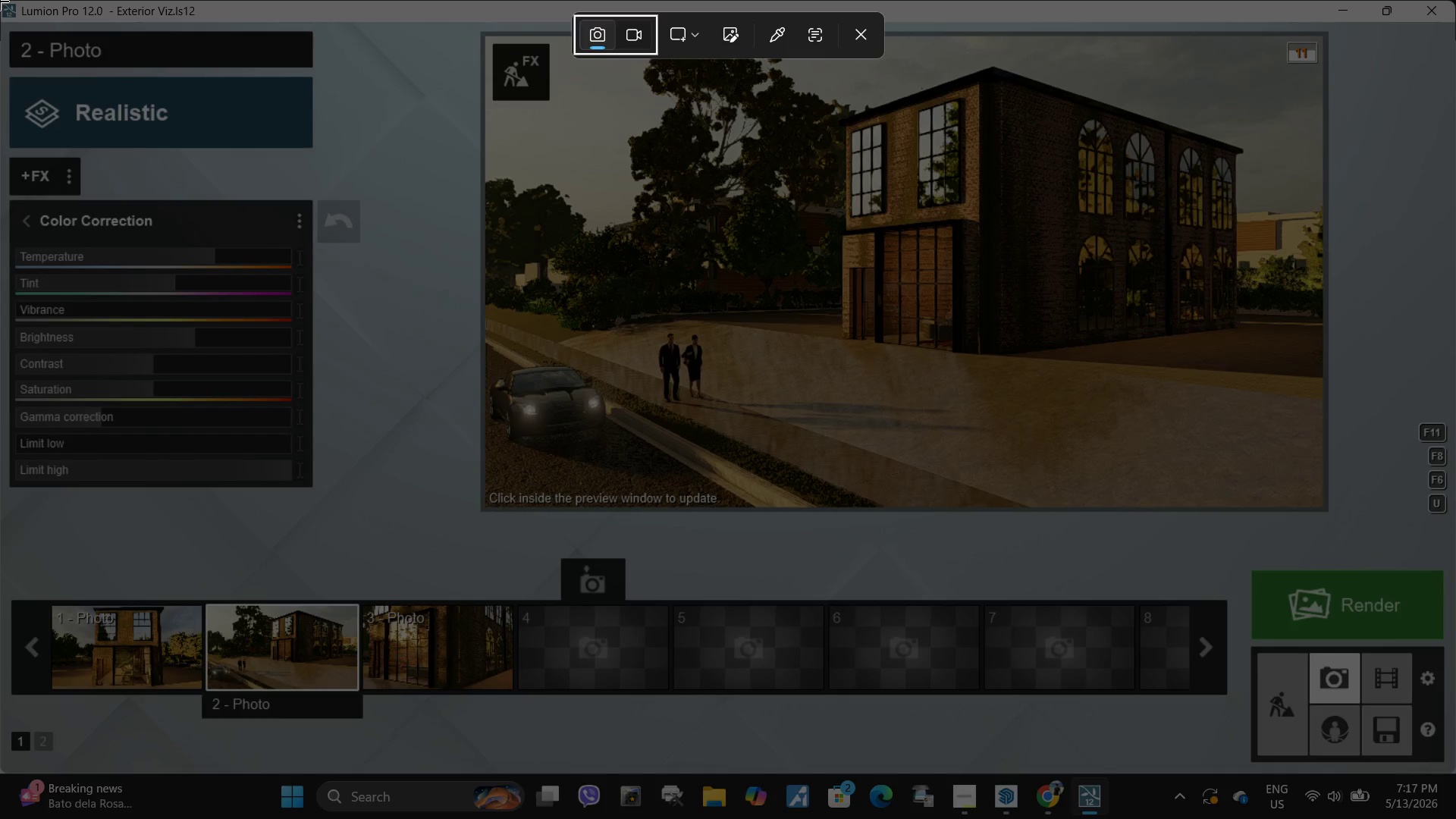 
left_click_drag(start_coordinate=[0, 0], to_coordinate=[1455, 771])
 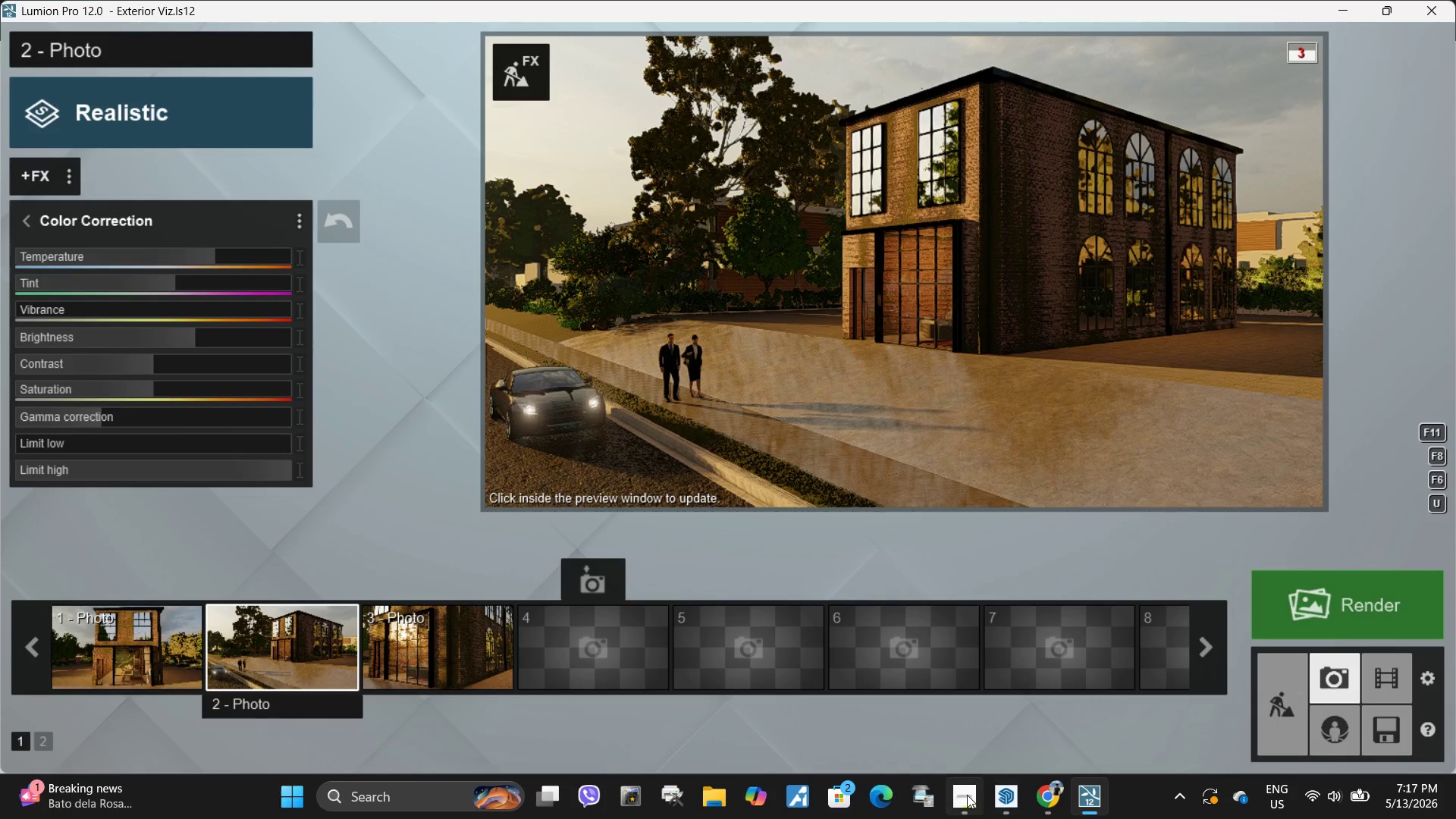 
mouse_move([965, 669])
 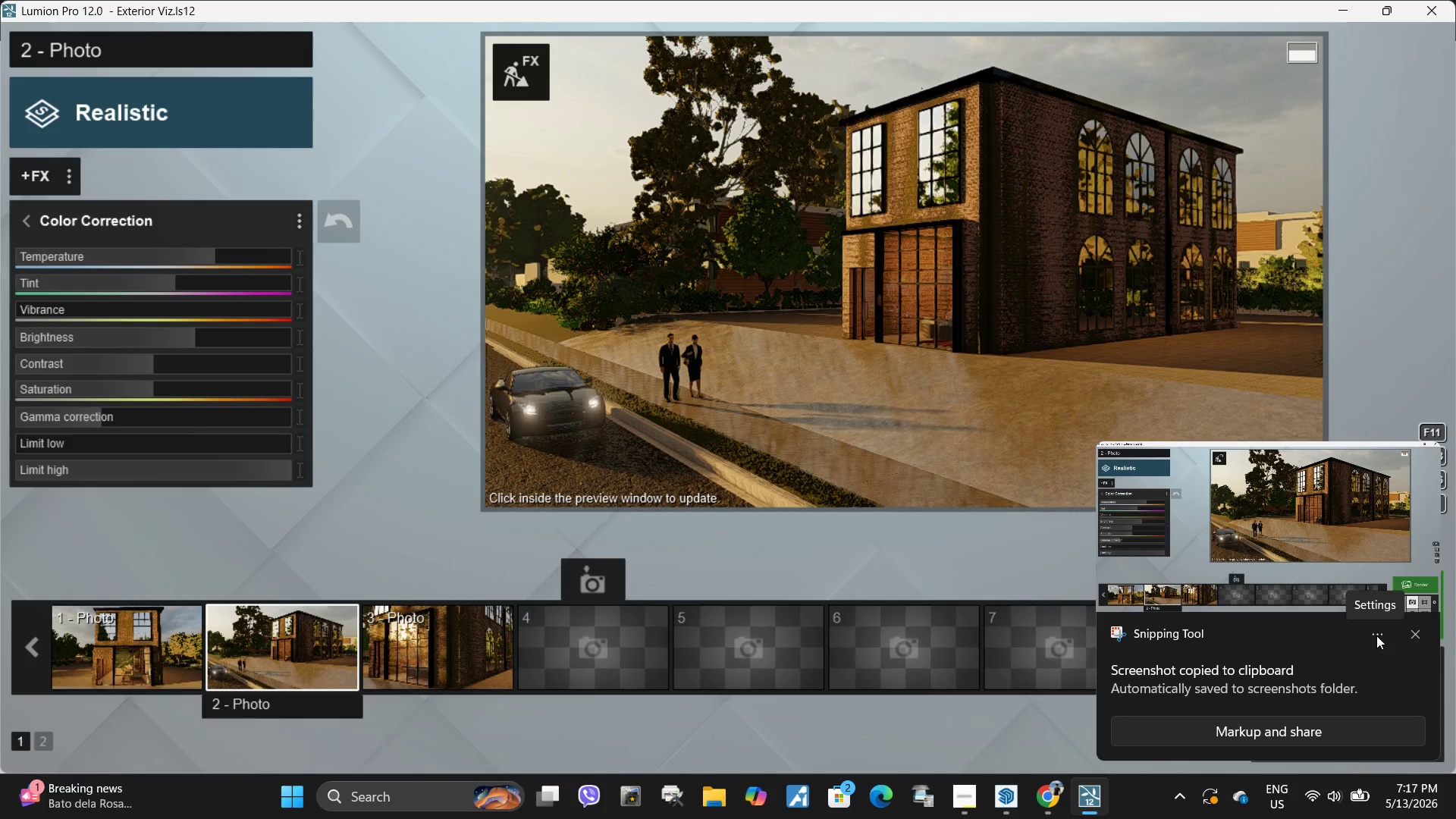 
left_click([1378, 632])
 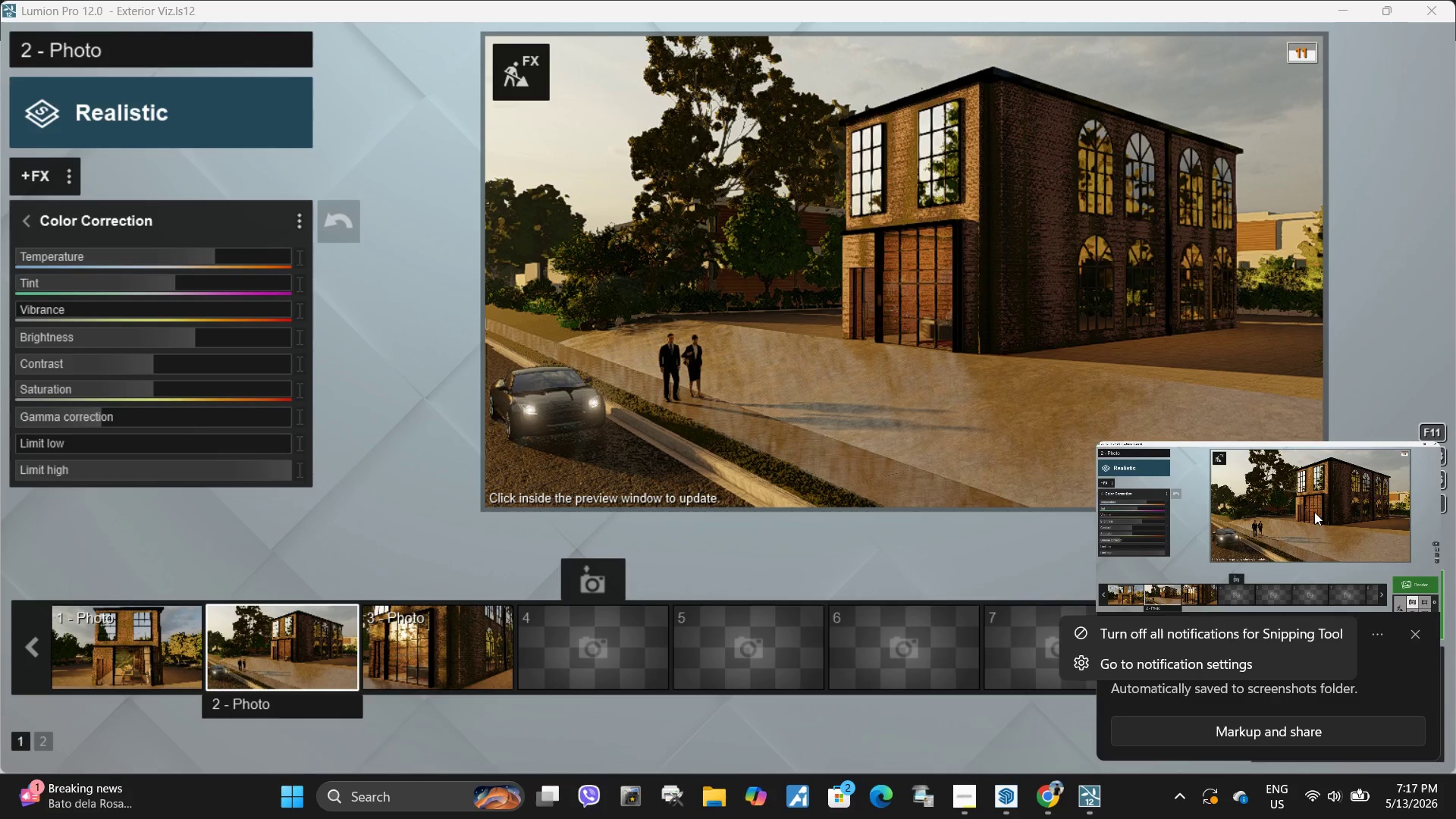 
left_click([1301, 491])
 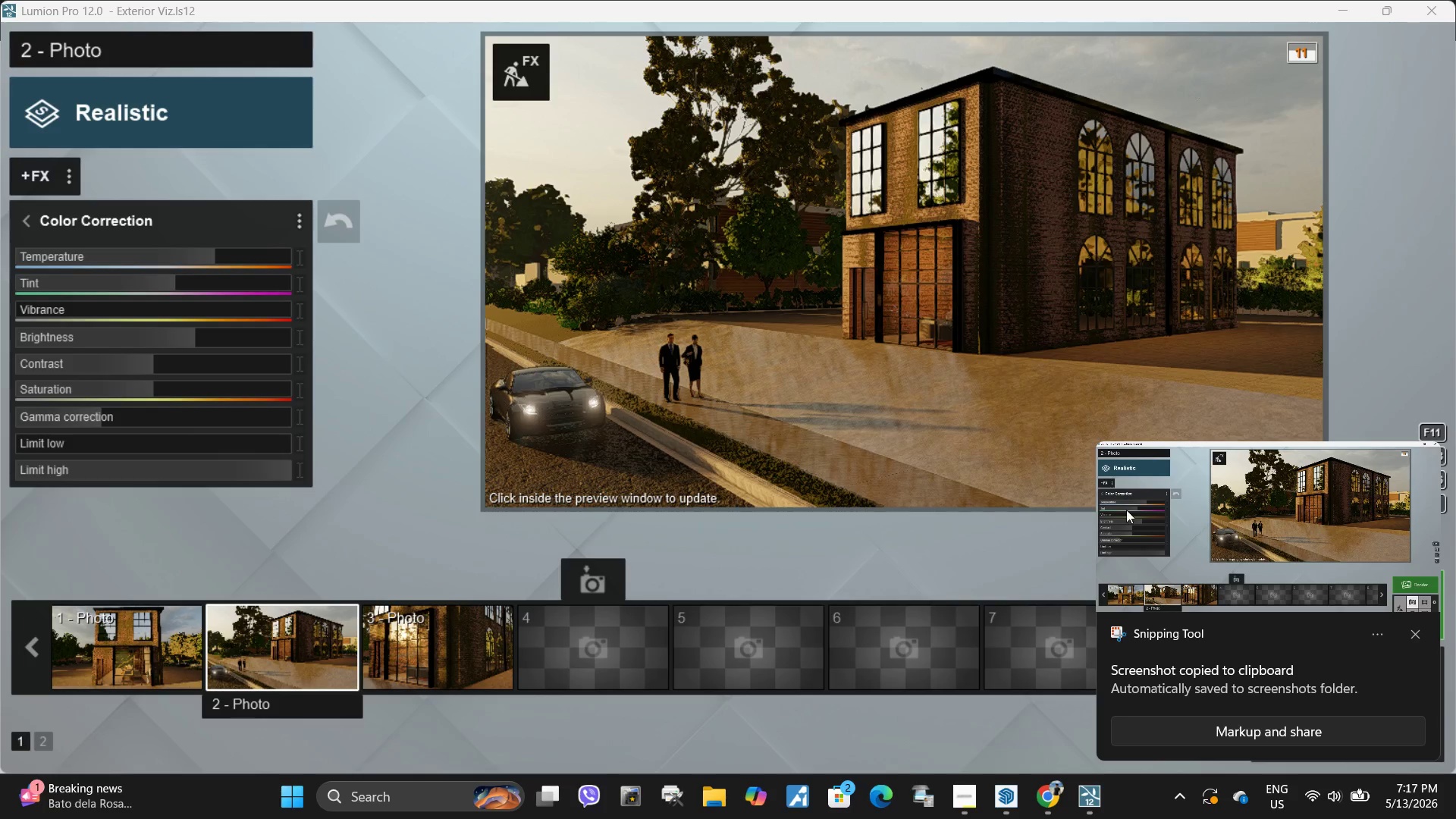 
wait(7.83)
 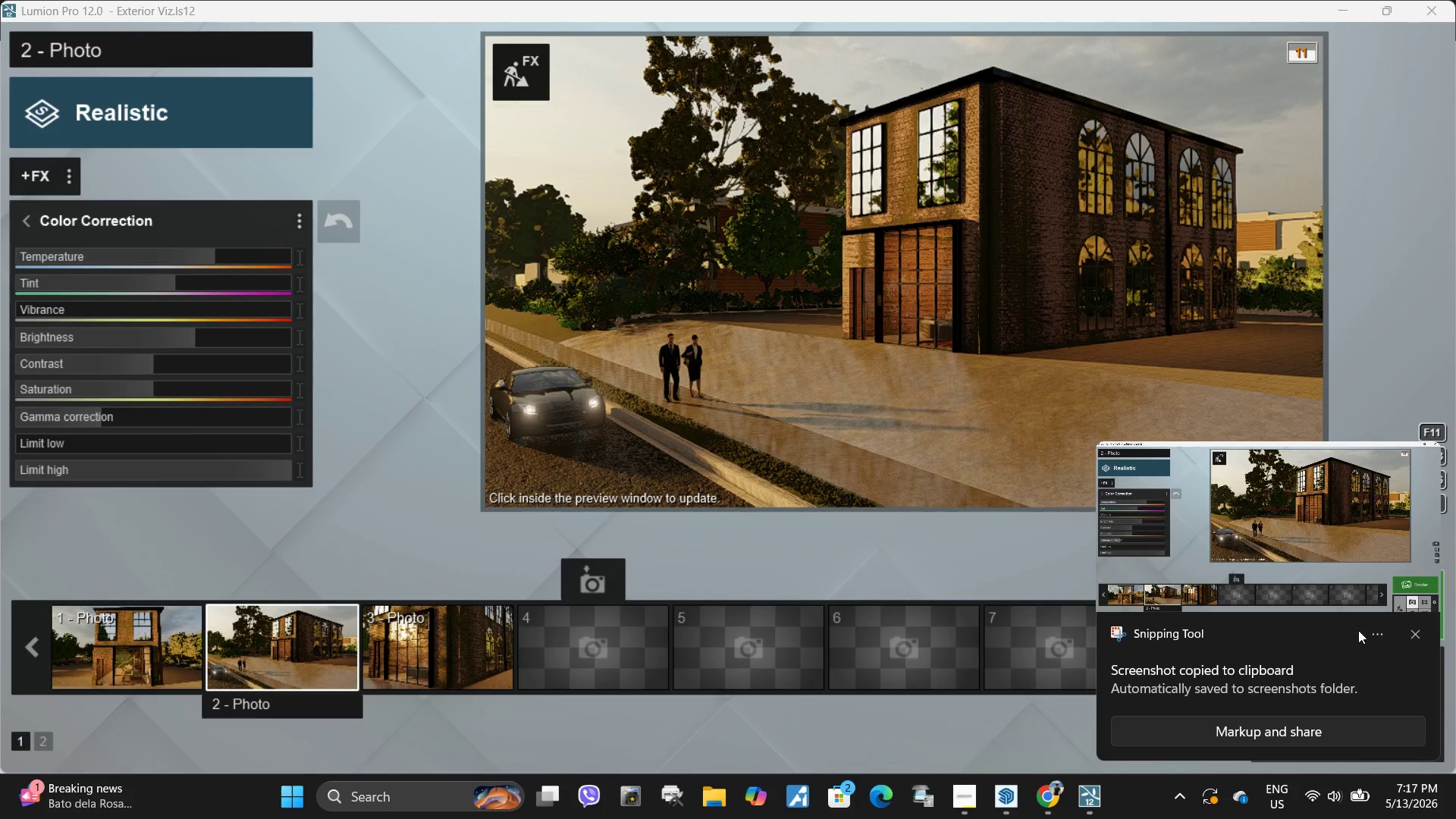 
left_click([1237, 533])
 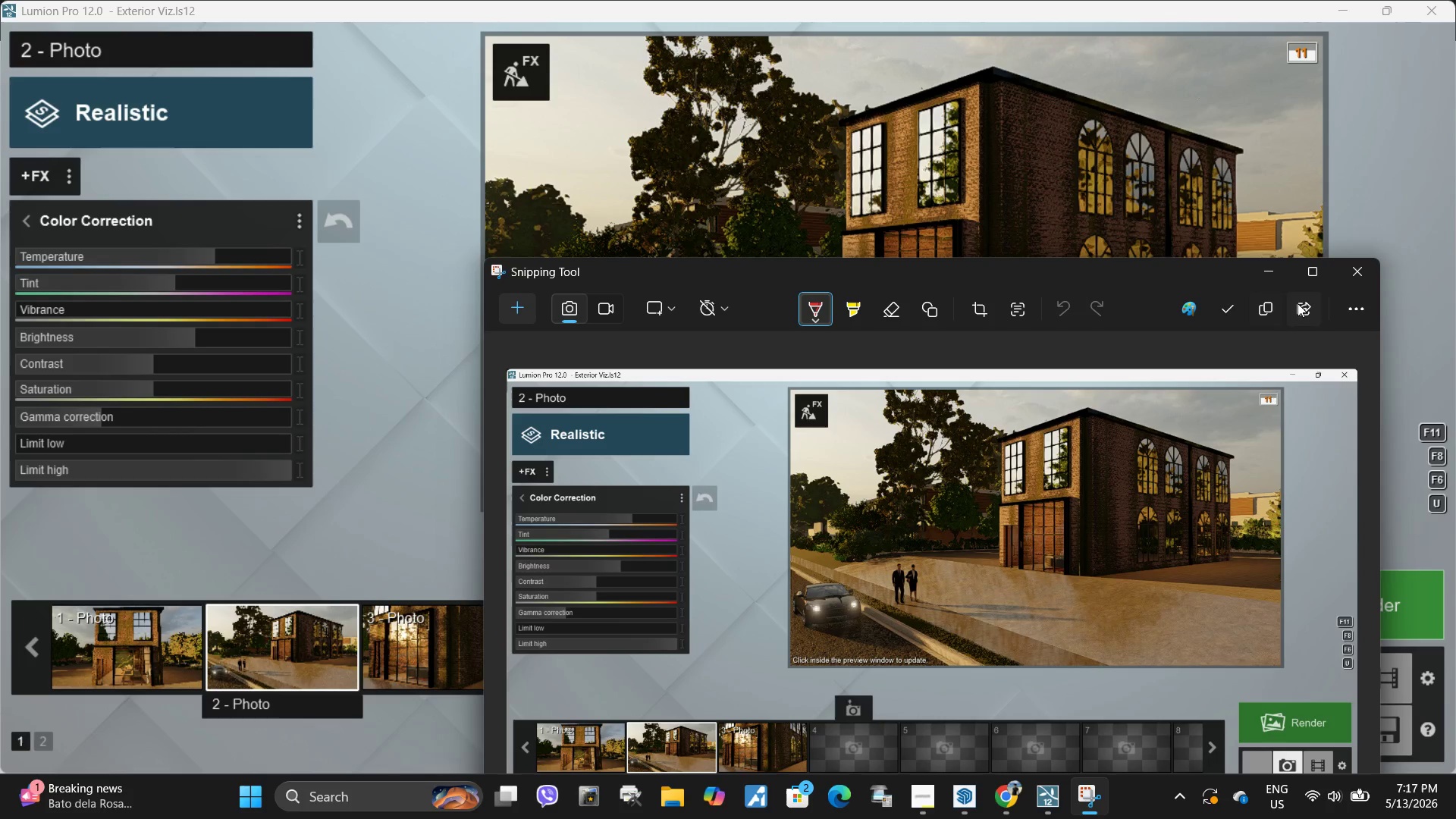 
left_click_drag(start_coordinate=[1165, 274], to_coordinate=[1080, 121])
 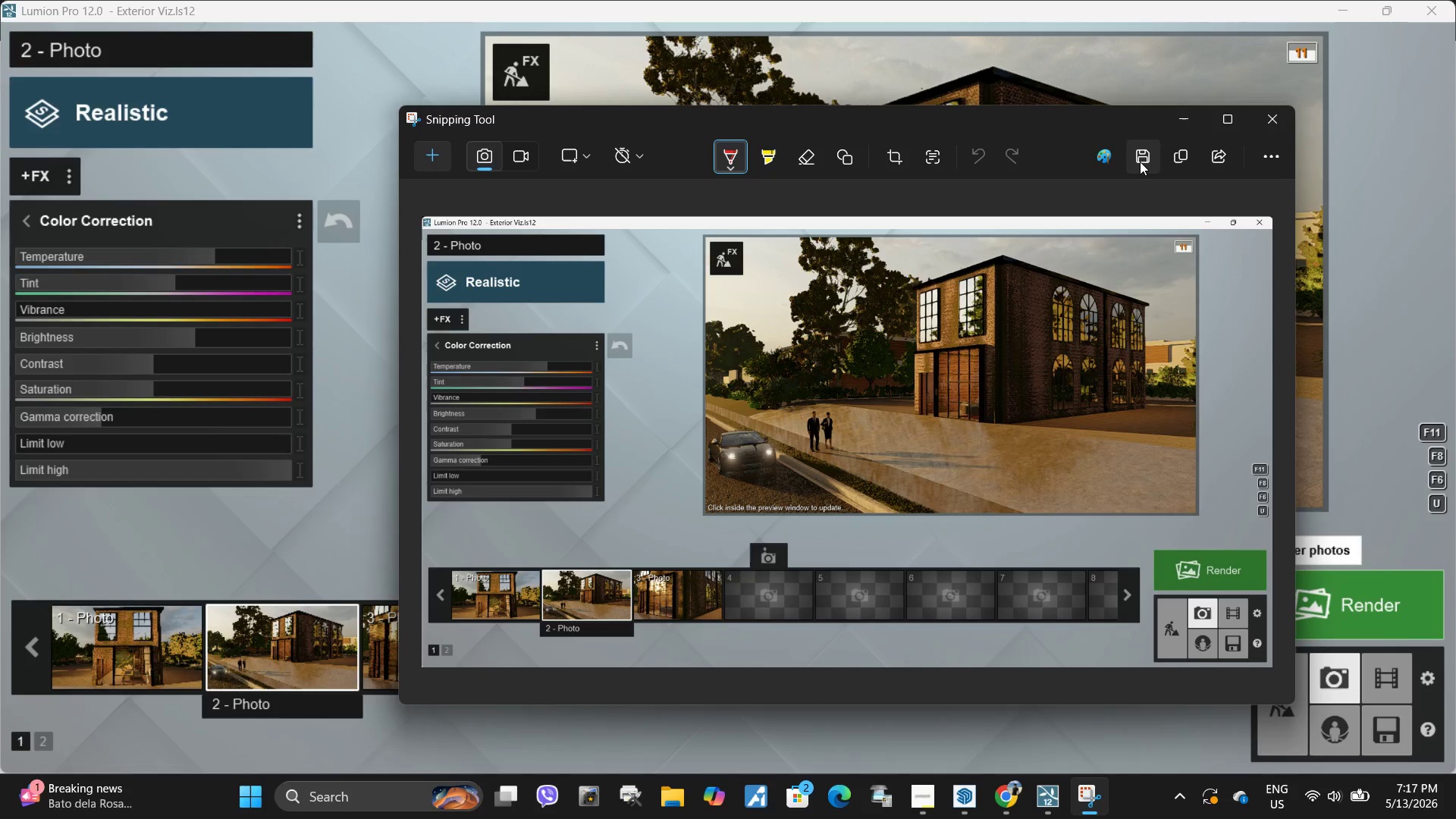 
left_click([1140, 162])
 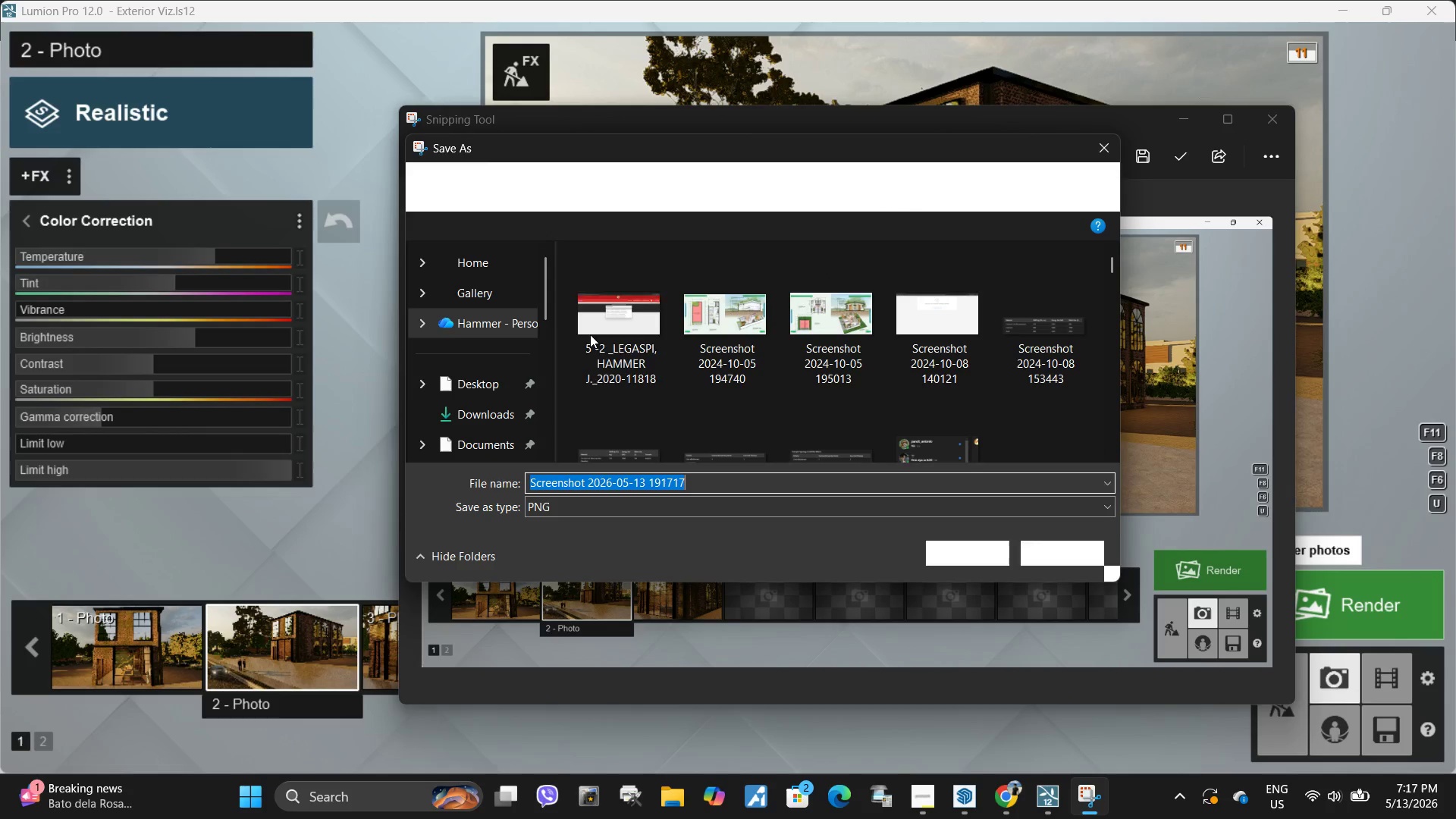 
scroll: coordinate [677, 314], scroll_direction: down, amount: 11.0
 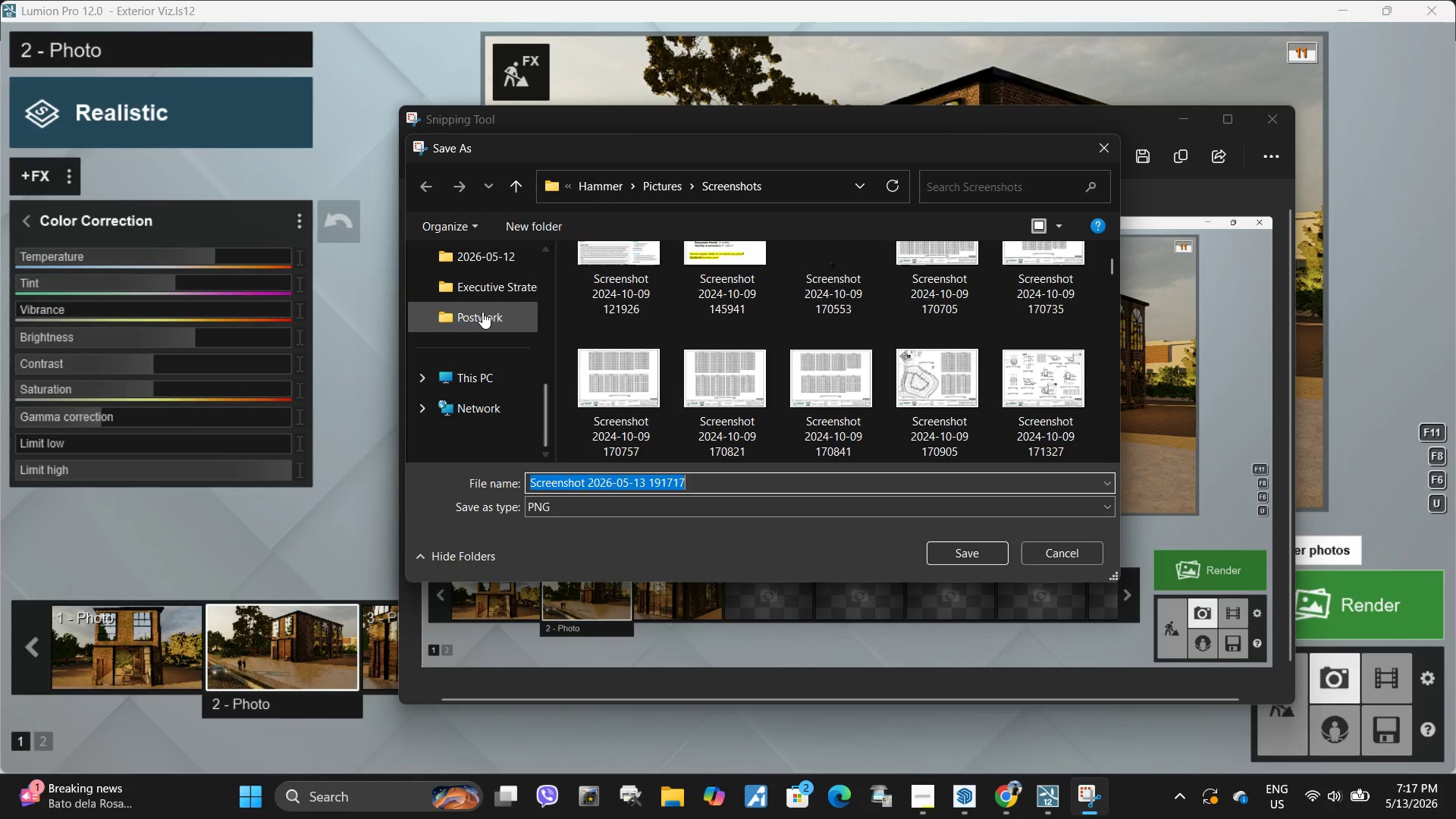 
left_click([482, 312])
 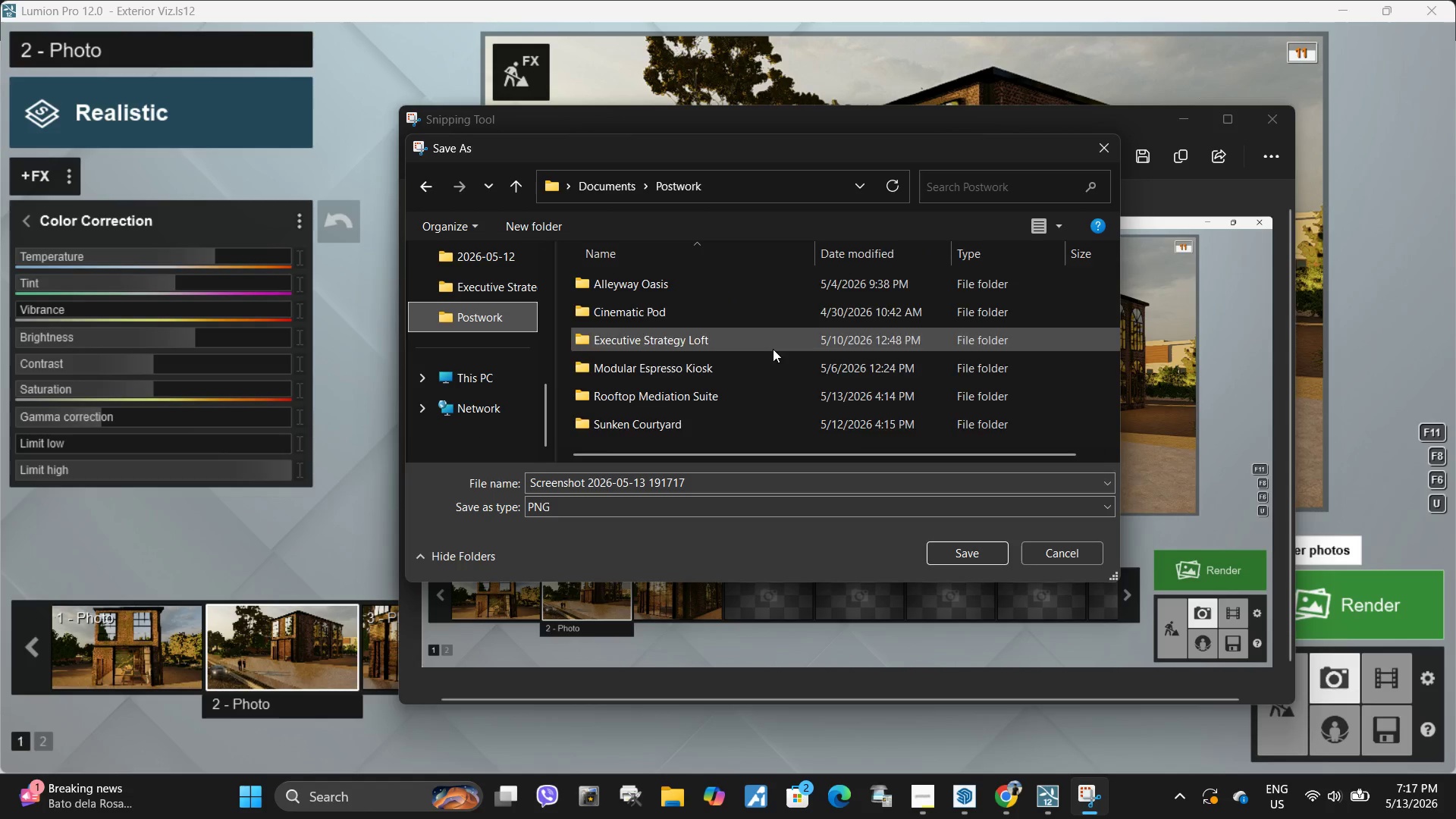 
scroll: coordinate [691, 432], scroll_direction: up, amount: 2.0
 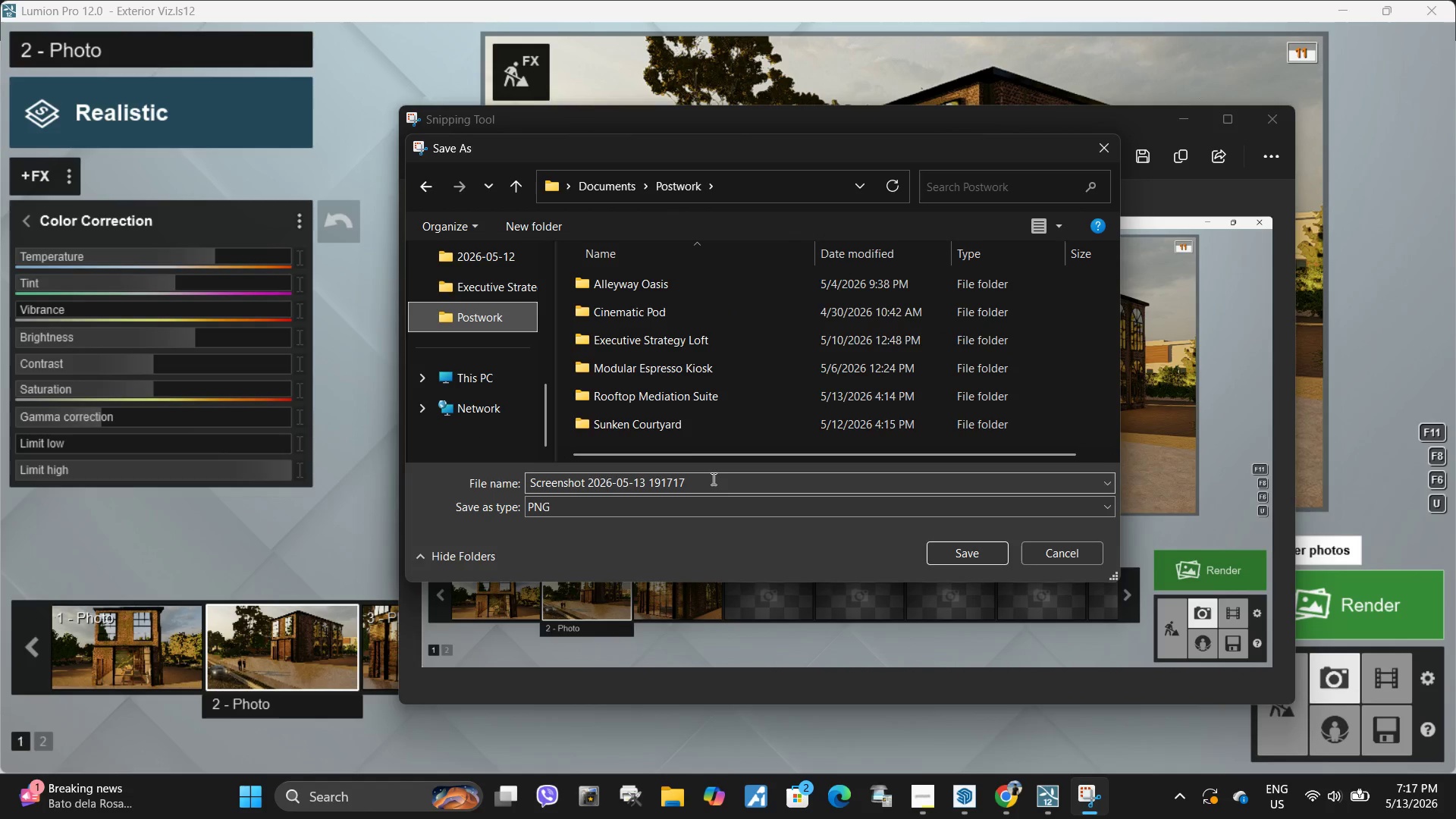 
left_click([712, 479])
 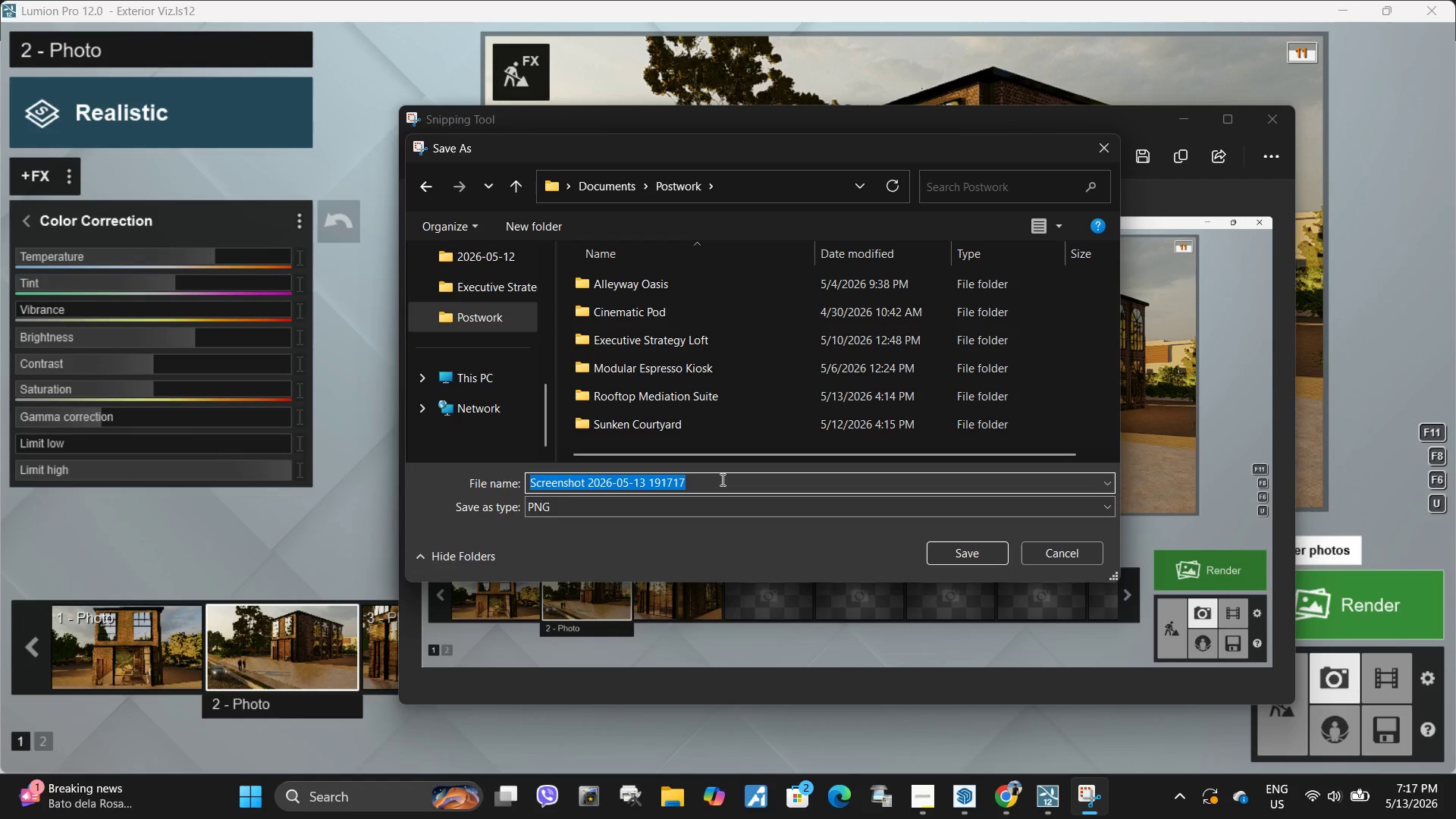 
type(Screenshot 1)
 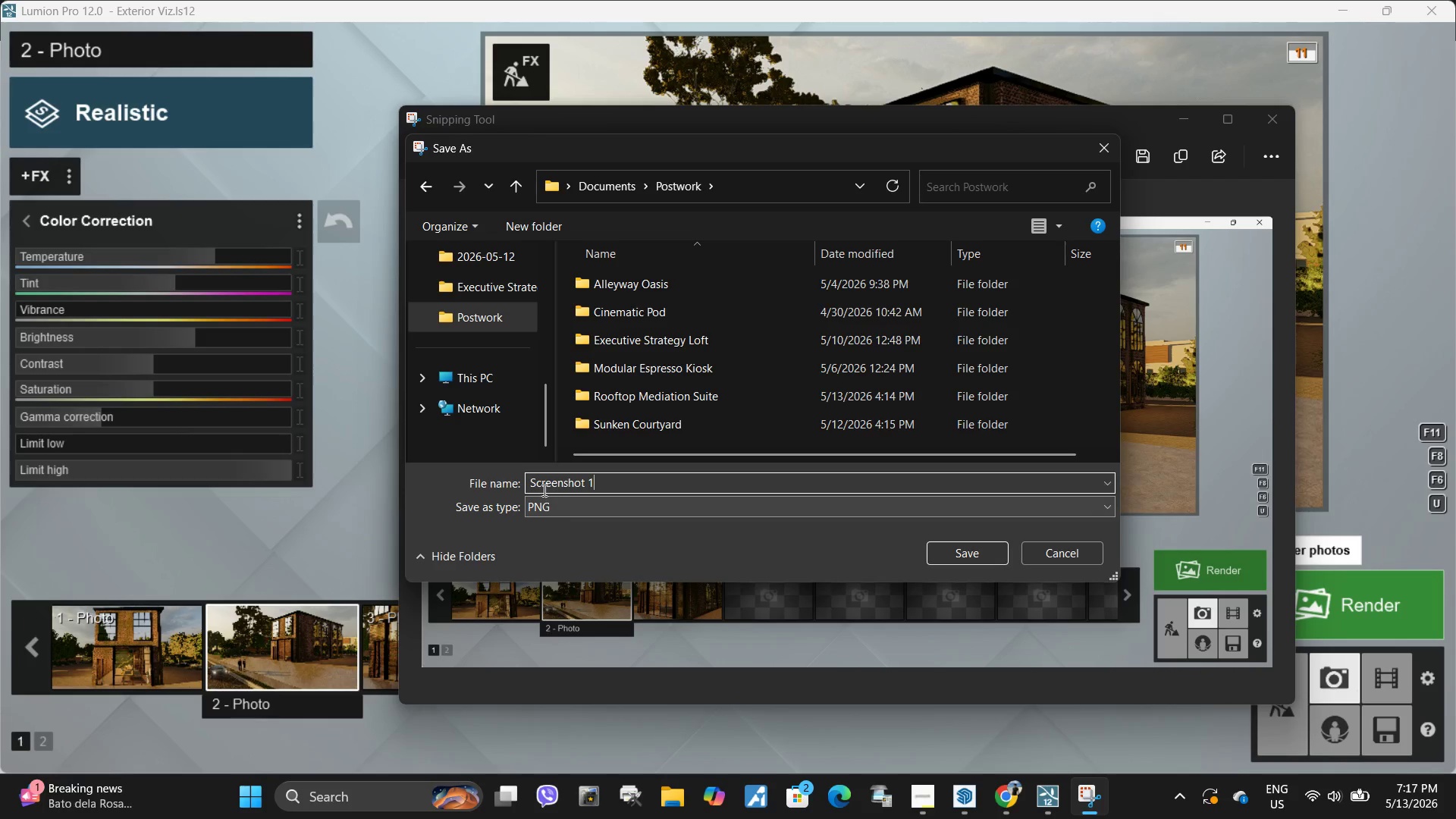 
left_click([532, 488])
 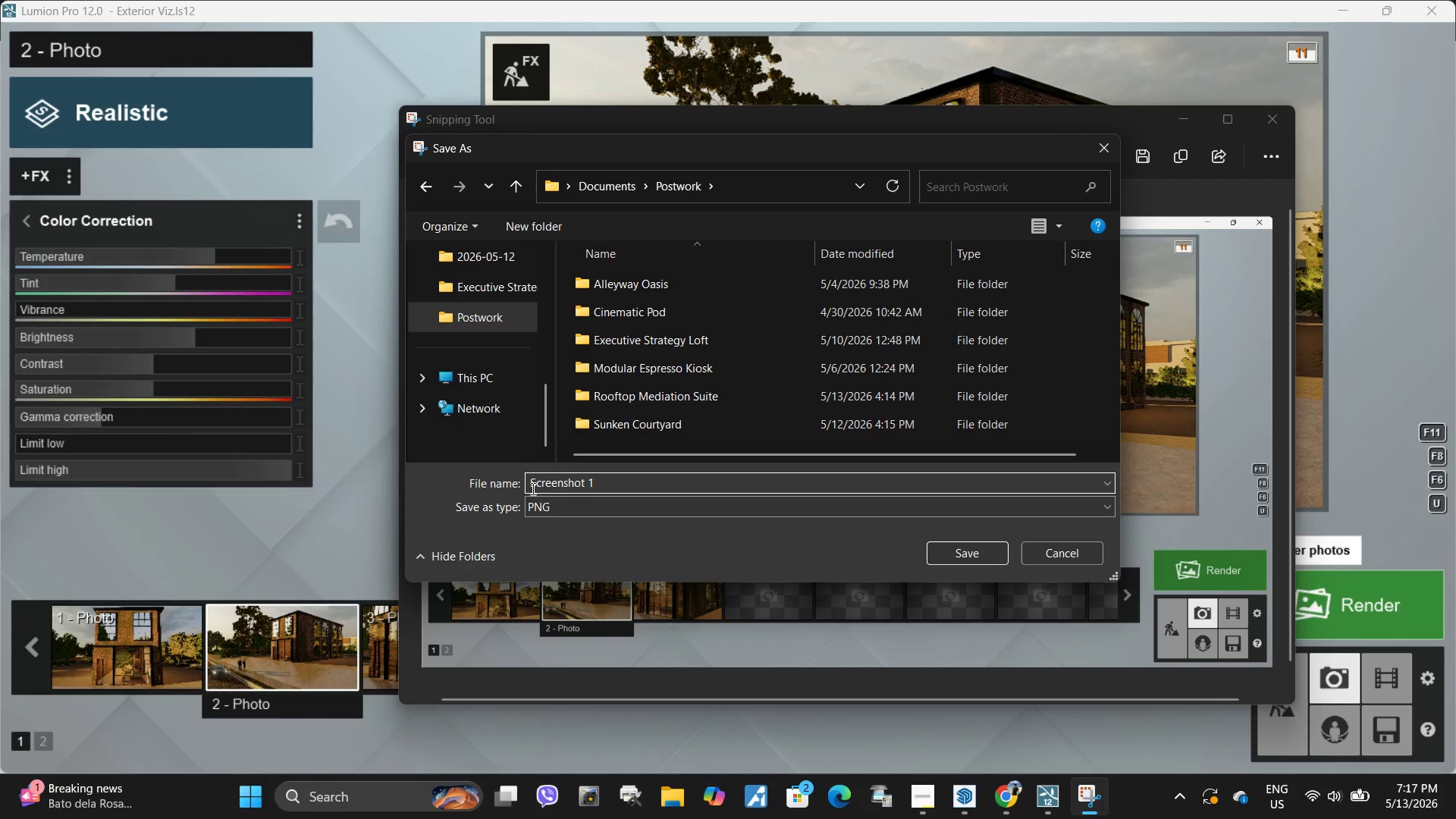 
type(Lumion )
 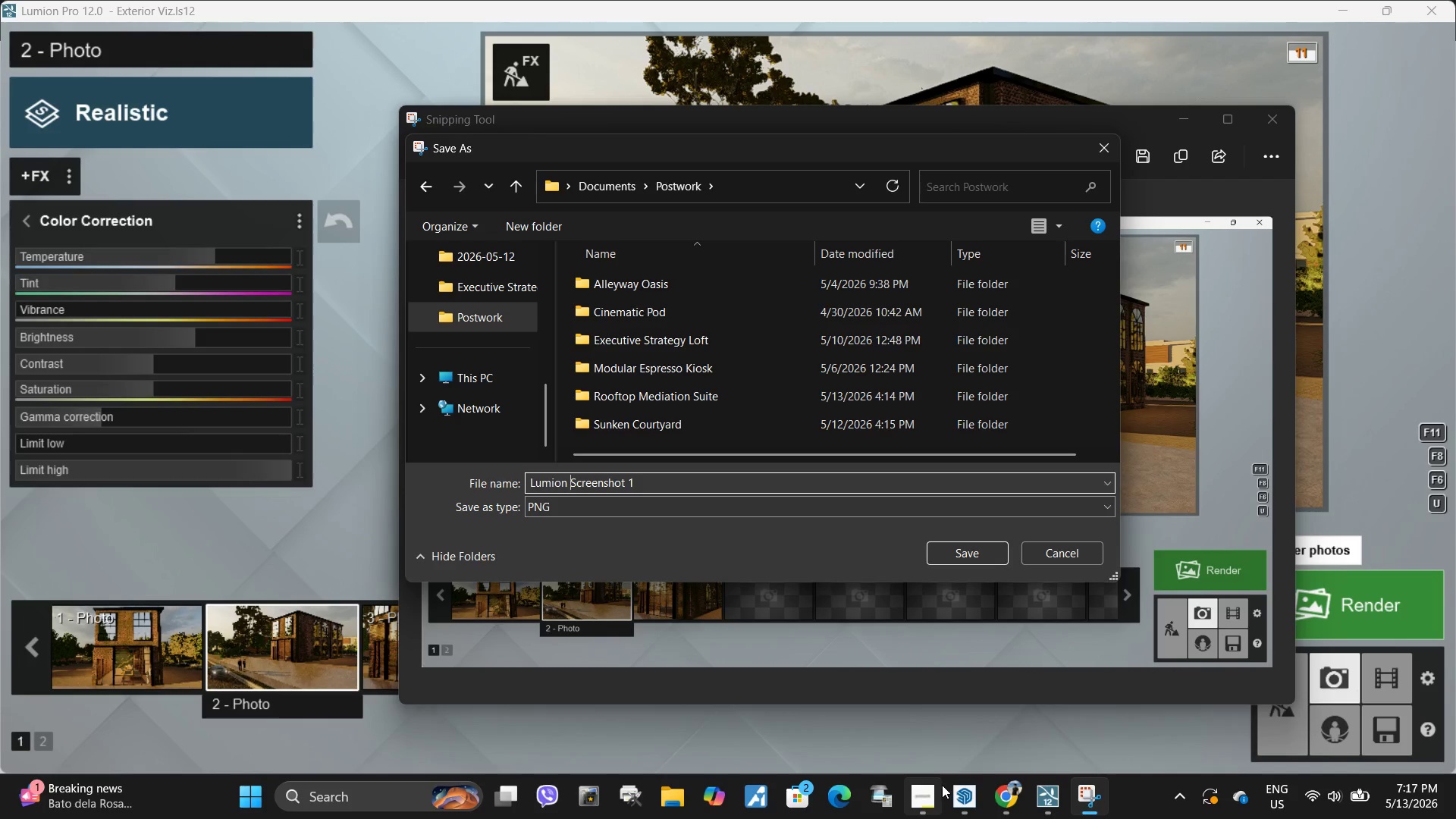 
mouse_move([930, 786])
 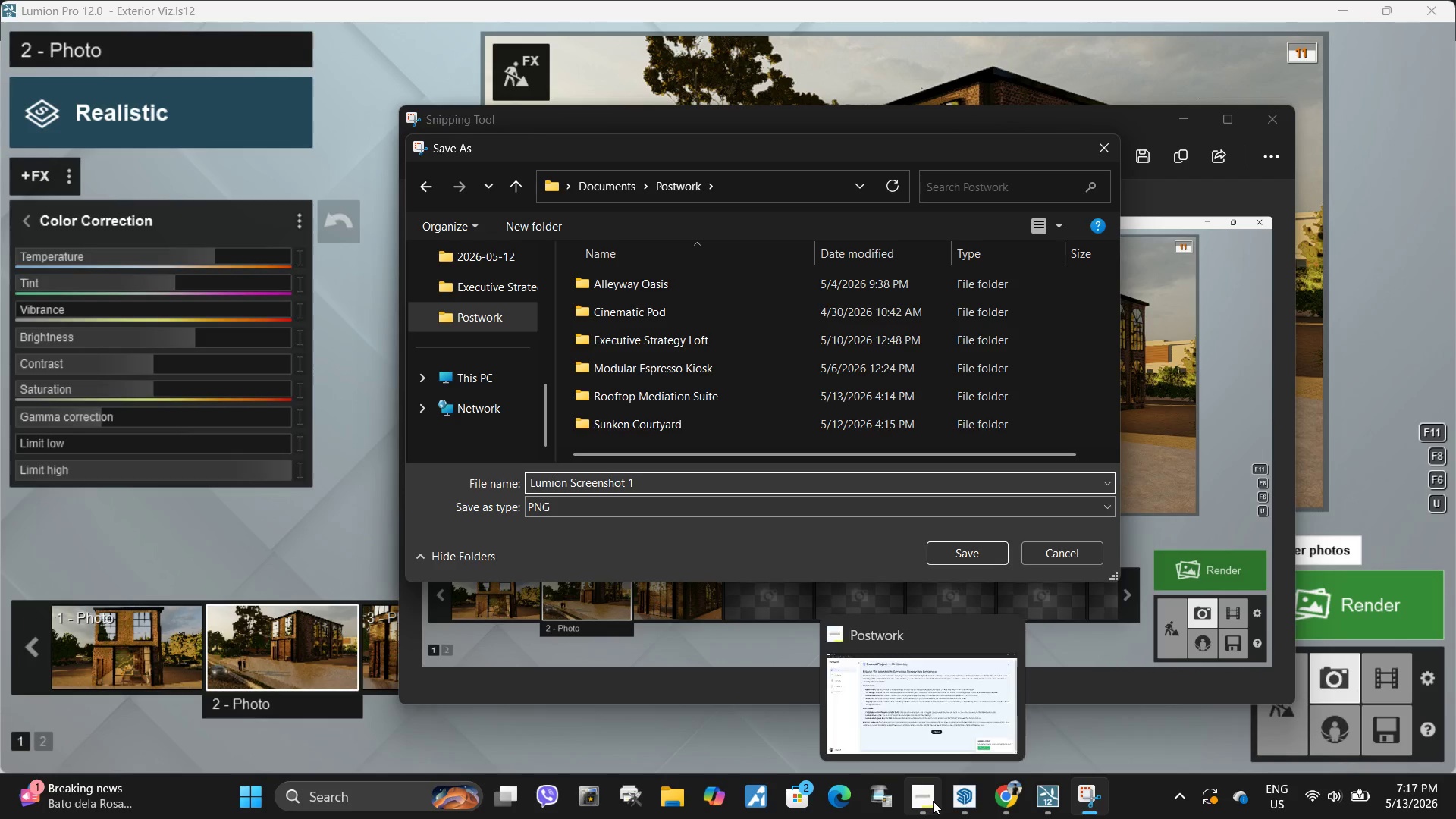 
mouse_move([919, 709])
 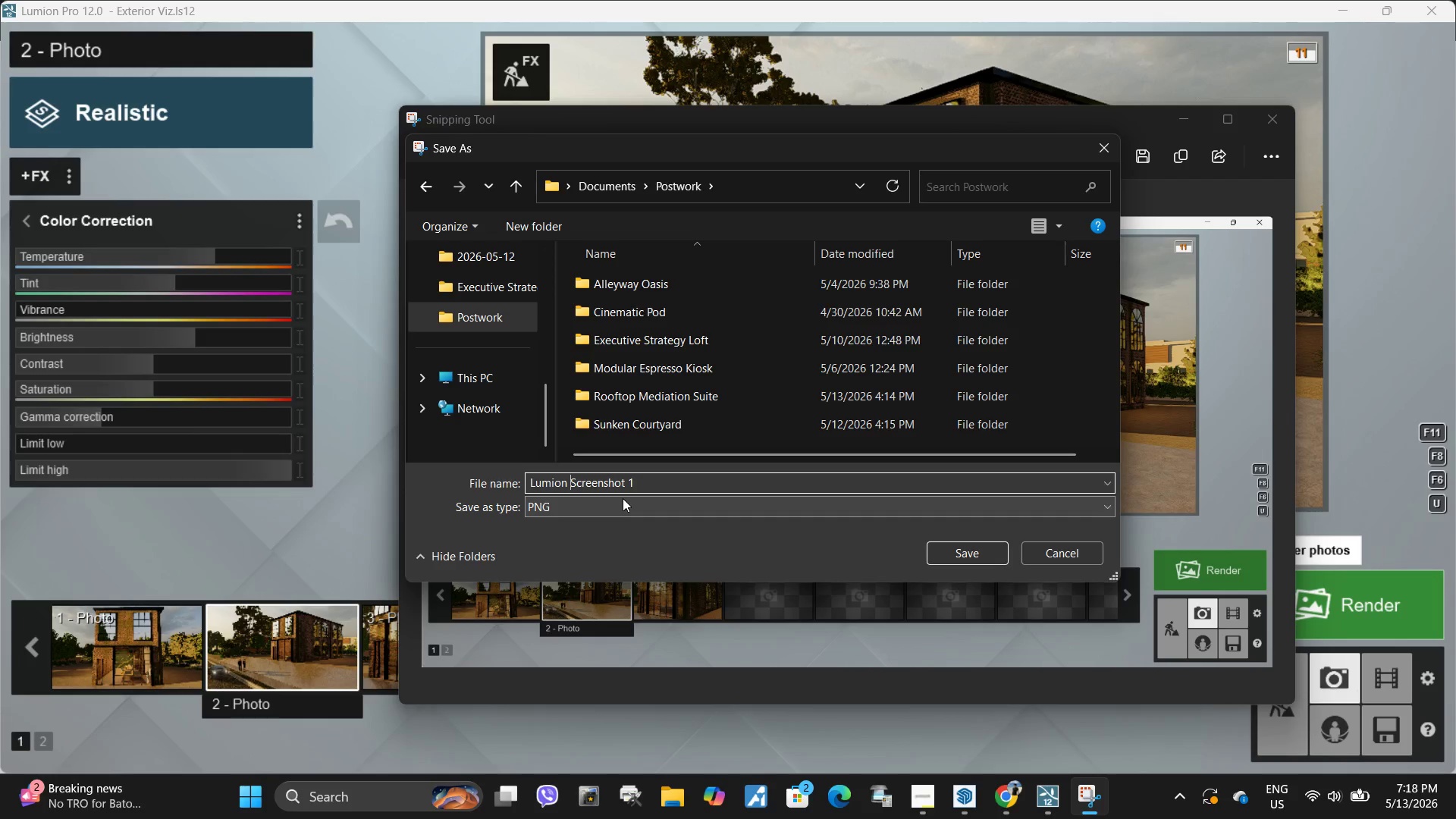 
type(Workspace )
 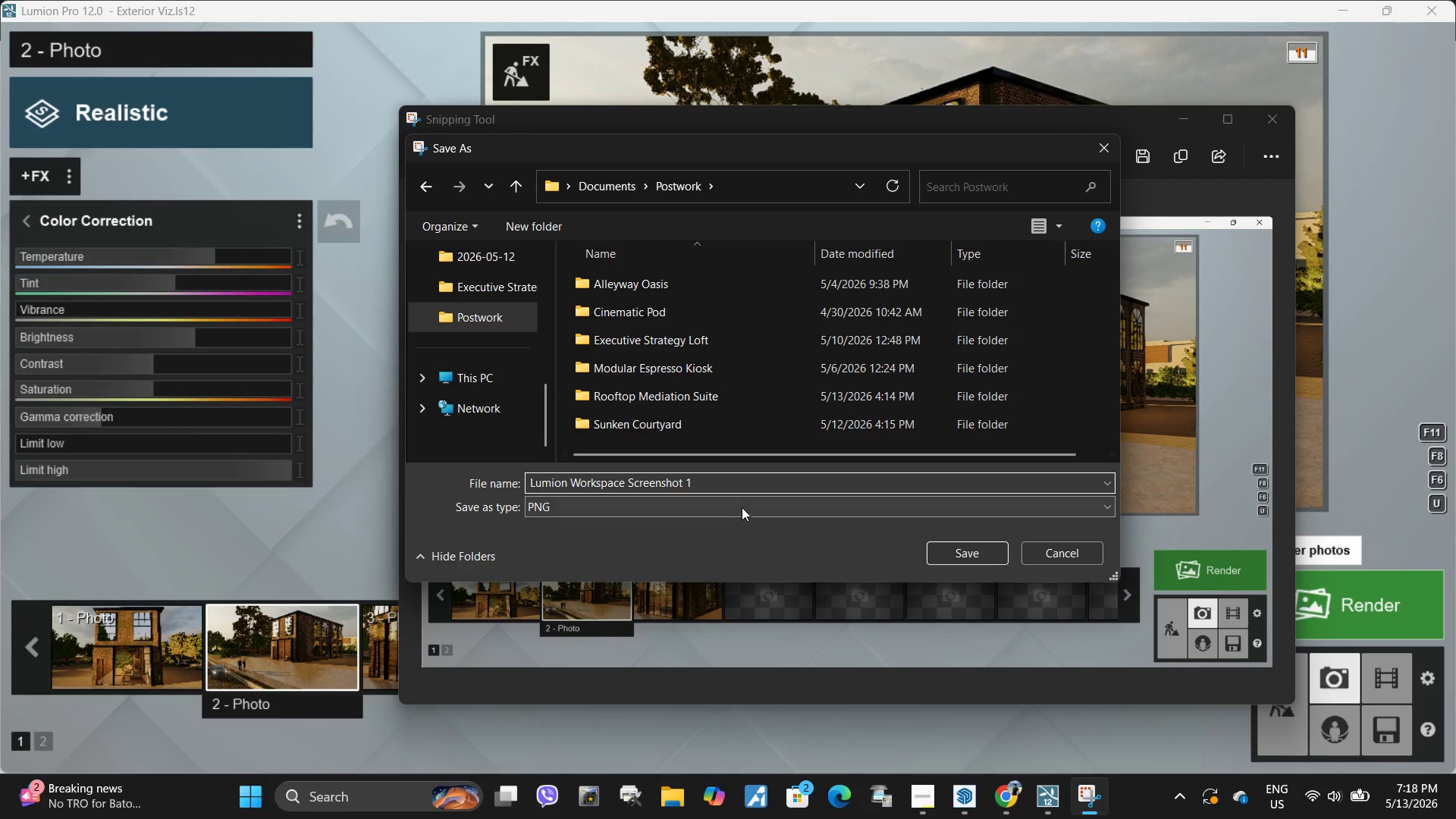 
left_click_drag(start_coordinate=[733, 480], to_coordinate=[380, 476])
 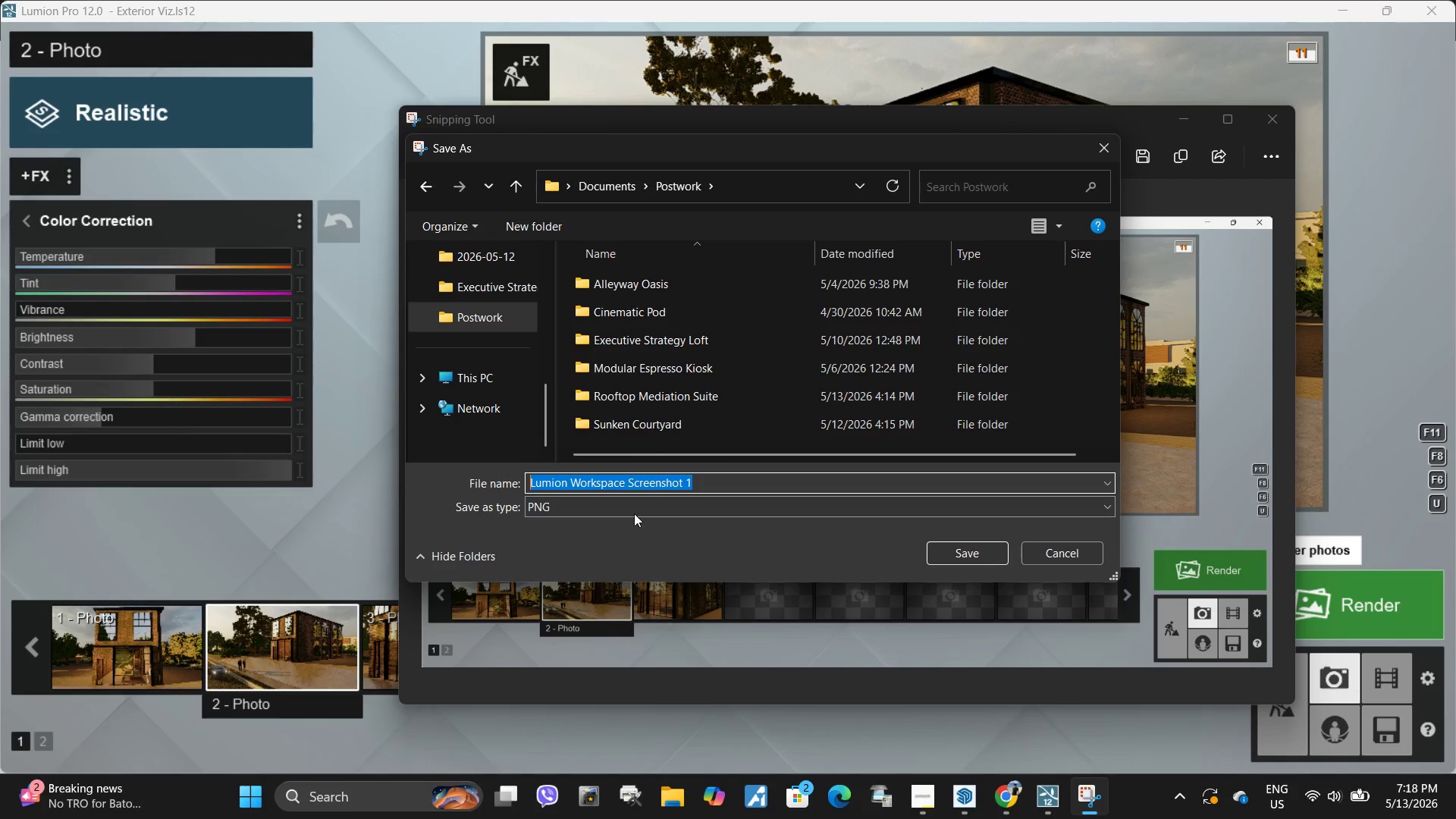 
key(Control+C)
 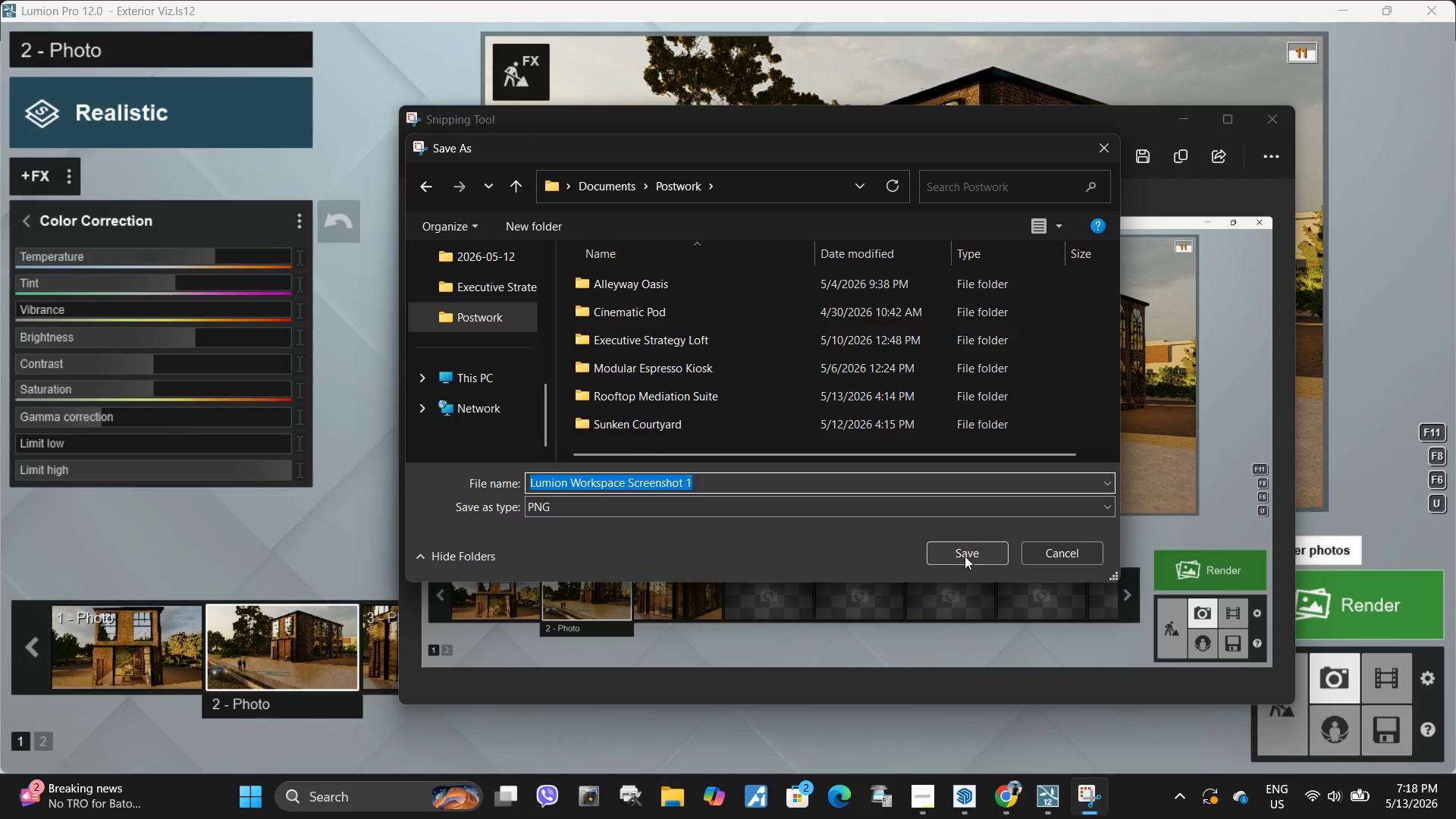 
left_click([964, 554])
 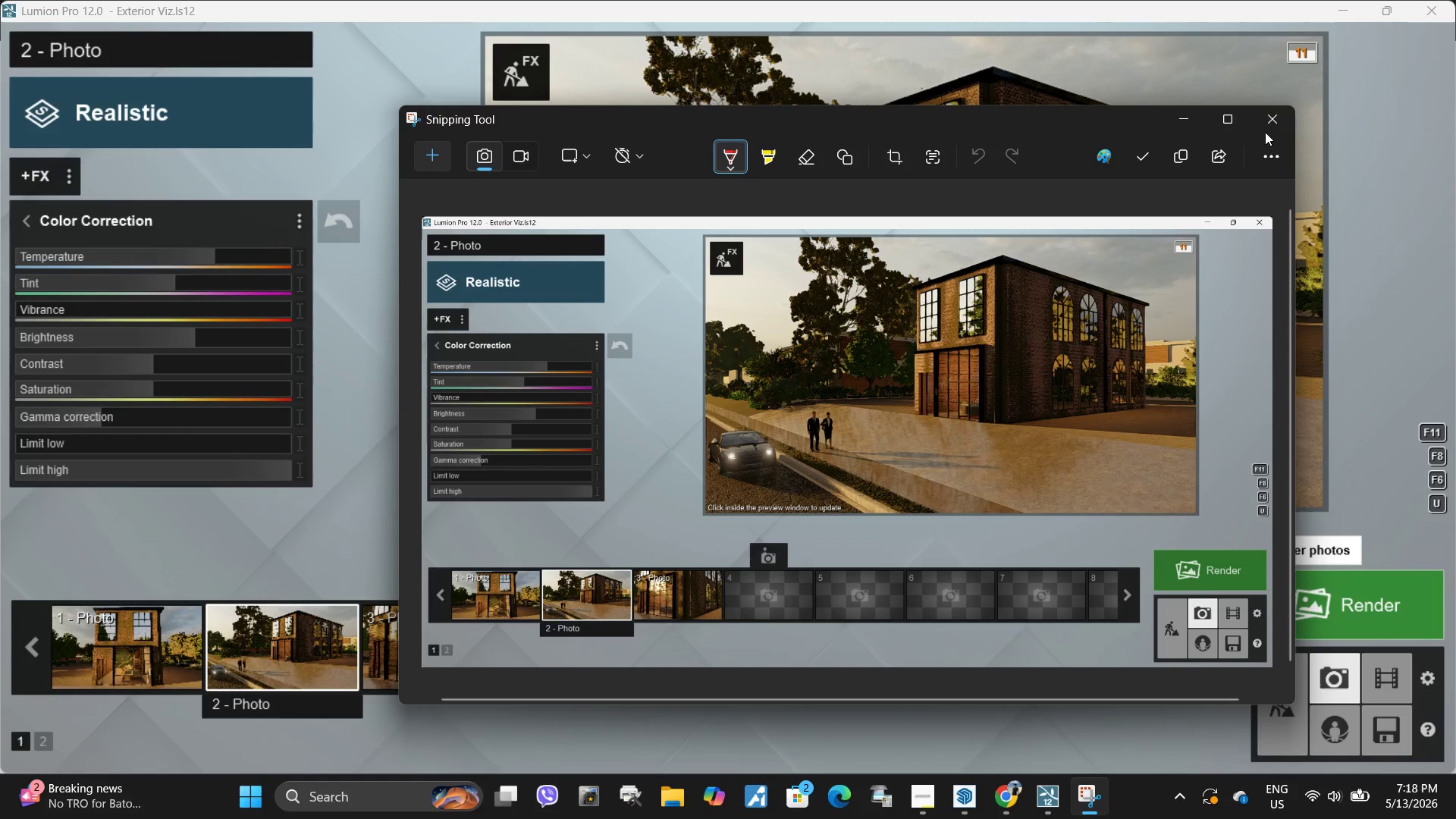 
left_click([1280, 122])
 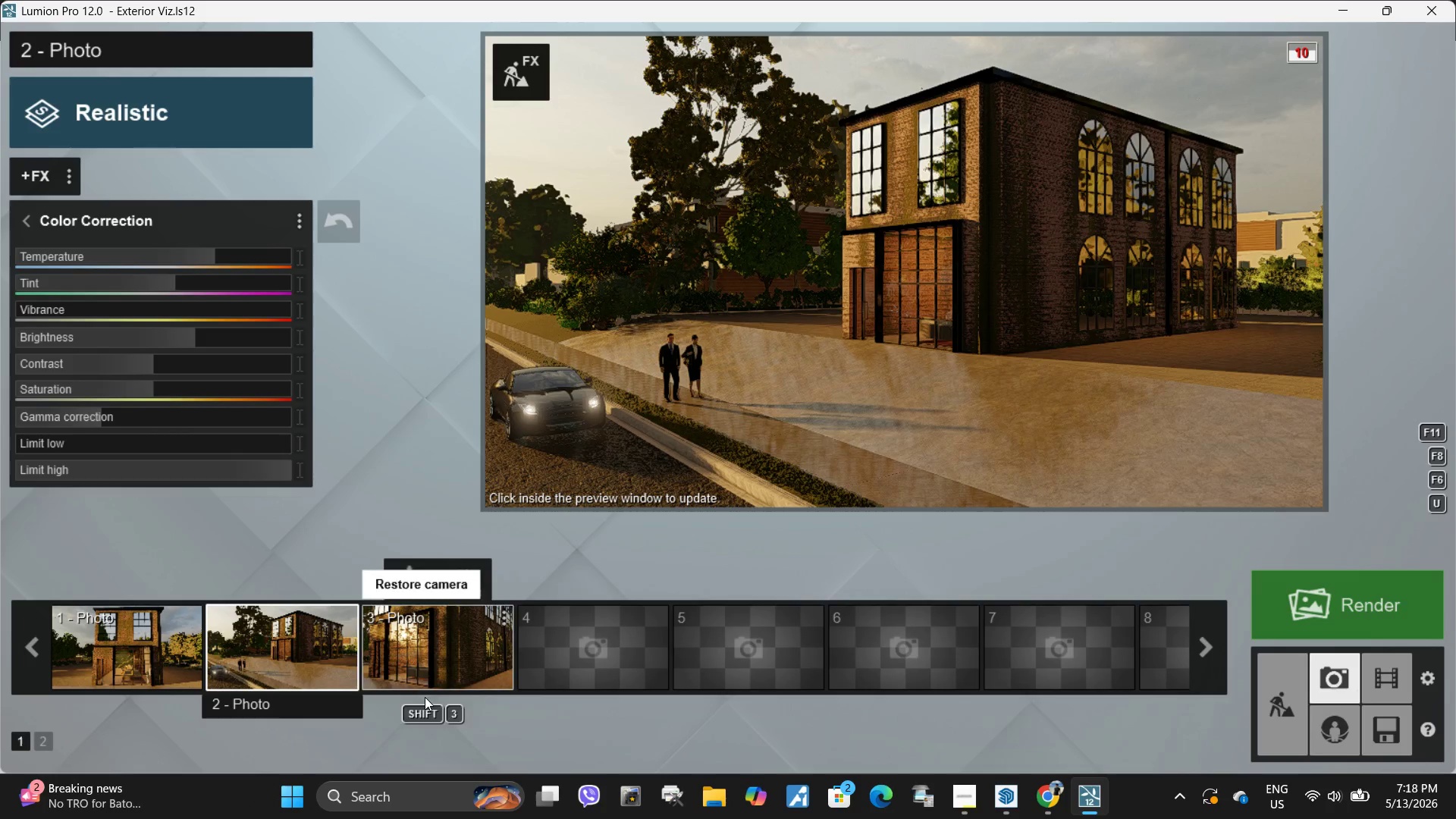 
left_click([425, 667])
 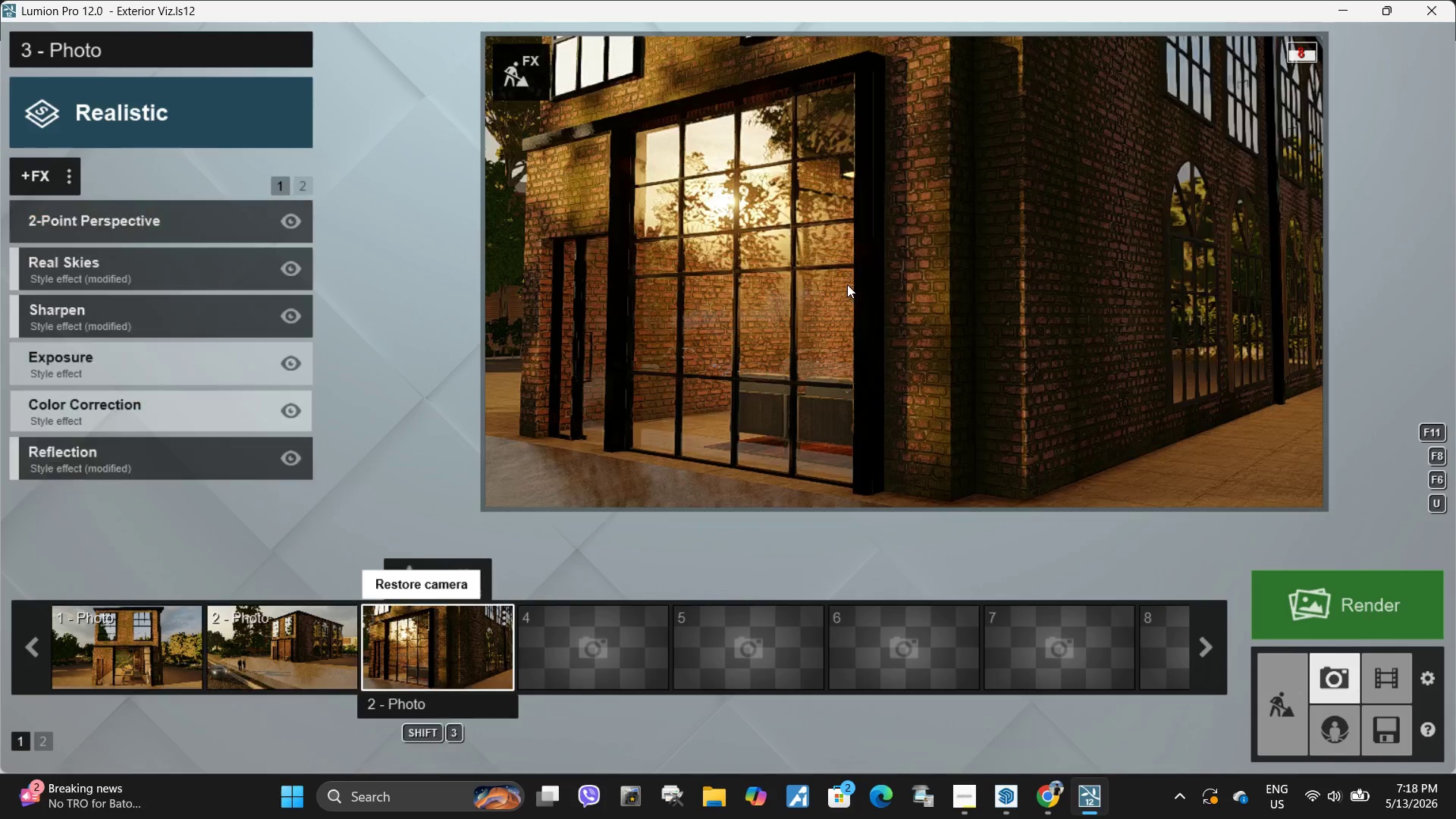 
left_click([847, 284])
 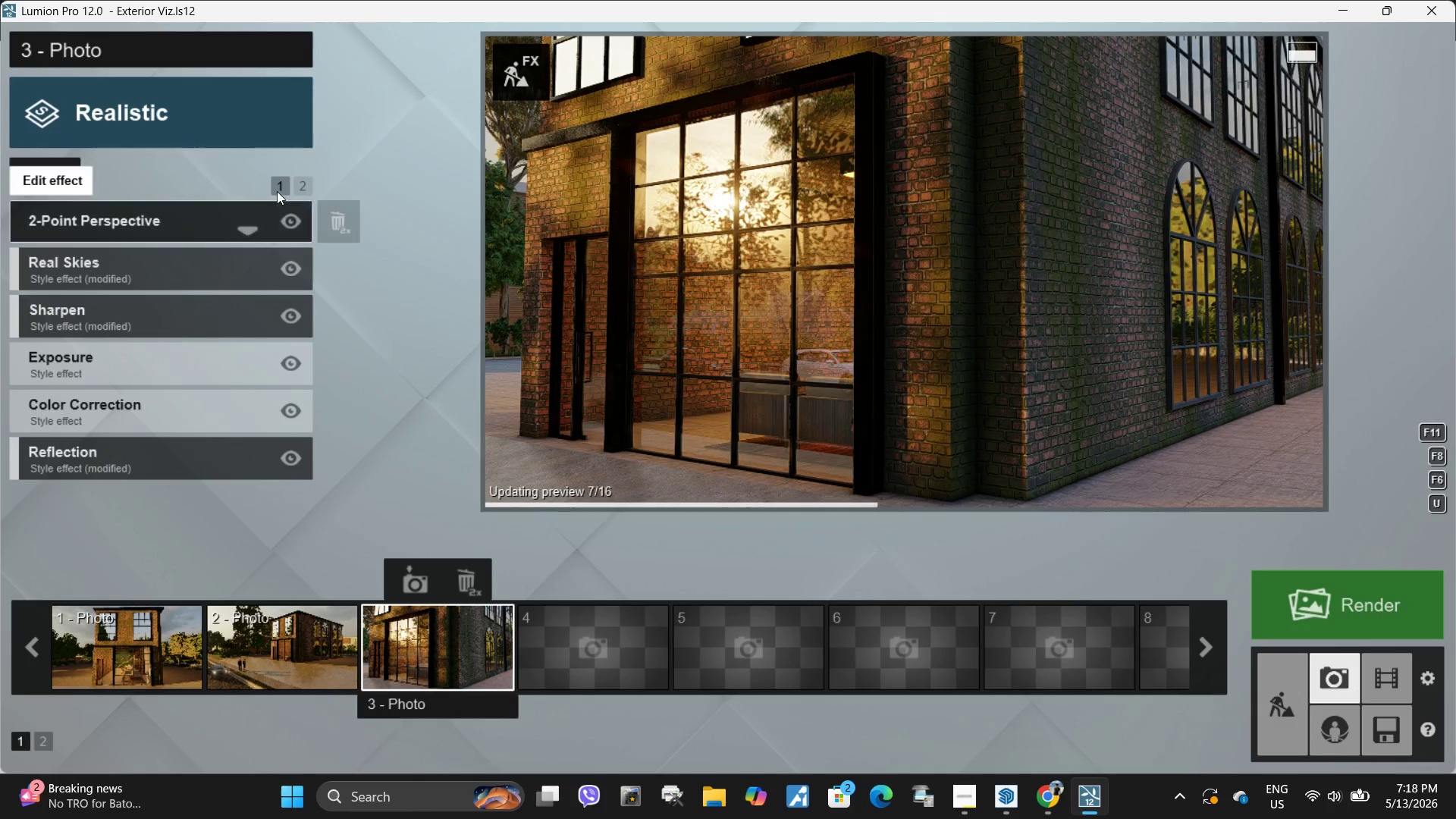 
left_click([303, 183])
 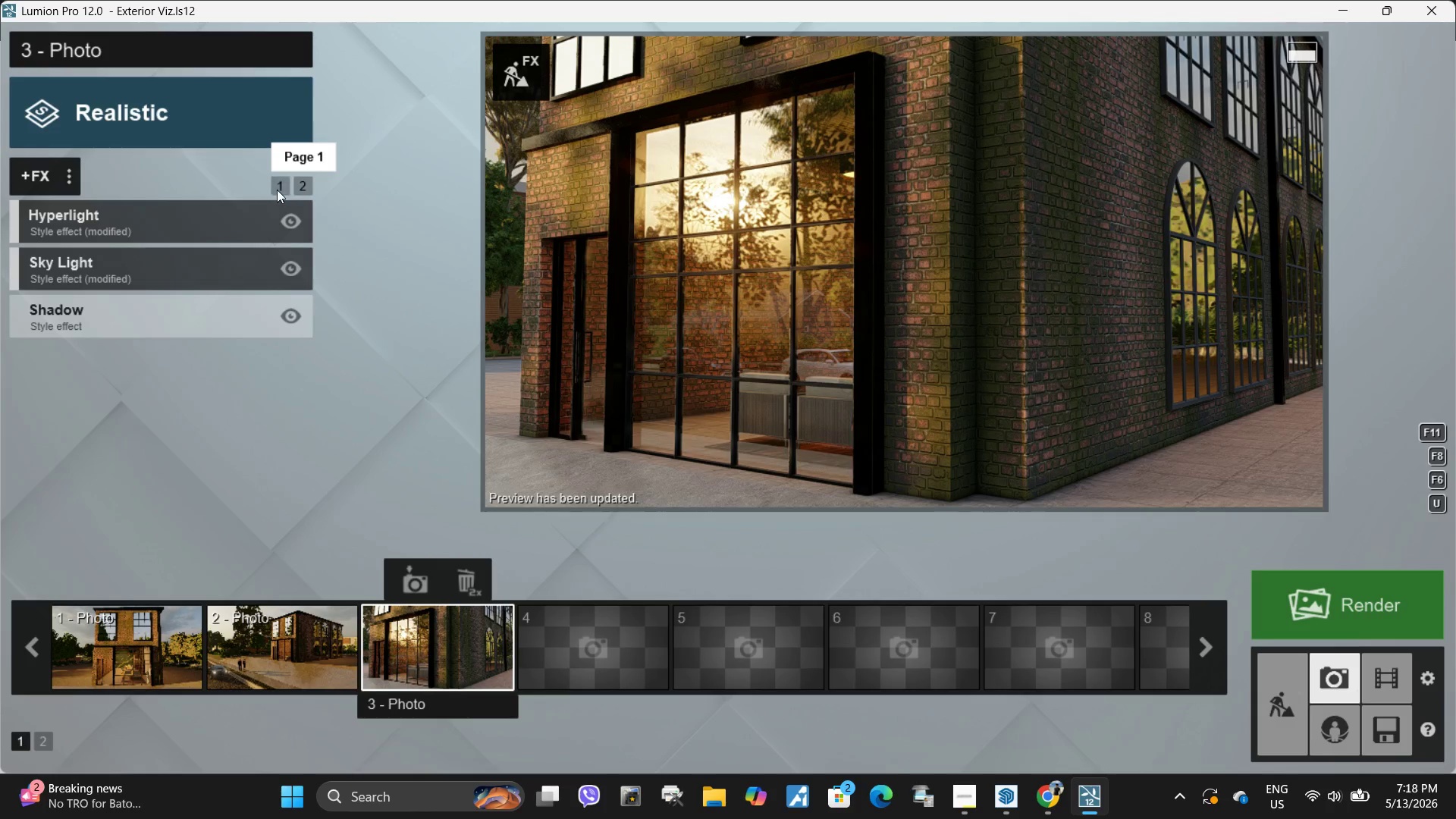 
left_click([166, 303])
 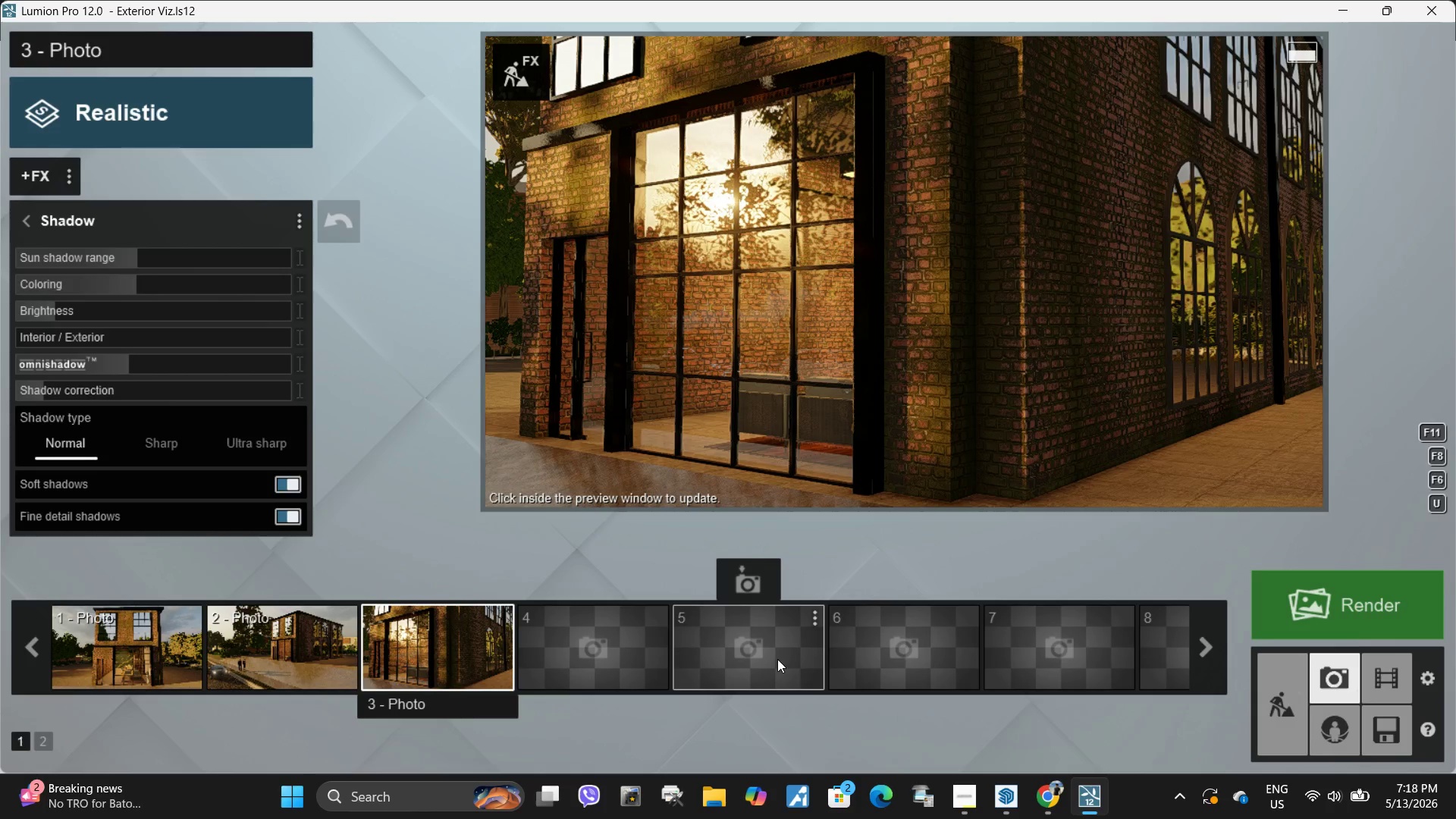 
key(Meta+Shift+ShiftLeft)
 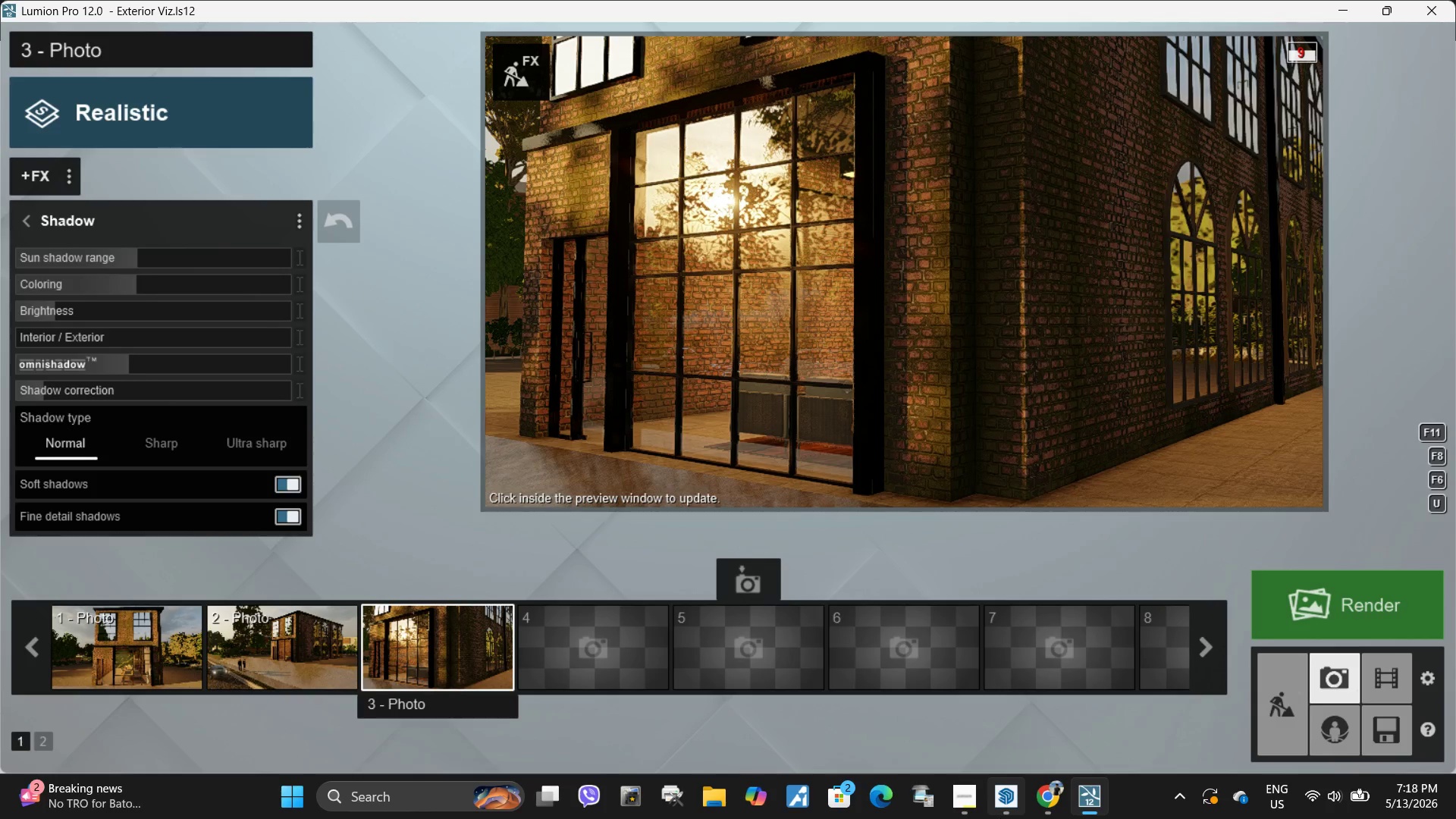 
key(Meta+Shift+S)
 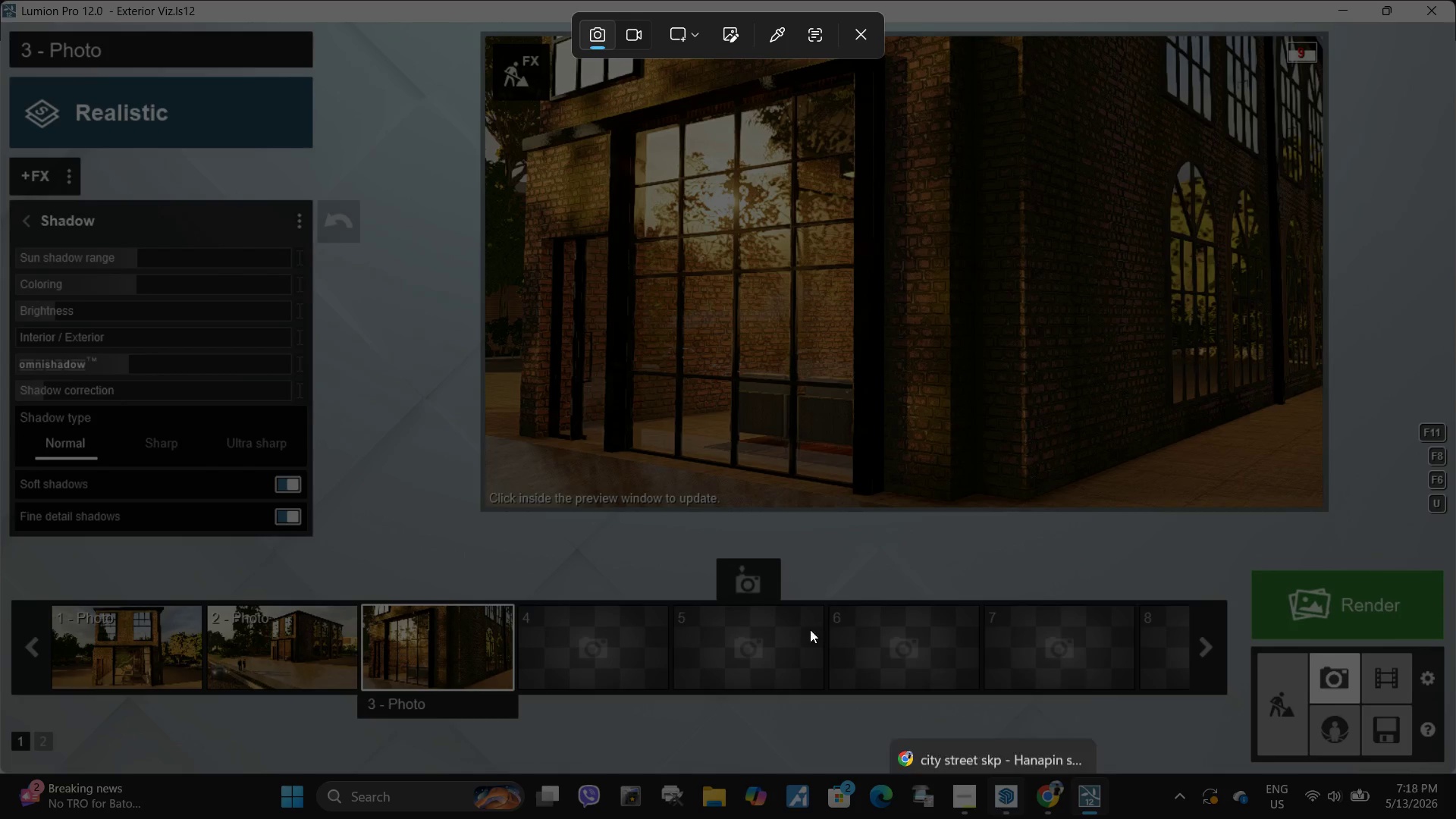 
left_click_drag(start_coordinate=[0, 0], to_coordinate=[1455, 771])
 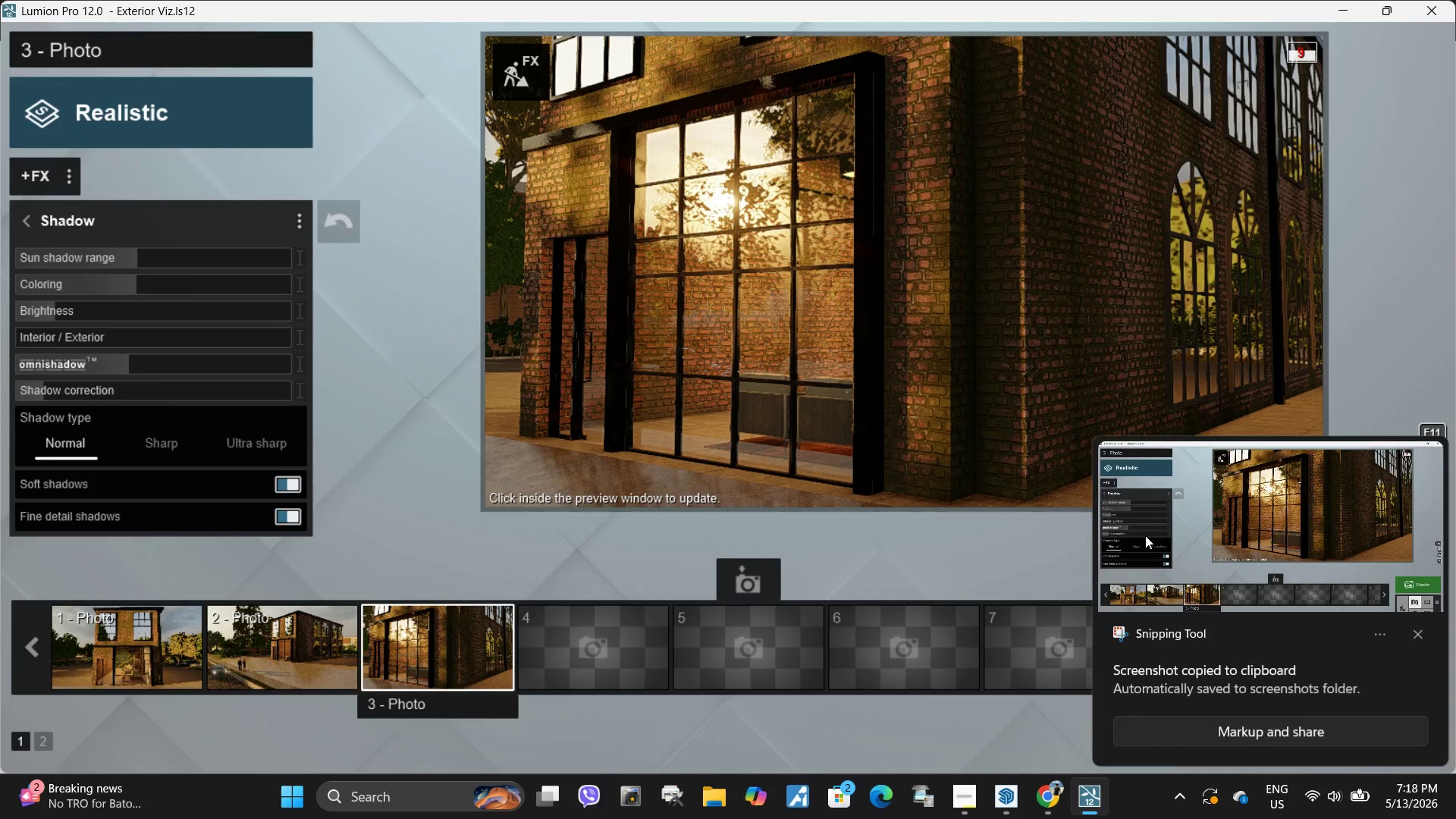 
left_click([1282, 547])
 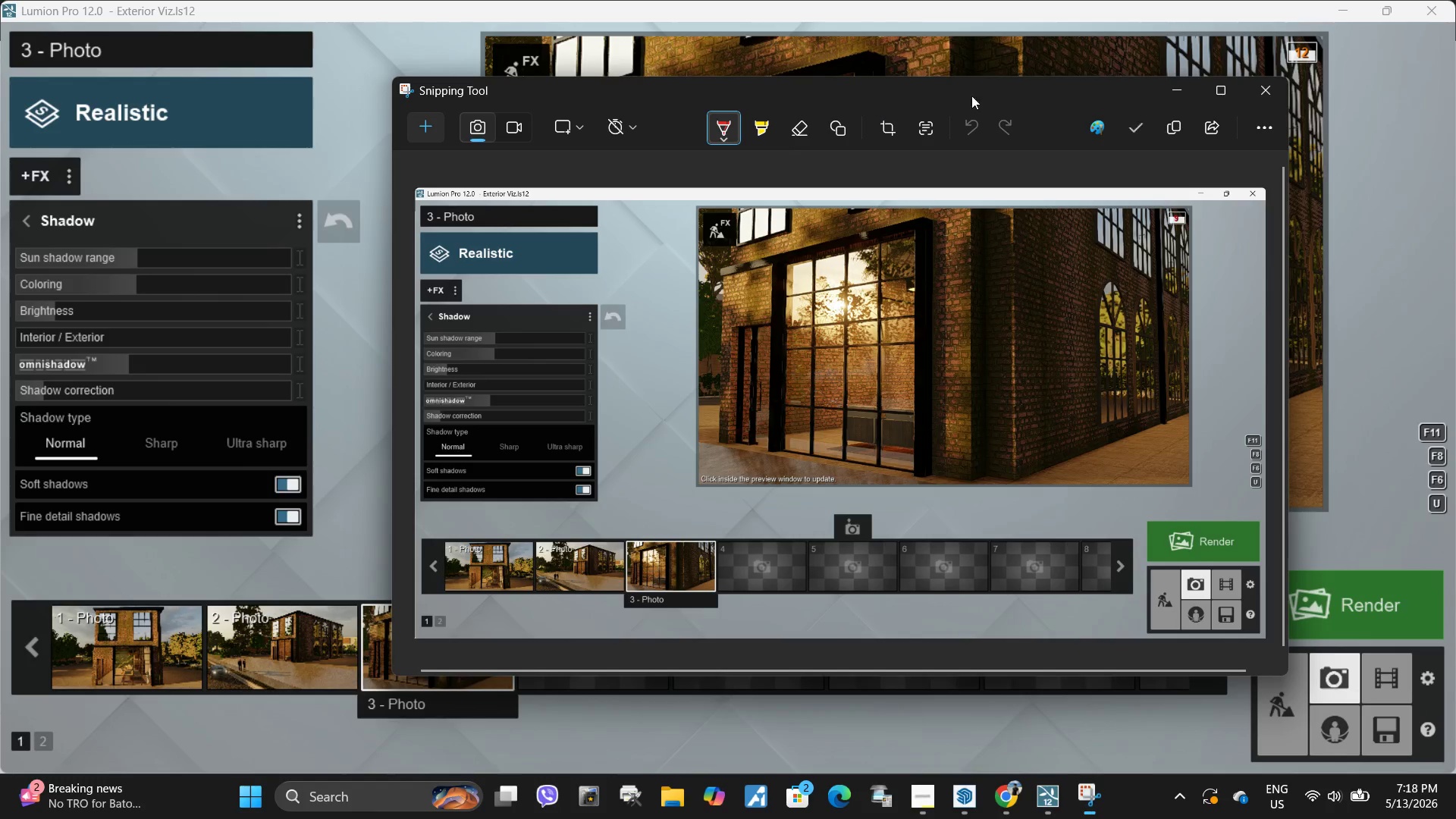 
mouse_move([1145, 127])
 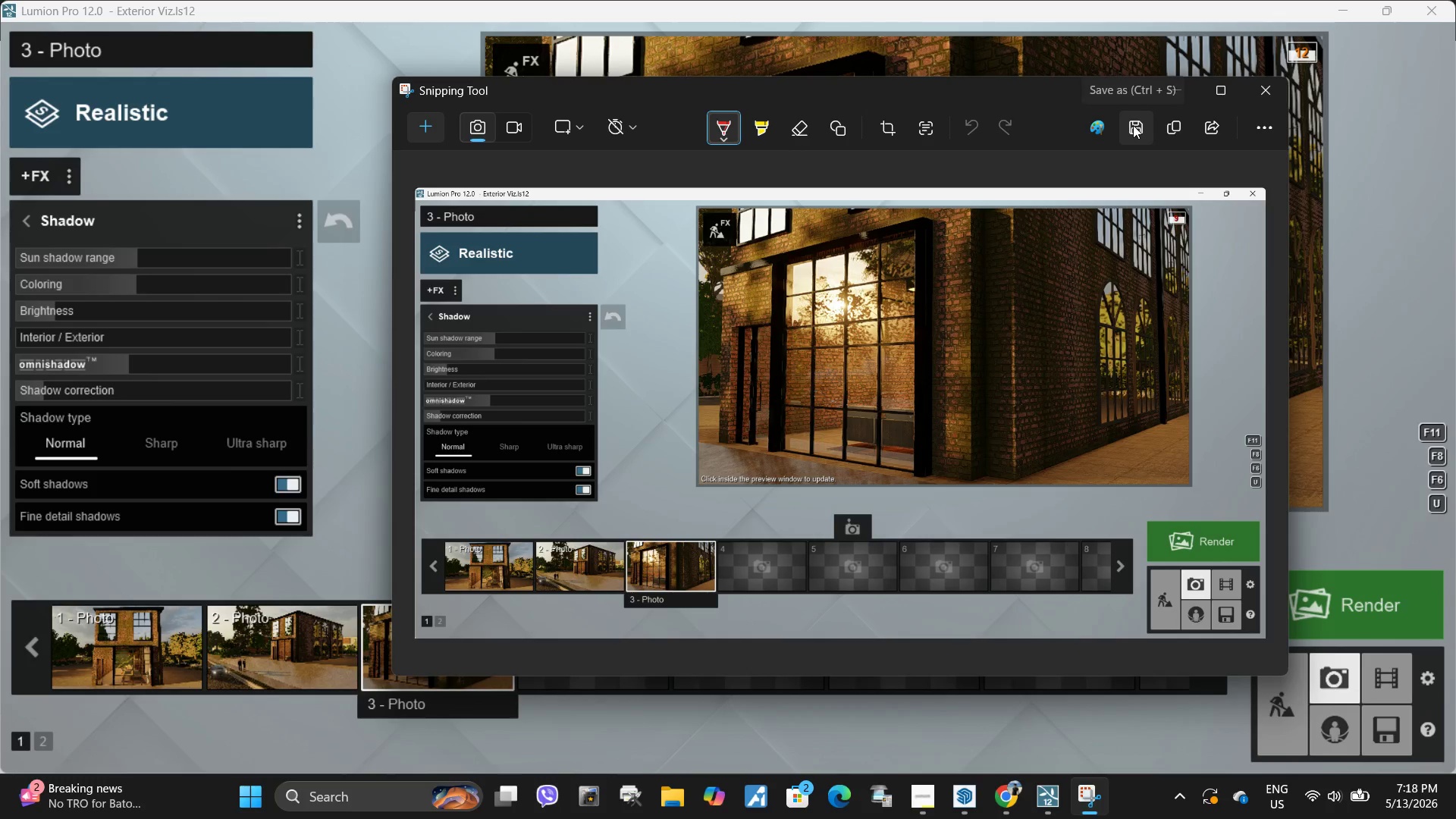 
left_click([1133, 125])
 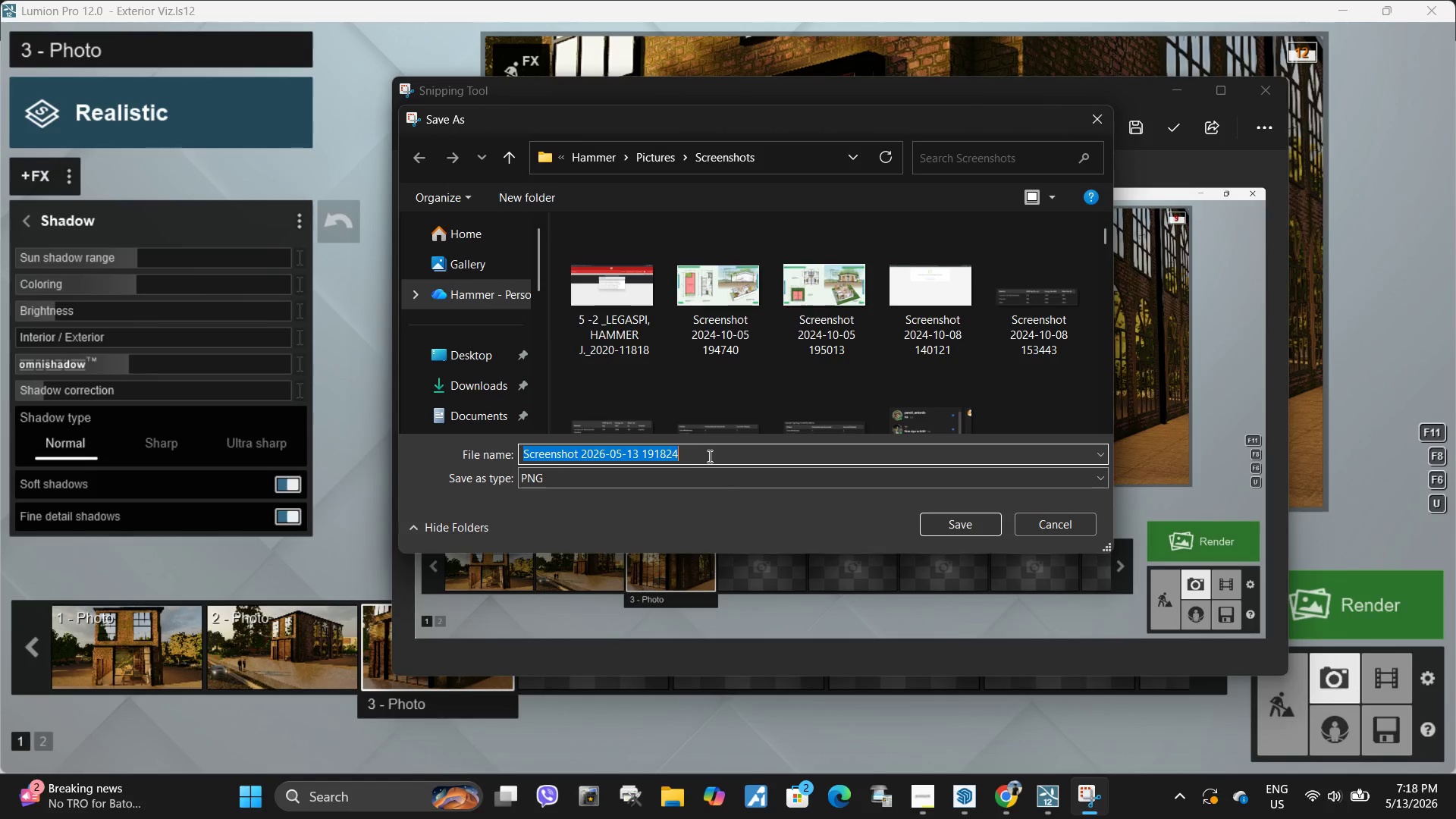 
scroll: coordinate [526, 366], scroll_direction: down, amount: 7.0
 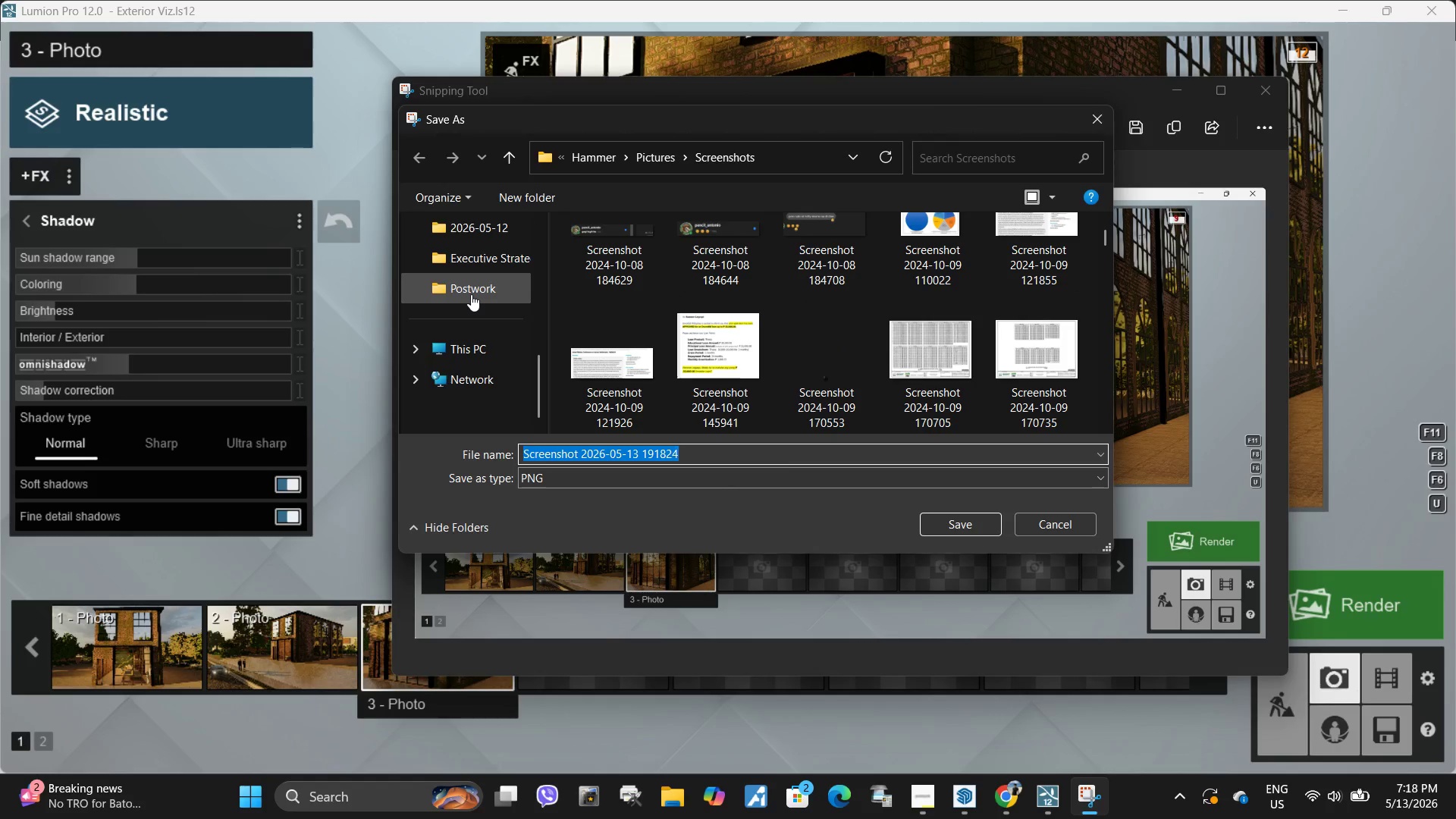 
left_click([471, 294])
 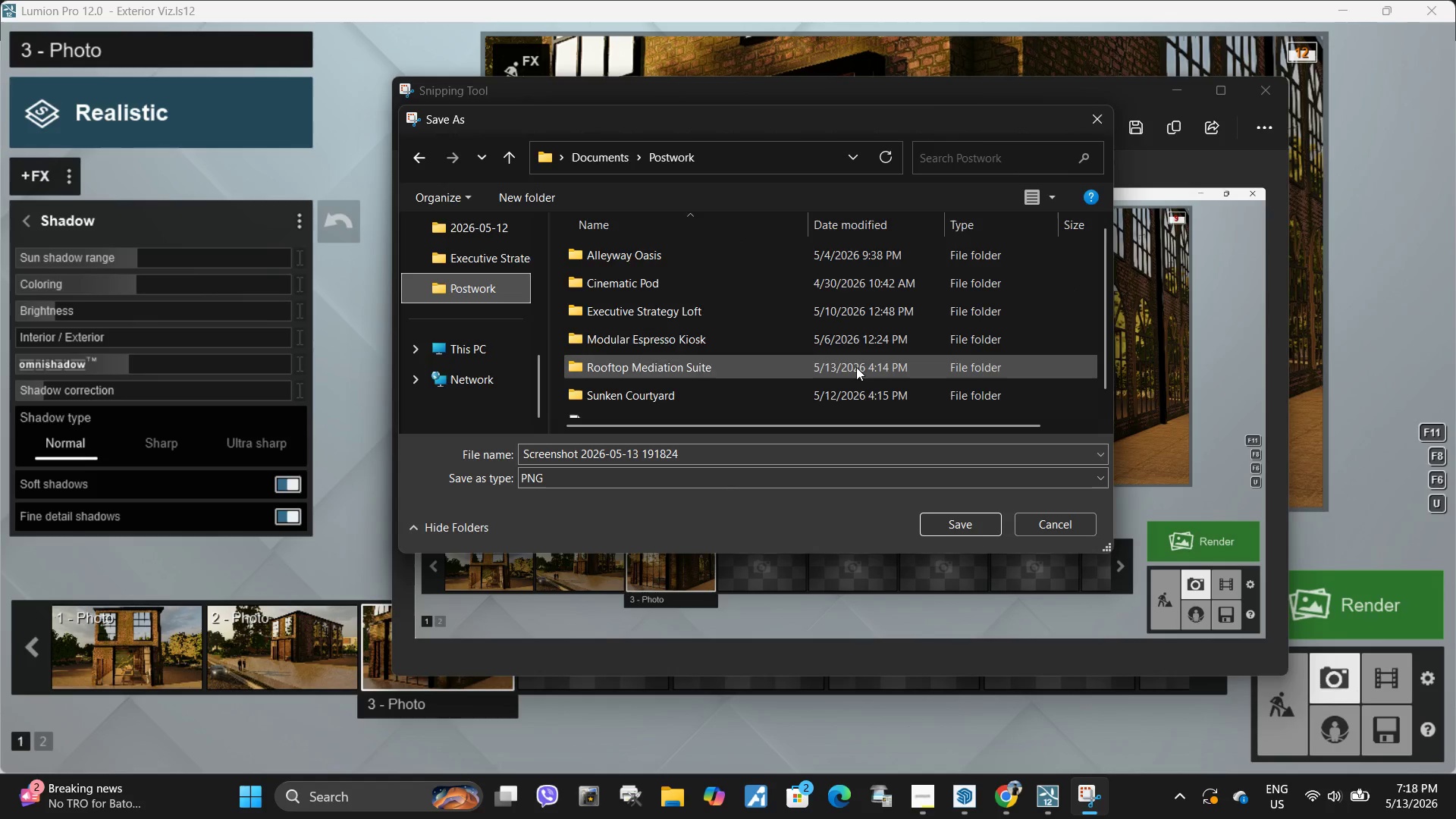 
scroll: coordinate [741, 389], scroll_direction: down, amount: 7.0
 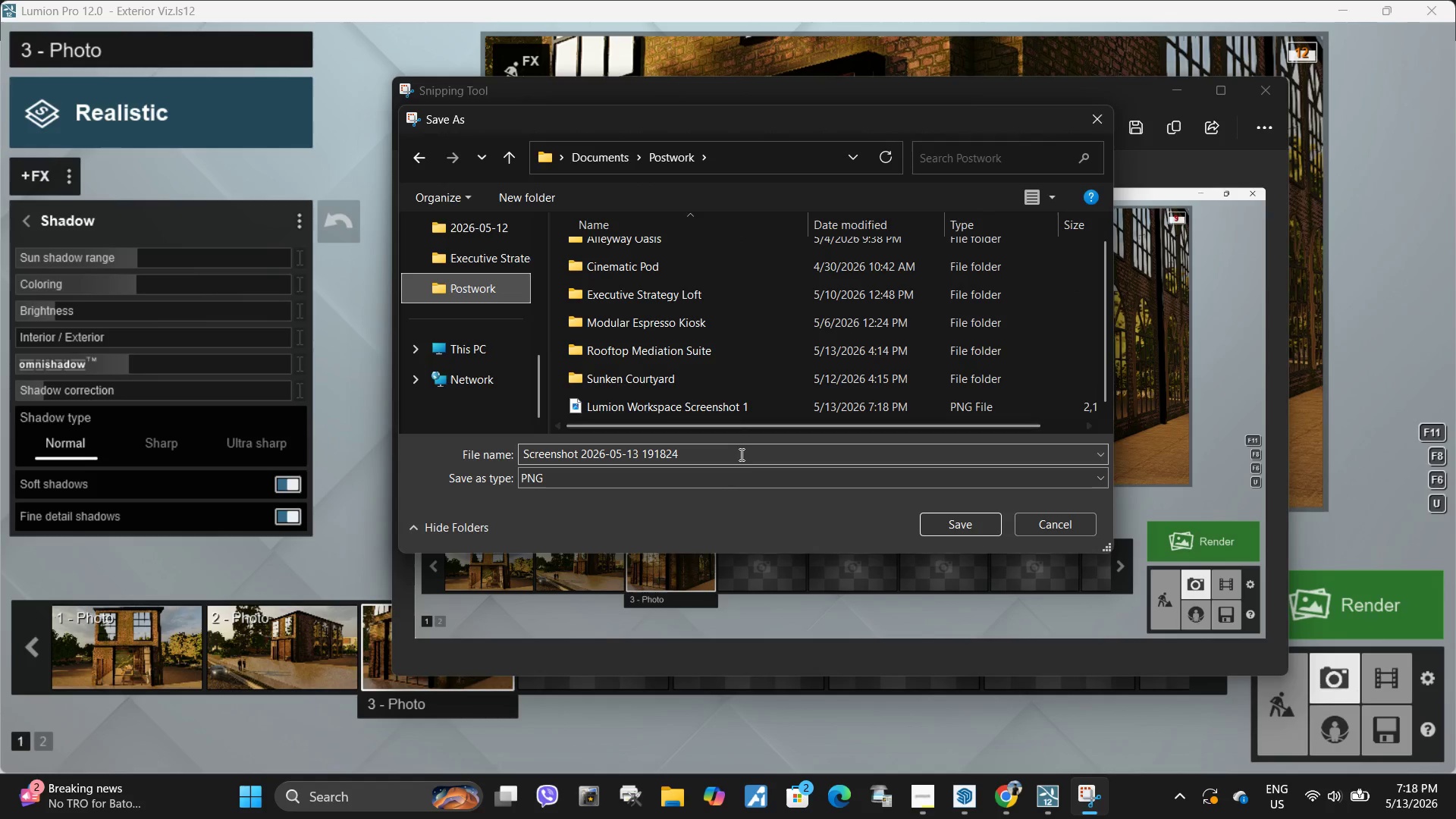 
left_click([740, 454])
 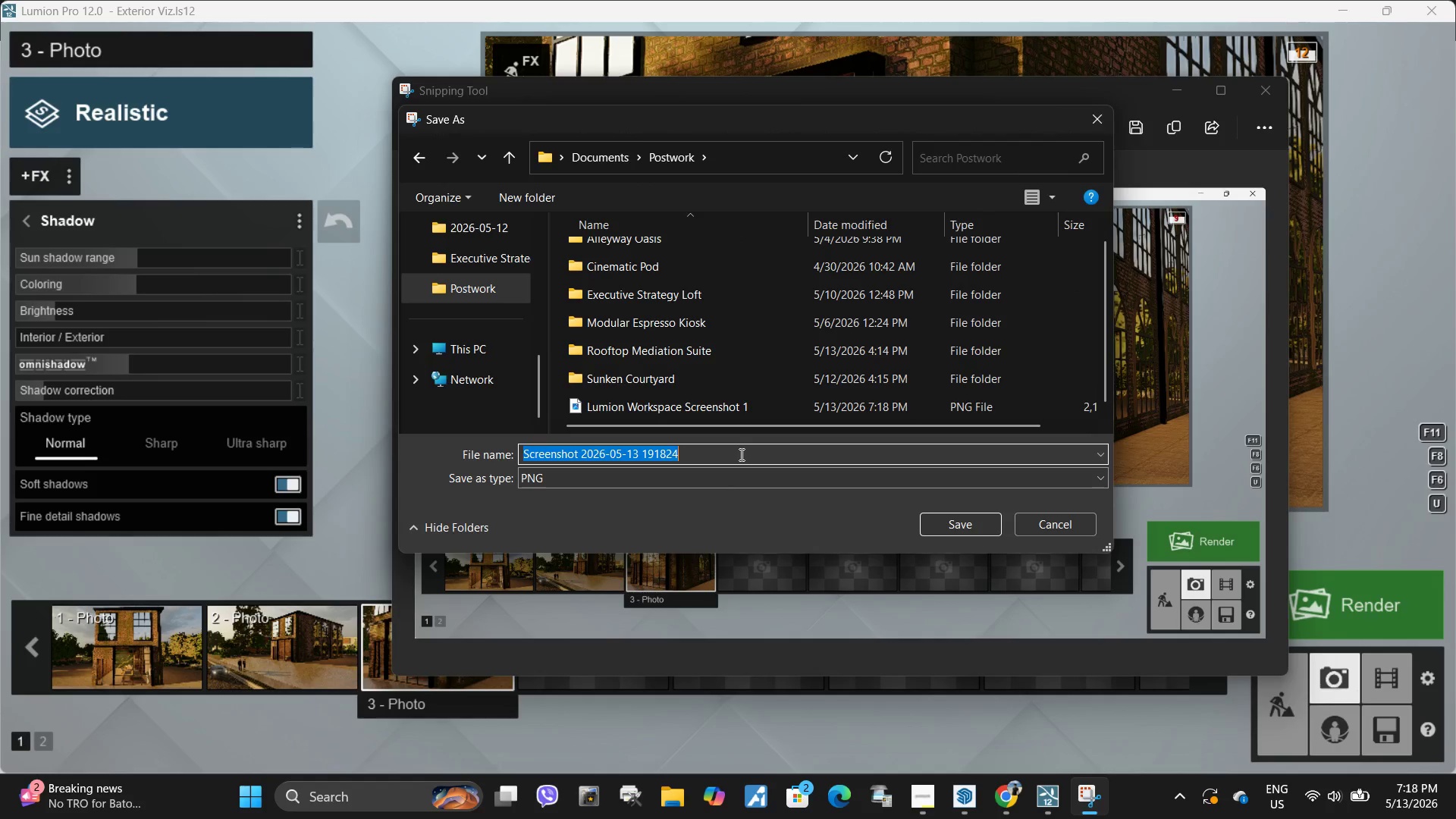 
key(Control+V)
 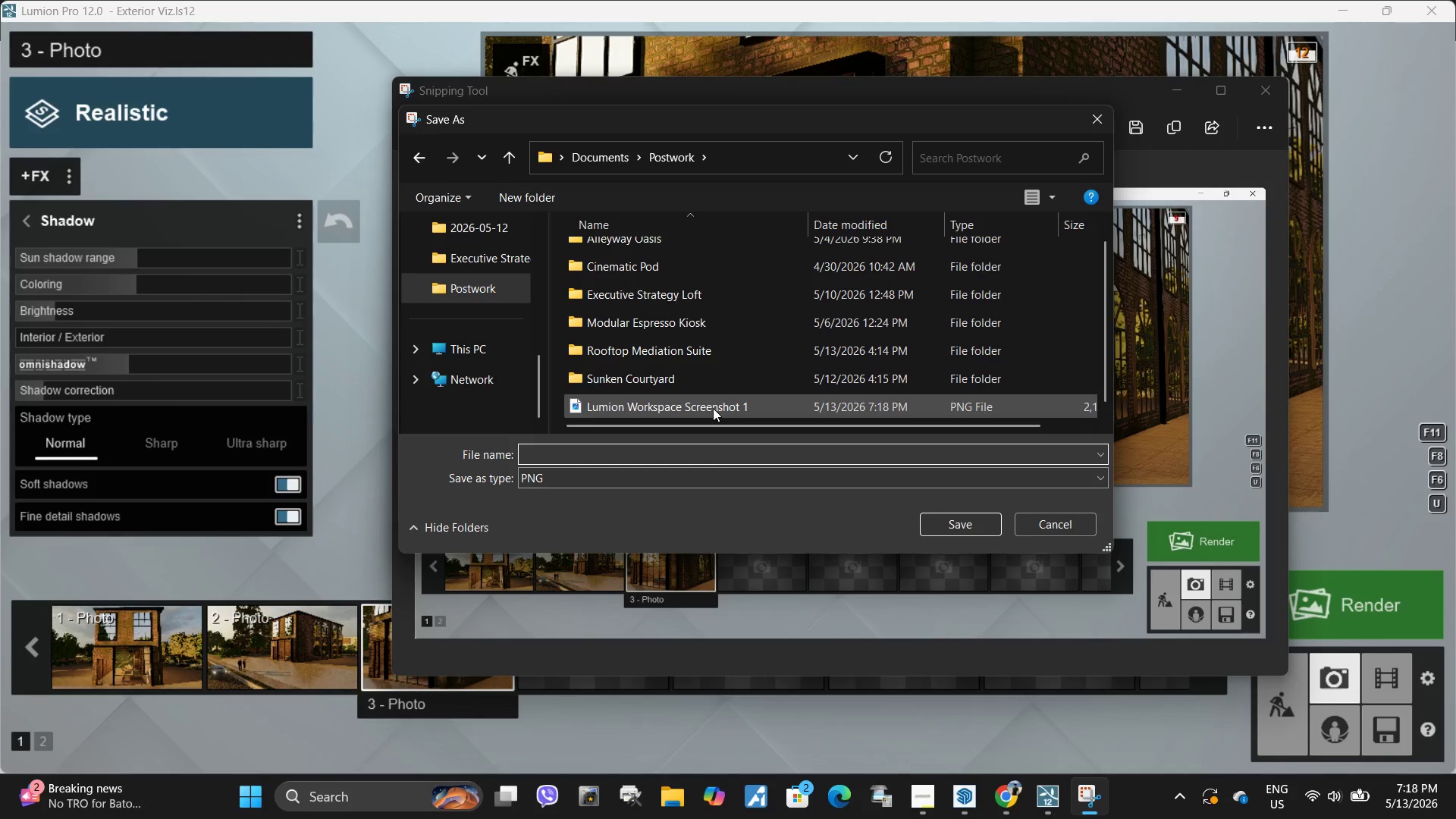 
left_click([713, 408])
 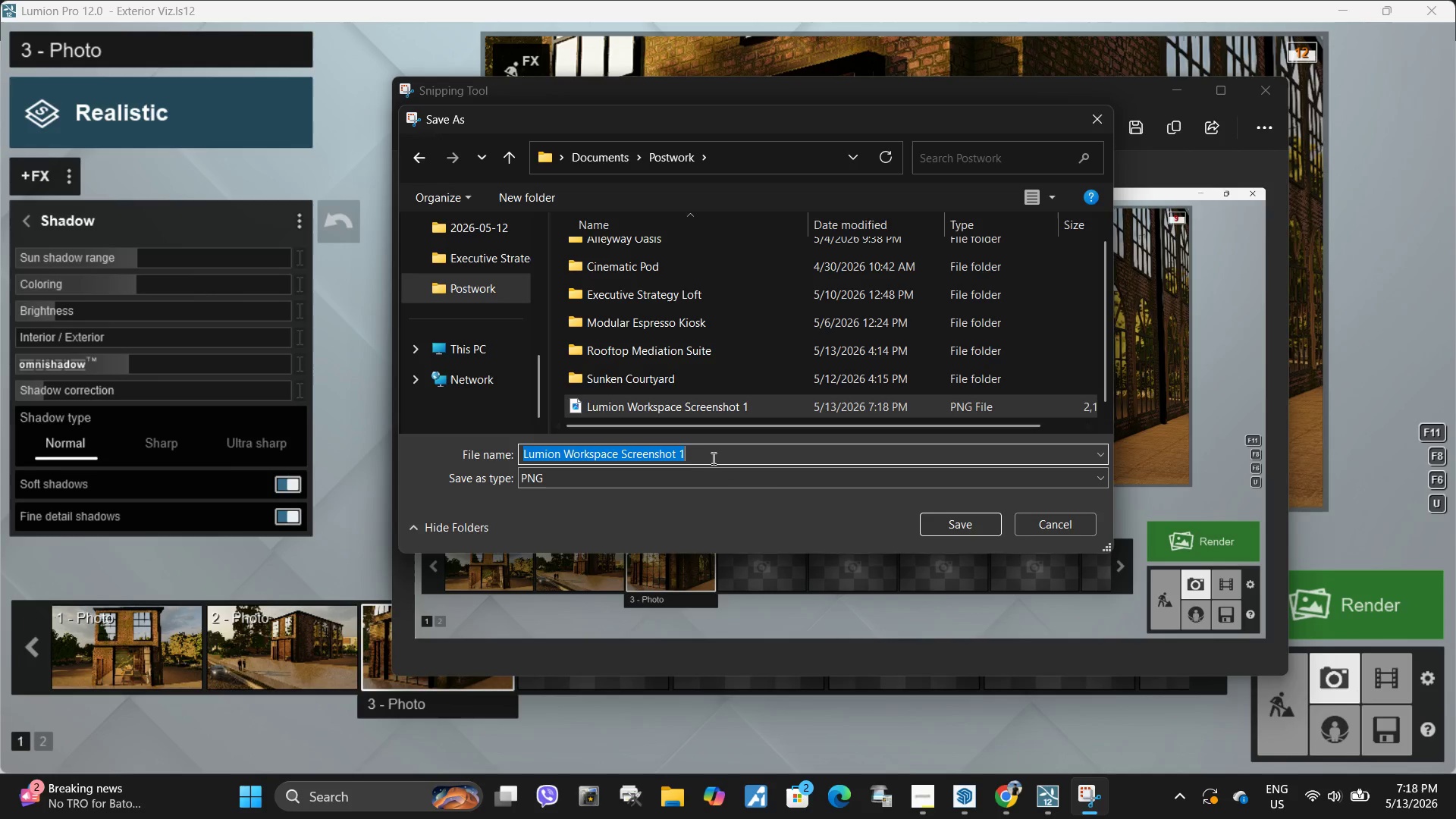 
double_click([714, 457])
 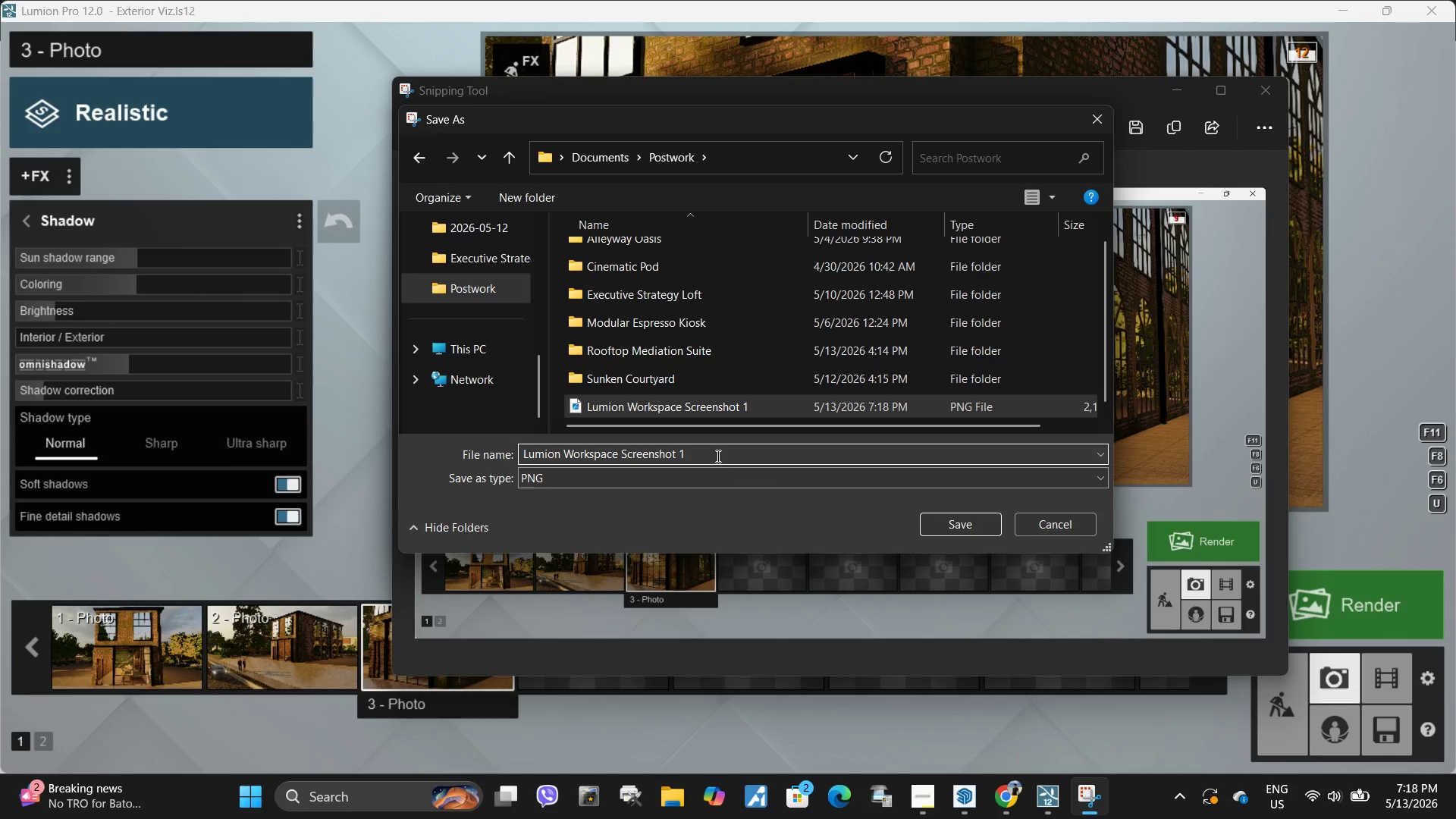 
key(Backspace)
 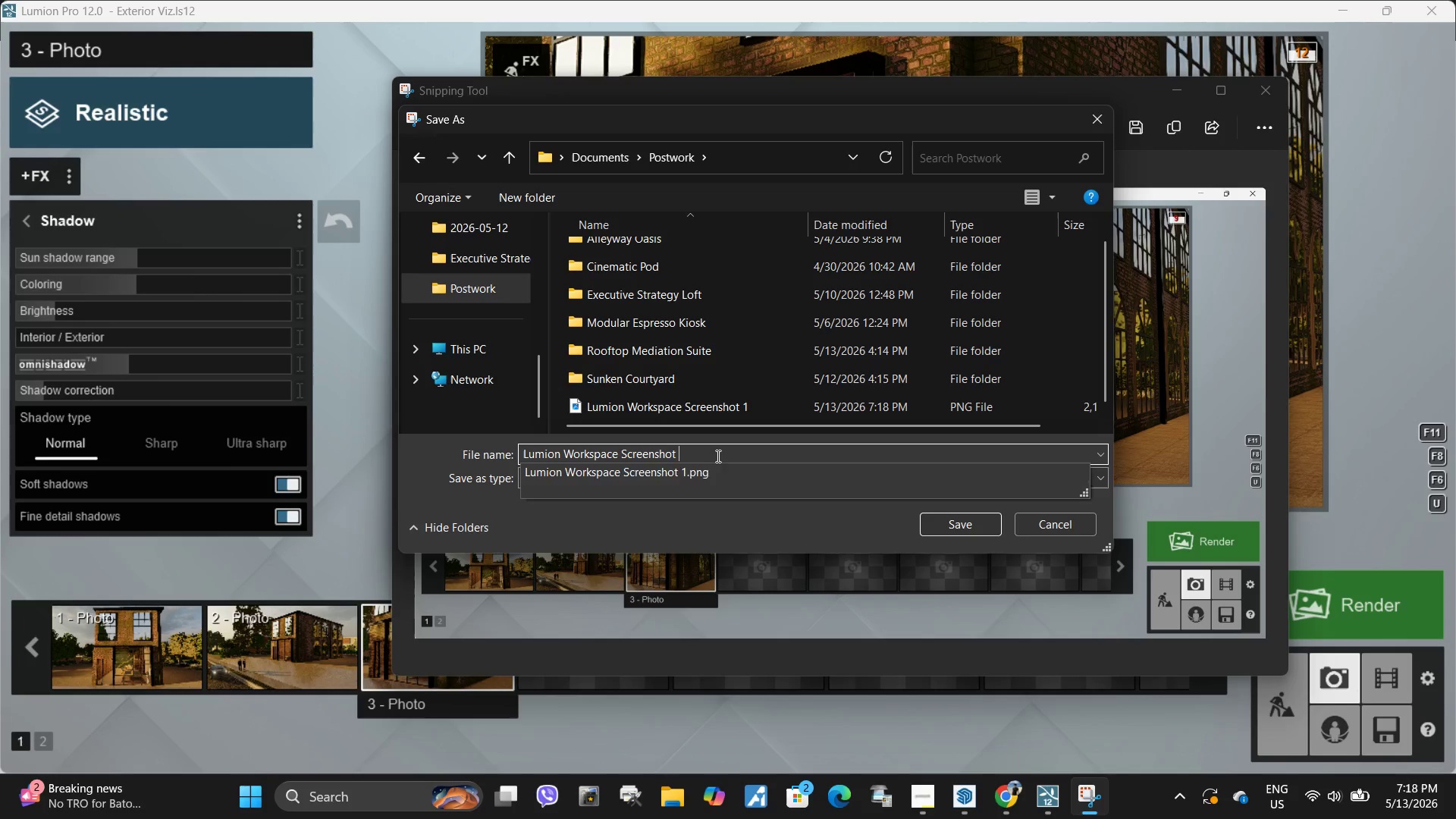 
key(2)
 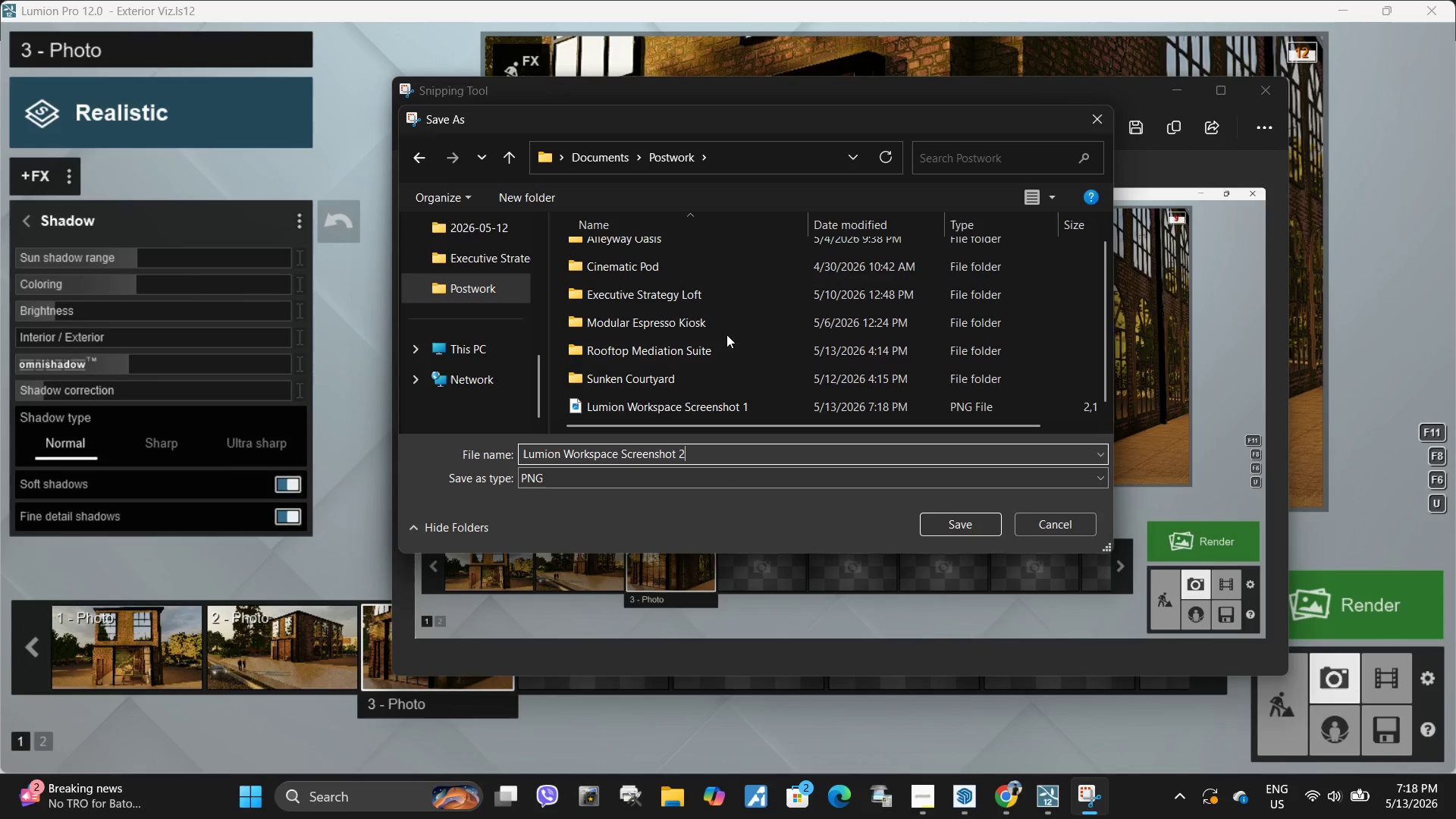 
scroll: coordinate [726, 336], scroll_direction: up, amount: 3.0
 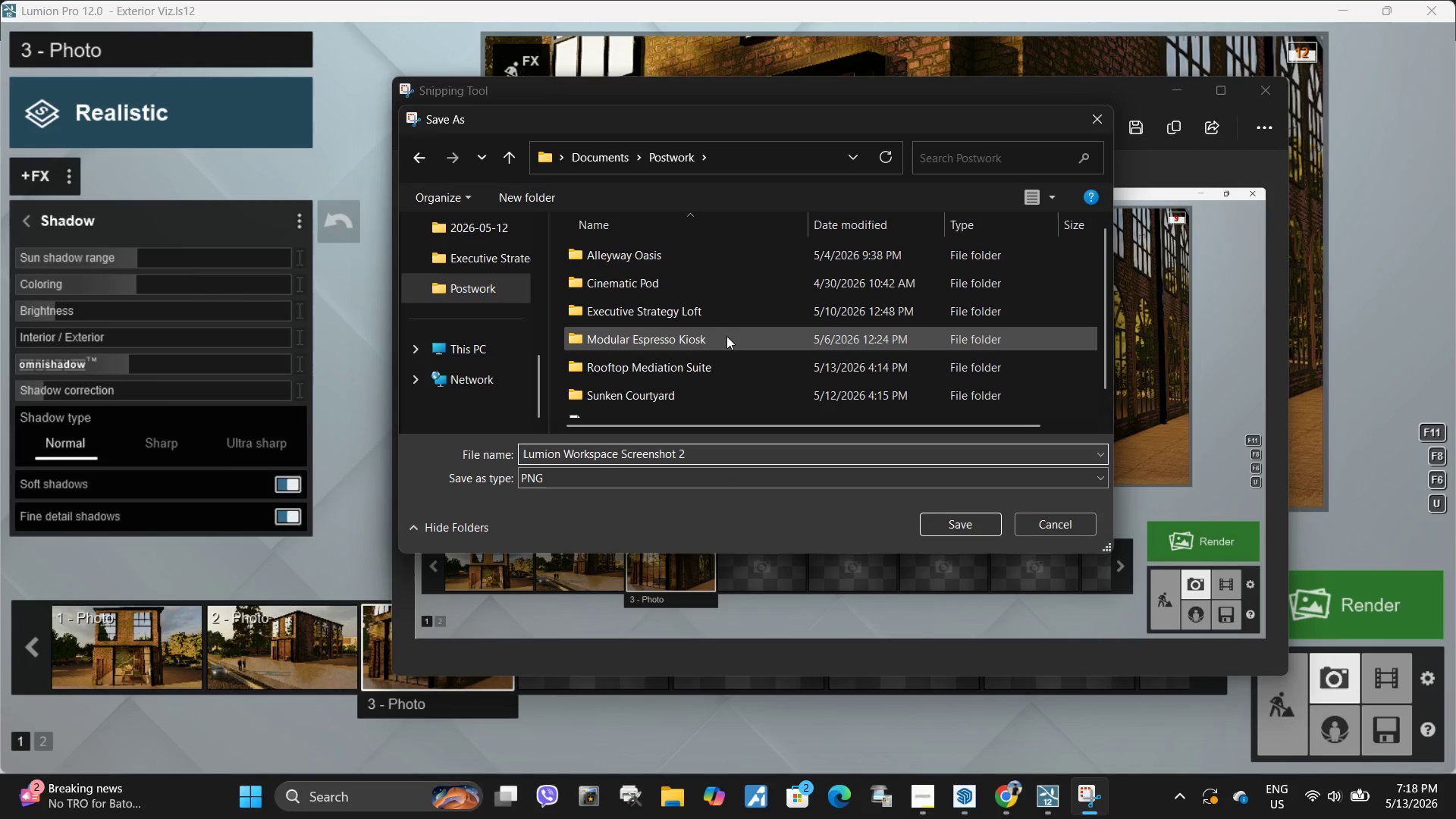 
mouse_move([792, 345])
 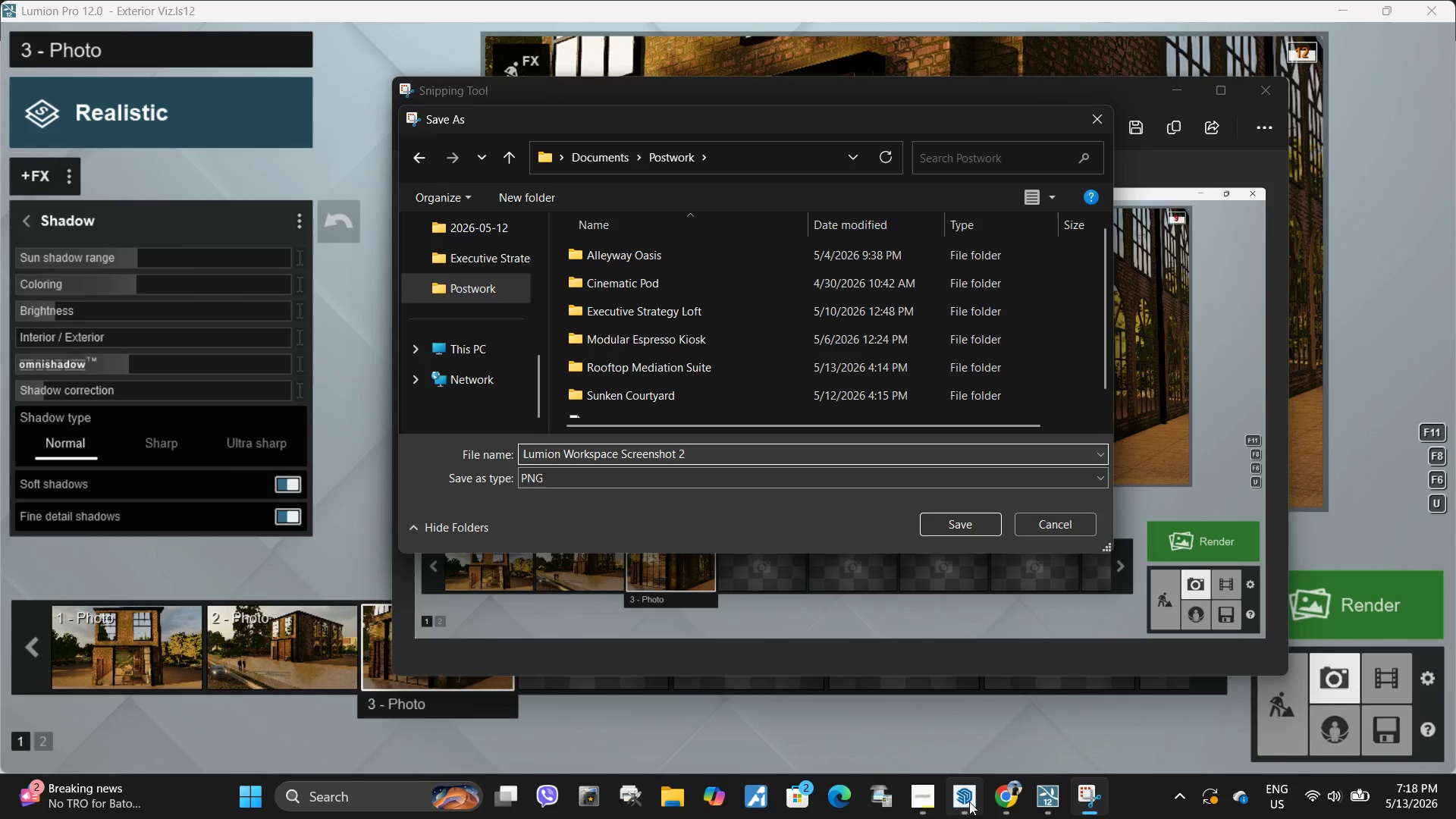 
mouse_move([922, 769])
 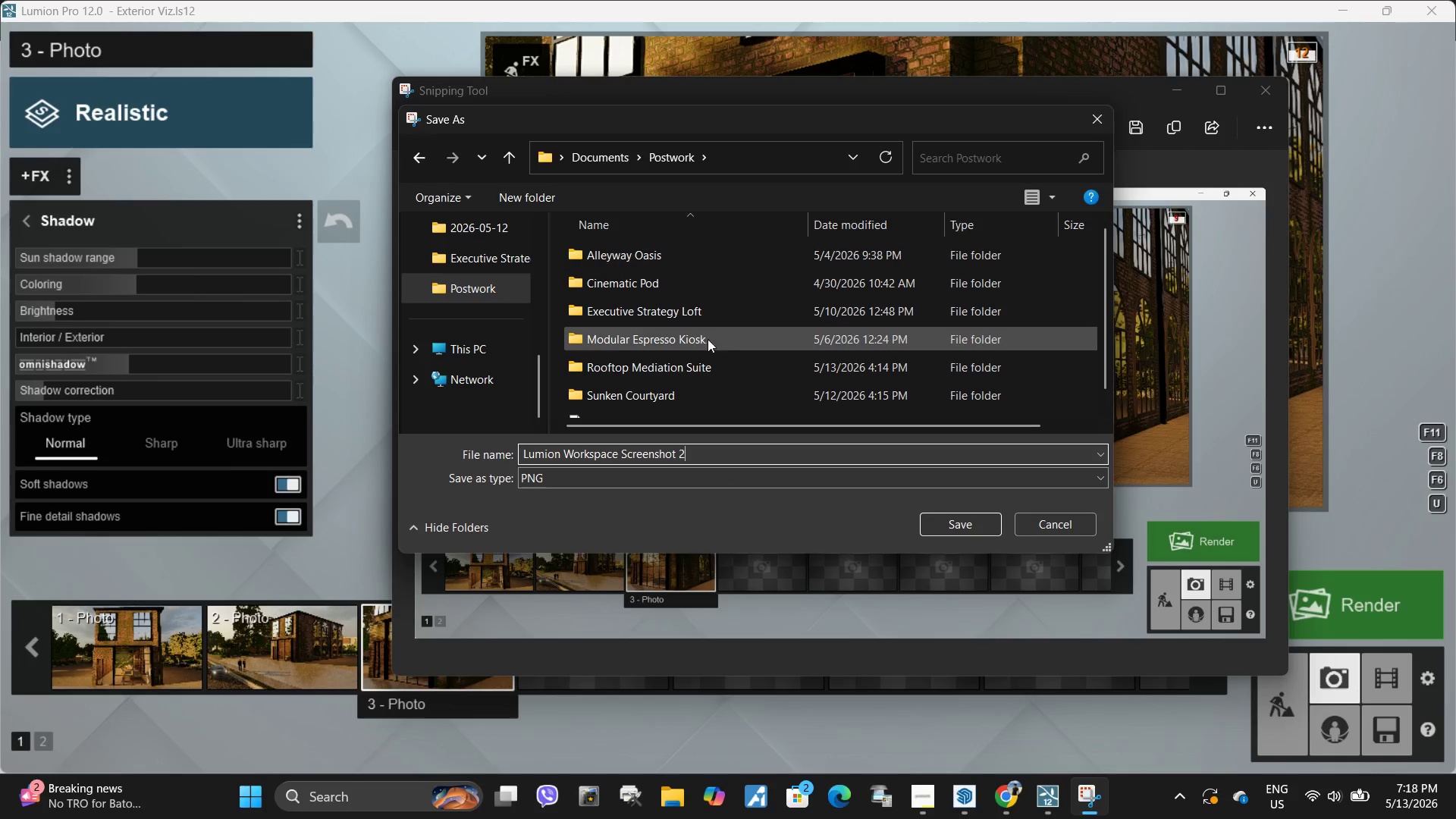 
scroll: coordinate [692, 336], scroll_direction: down, amount: 2.0
 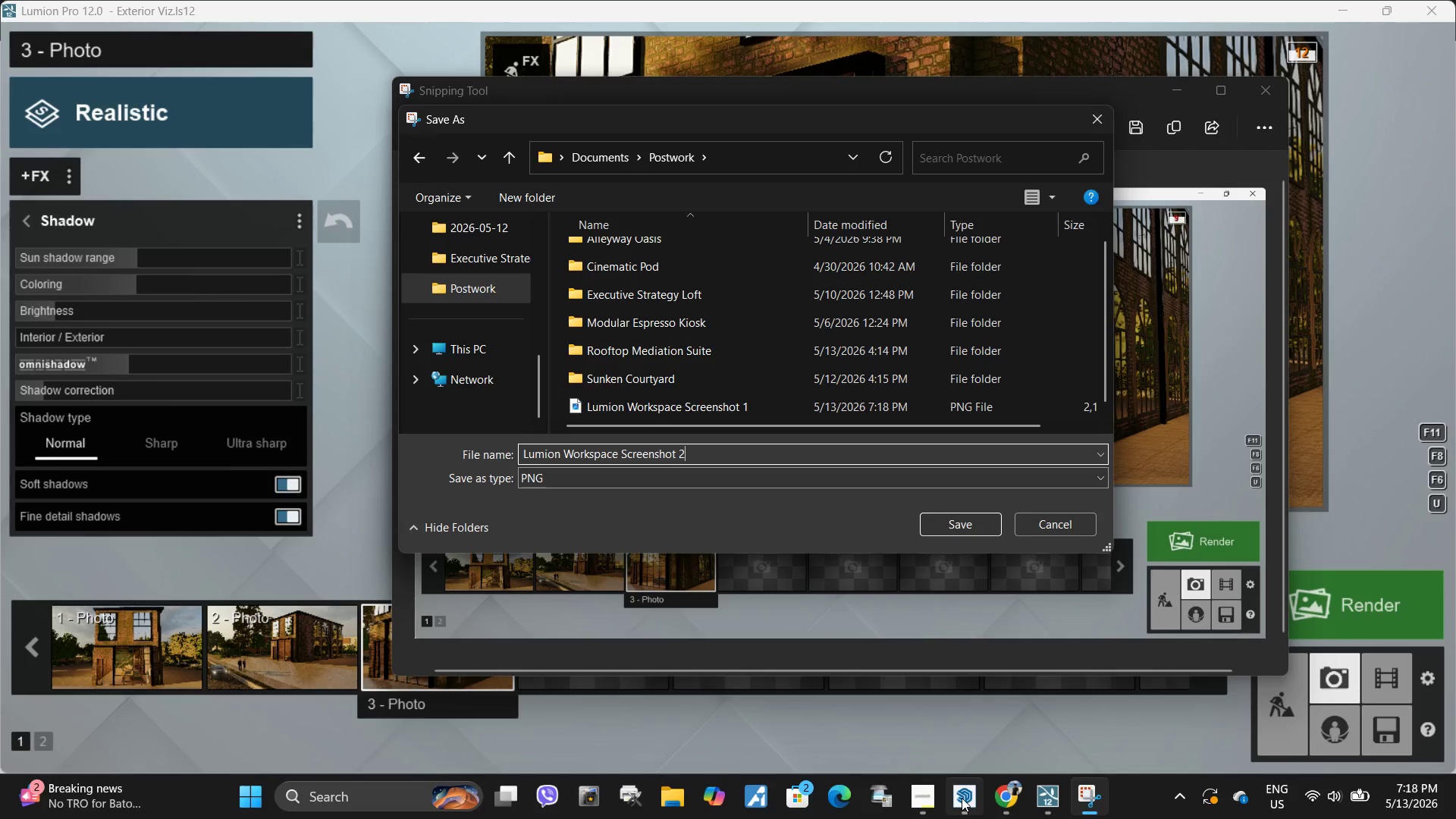 
mouse_move([947, 694])
 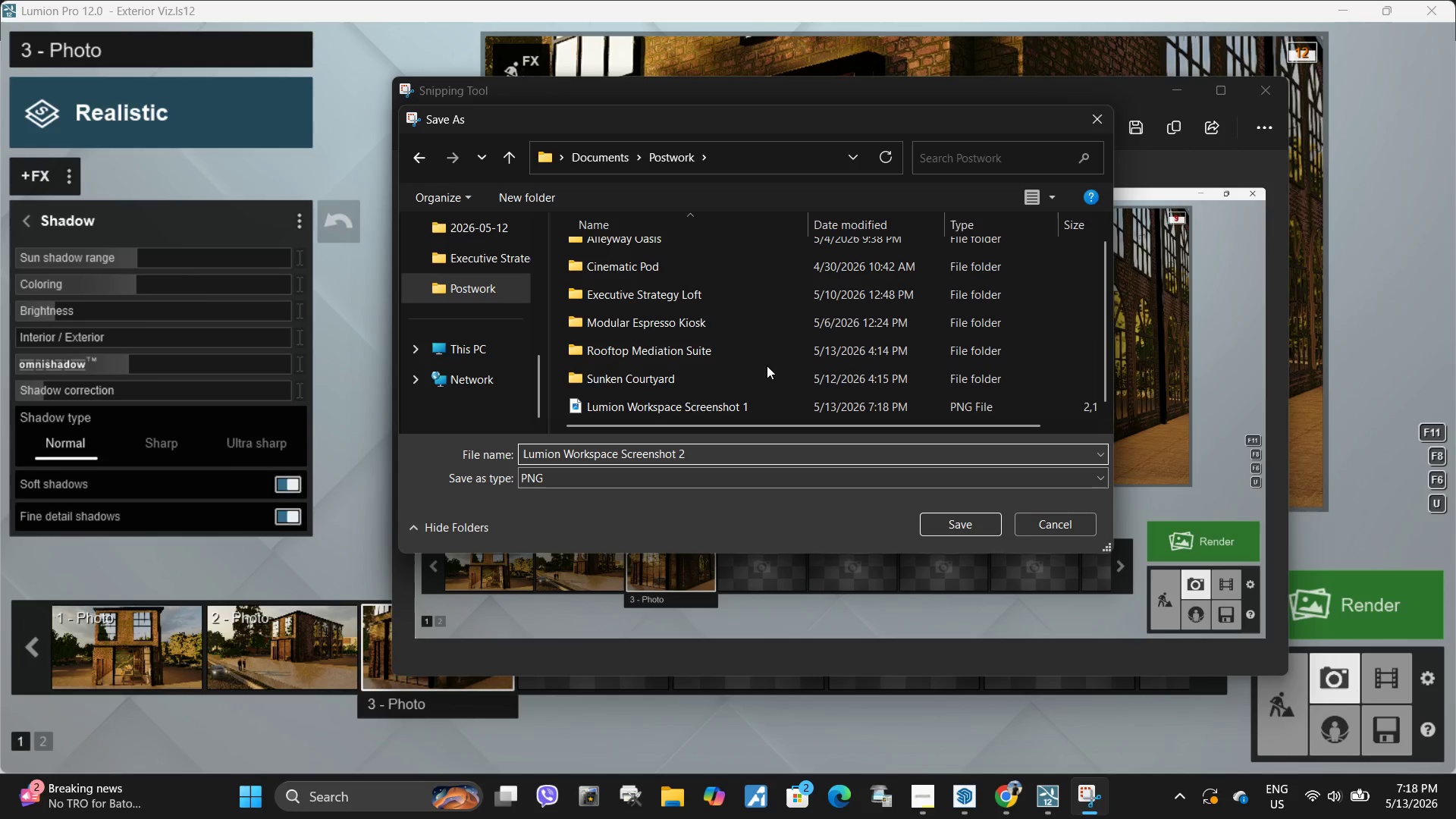 
scroll: coordinate [767, 366], scroll_direction: down, amount: 2.0
 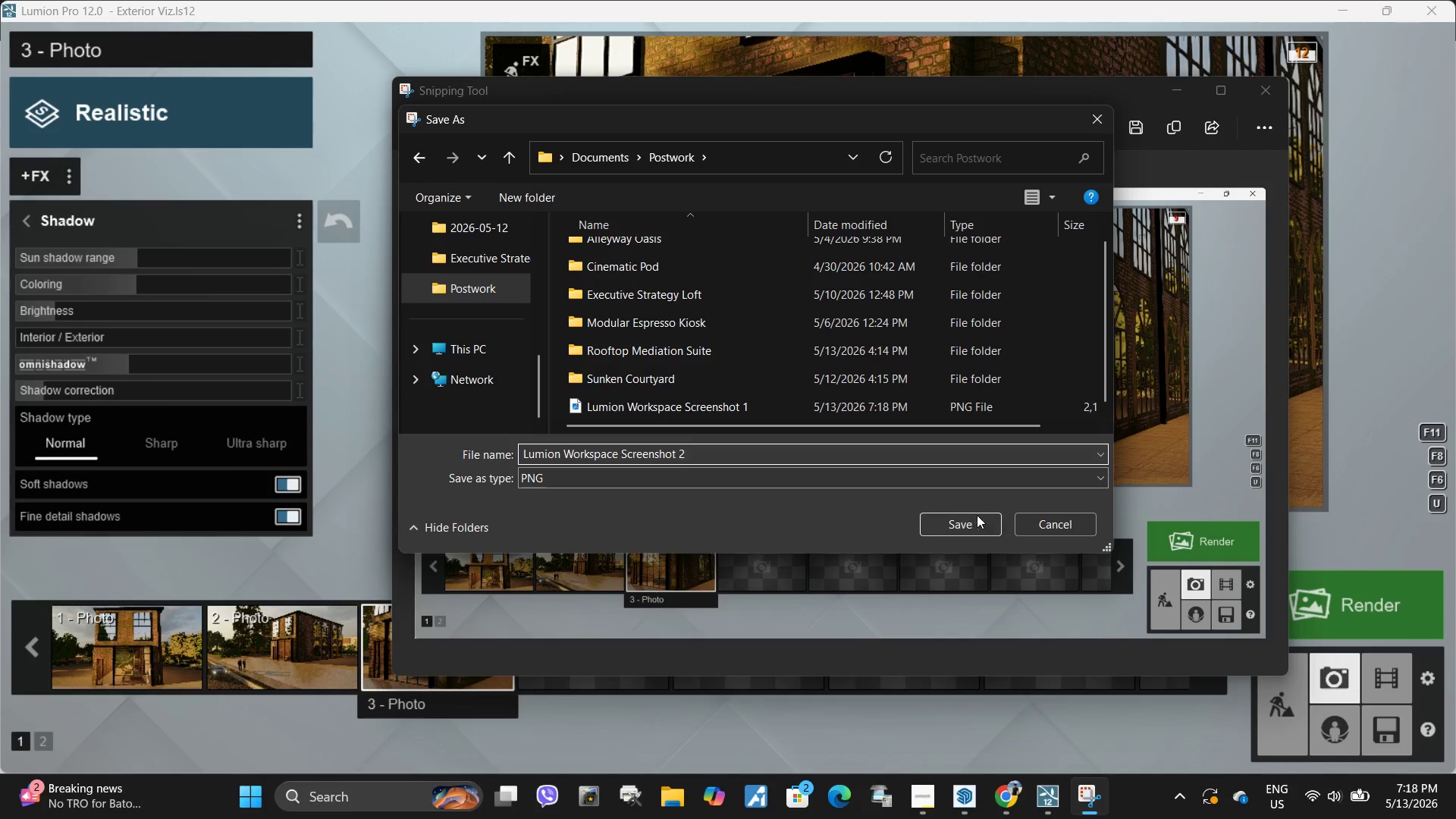 
left_click([972, 526])
 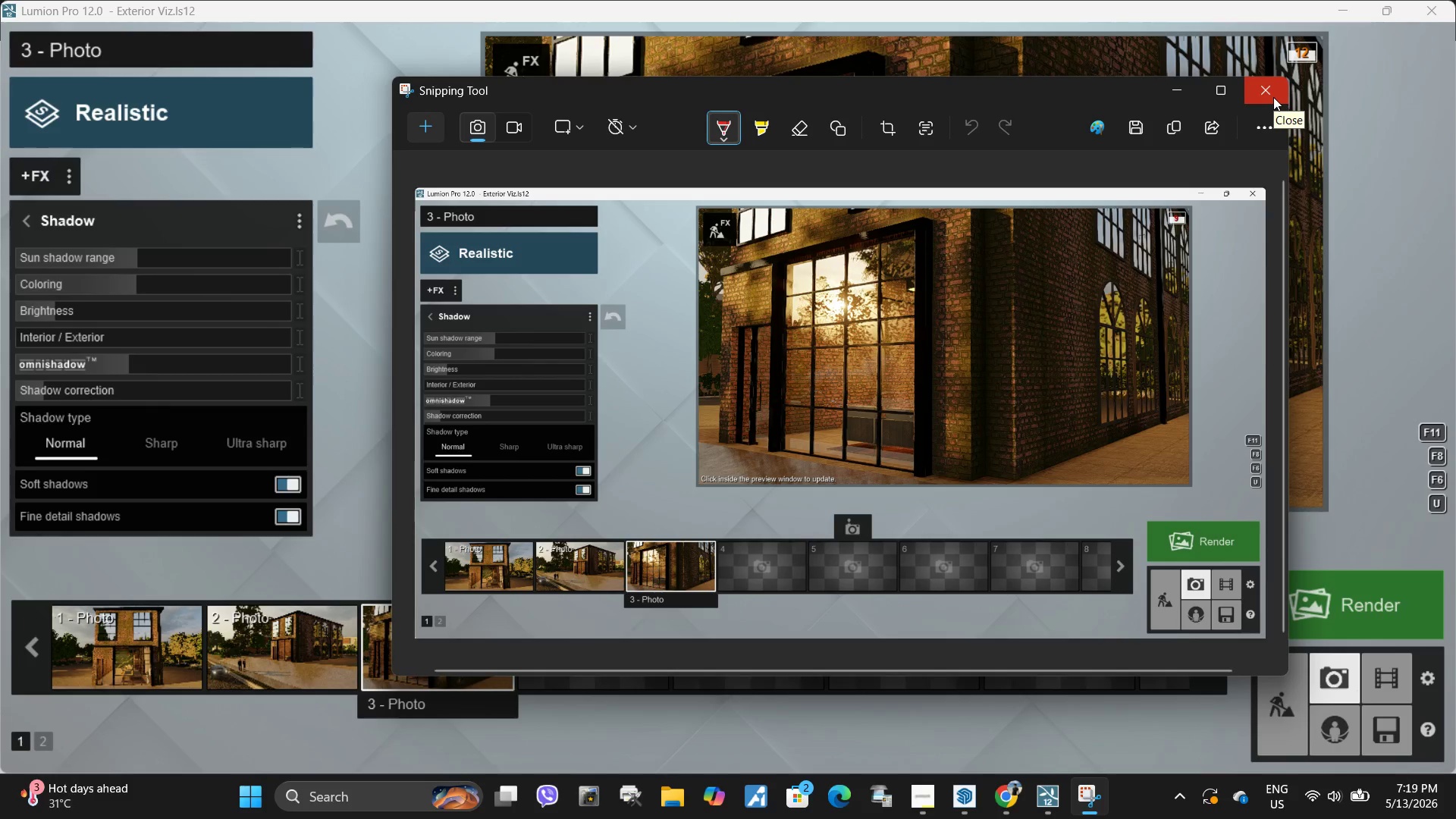 
wait(5.23)
 